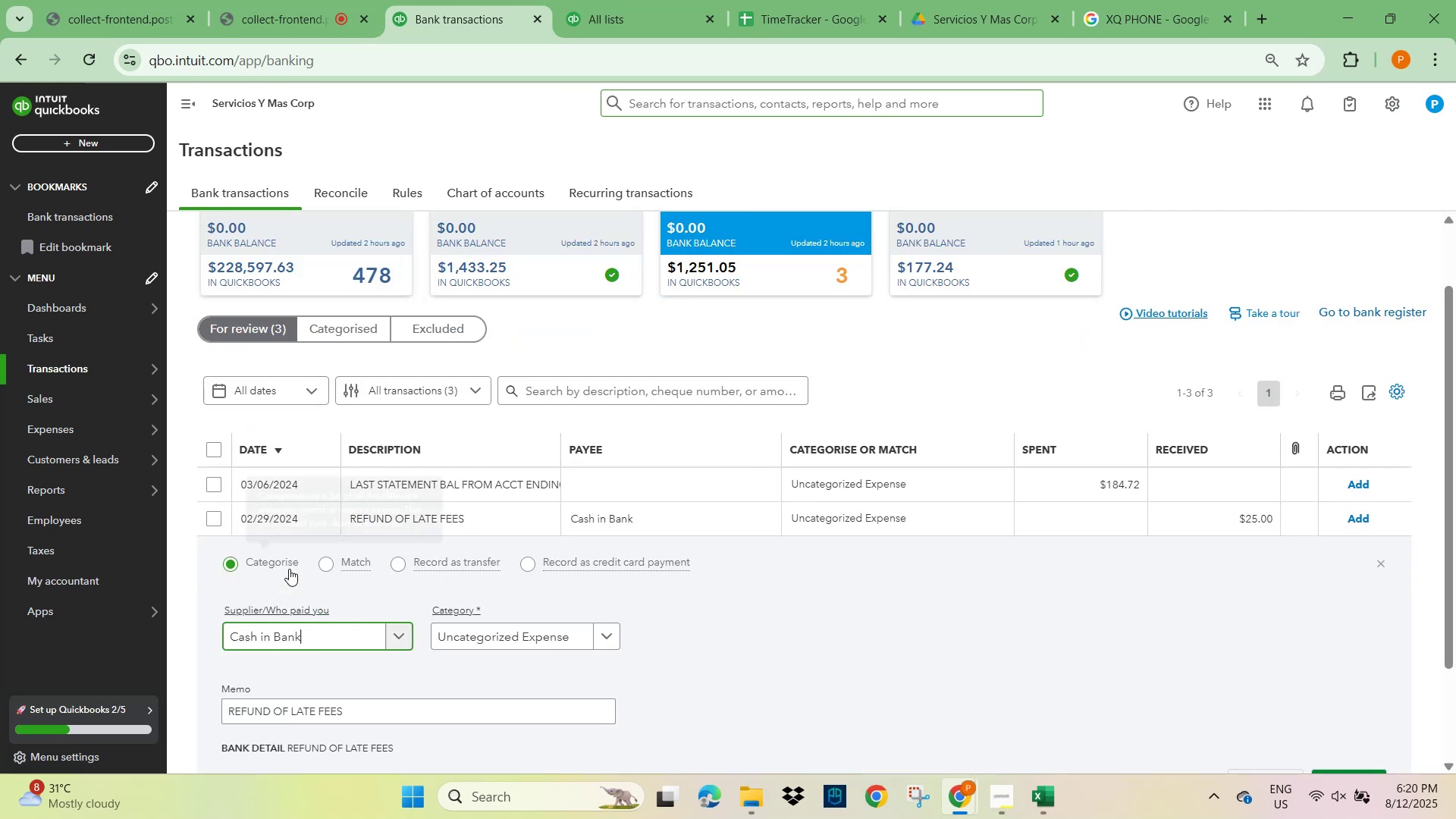 
left_click([494, 639])
 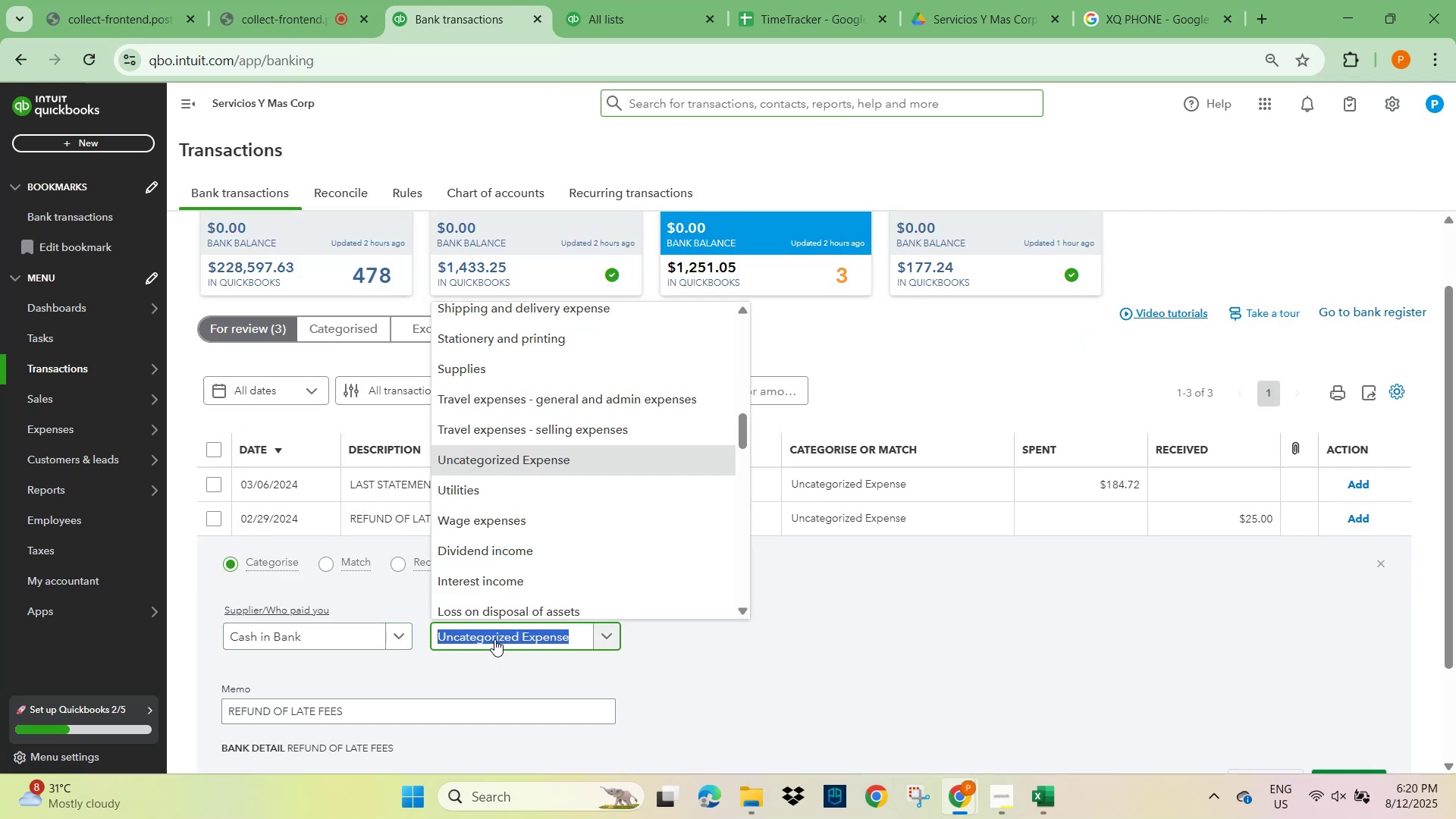 
type(ban)
 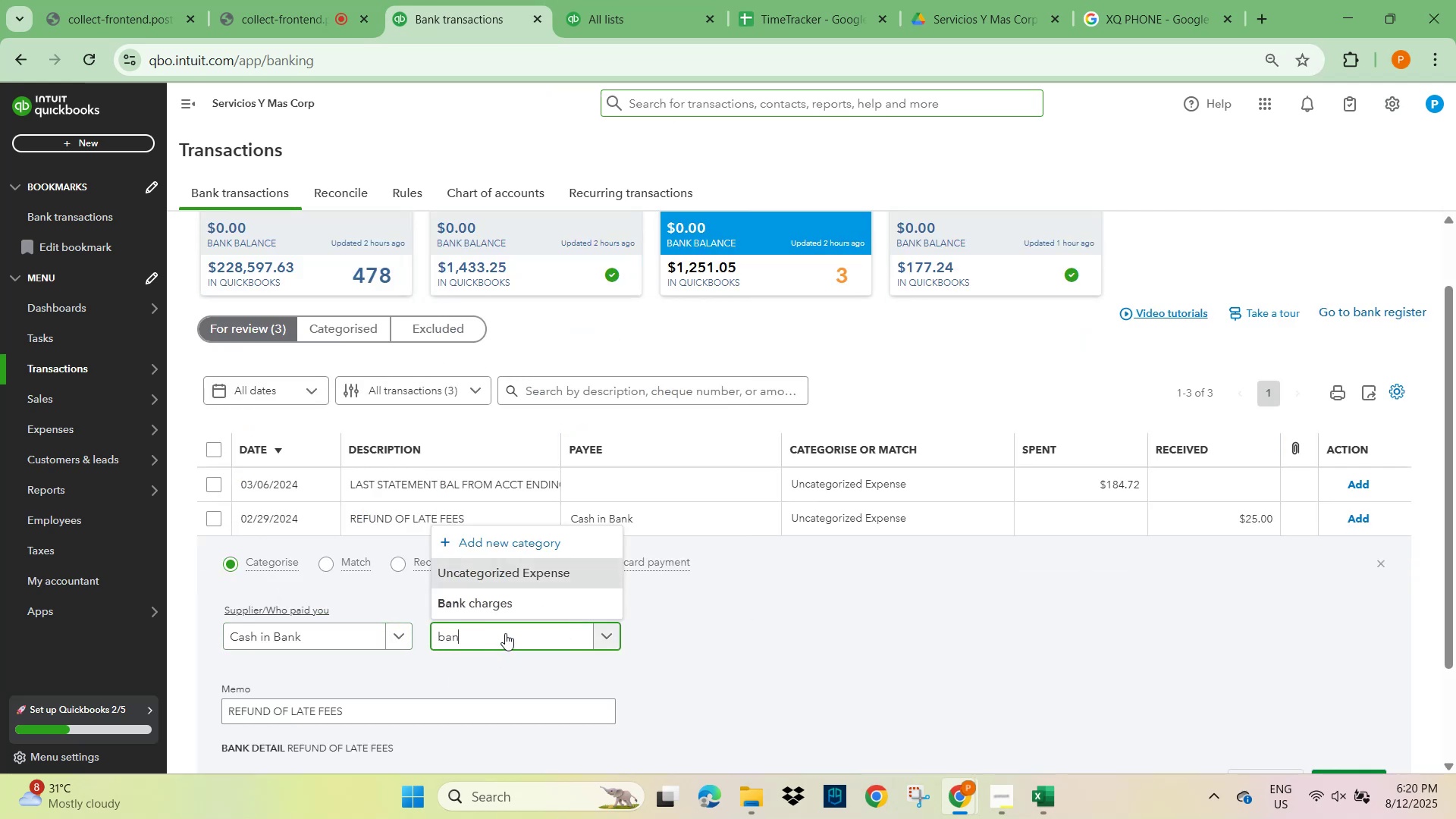 
left_click([511, 598])
 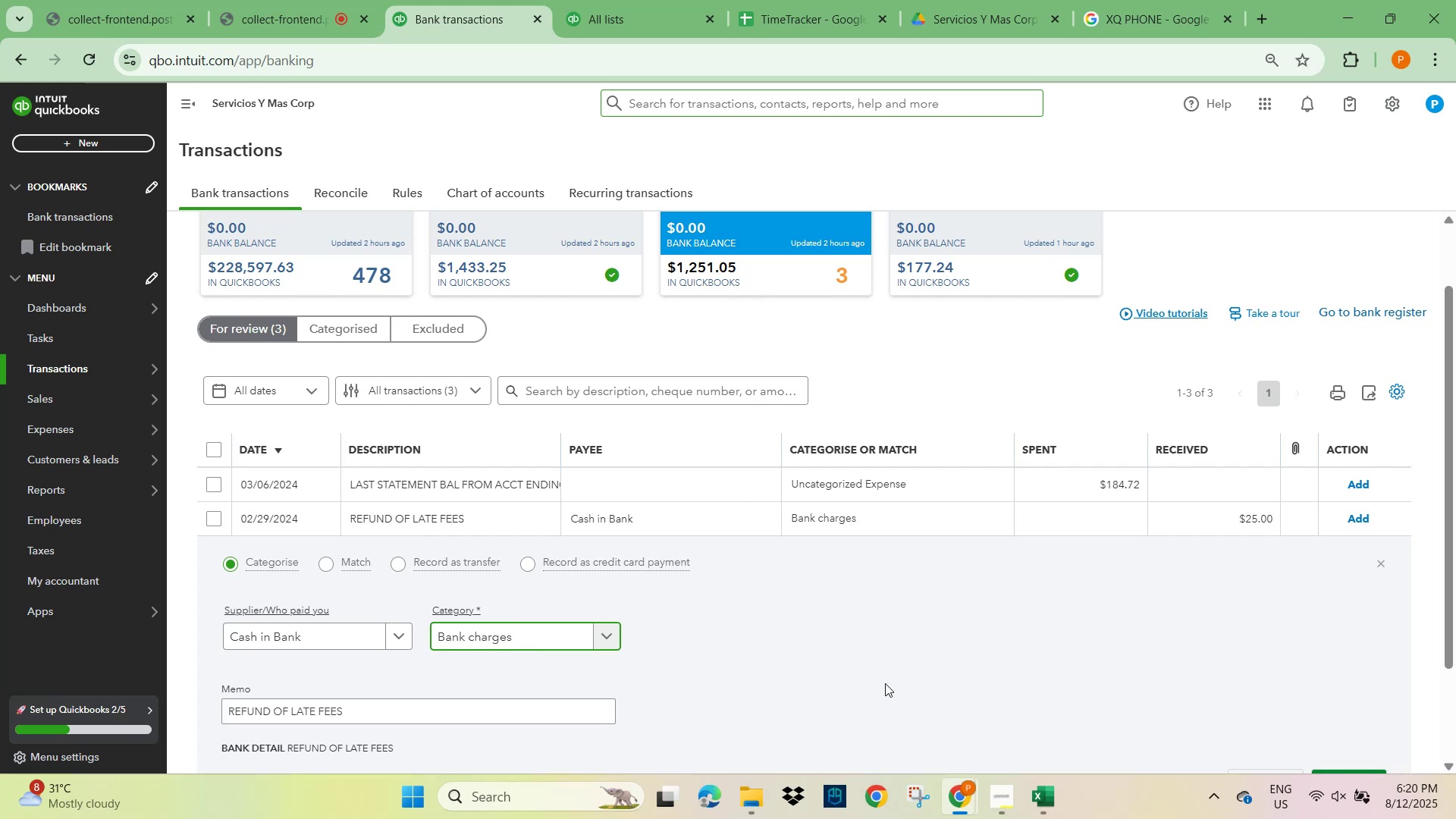 
scroll: coordinate [1323, 712], scroll_direction: down, amount: 3.0
 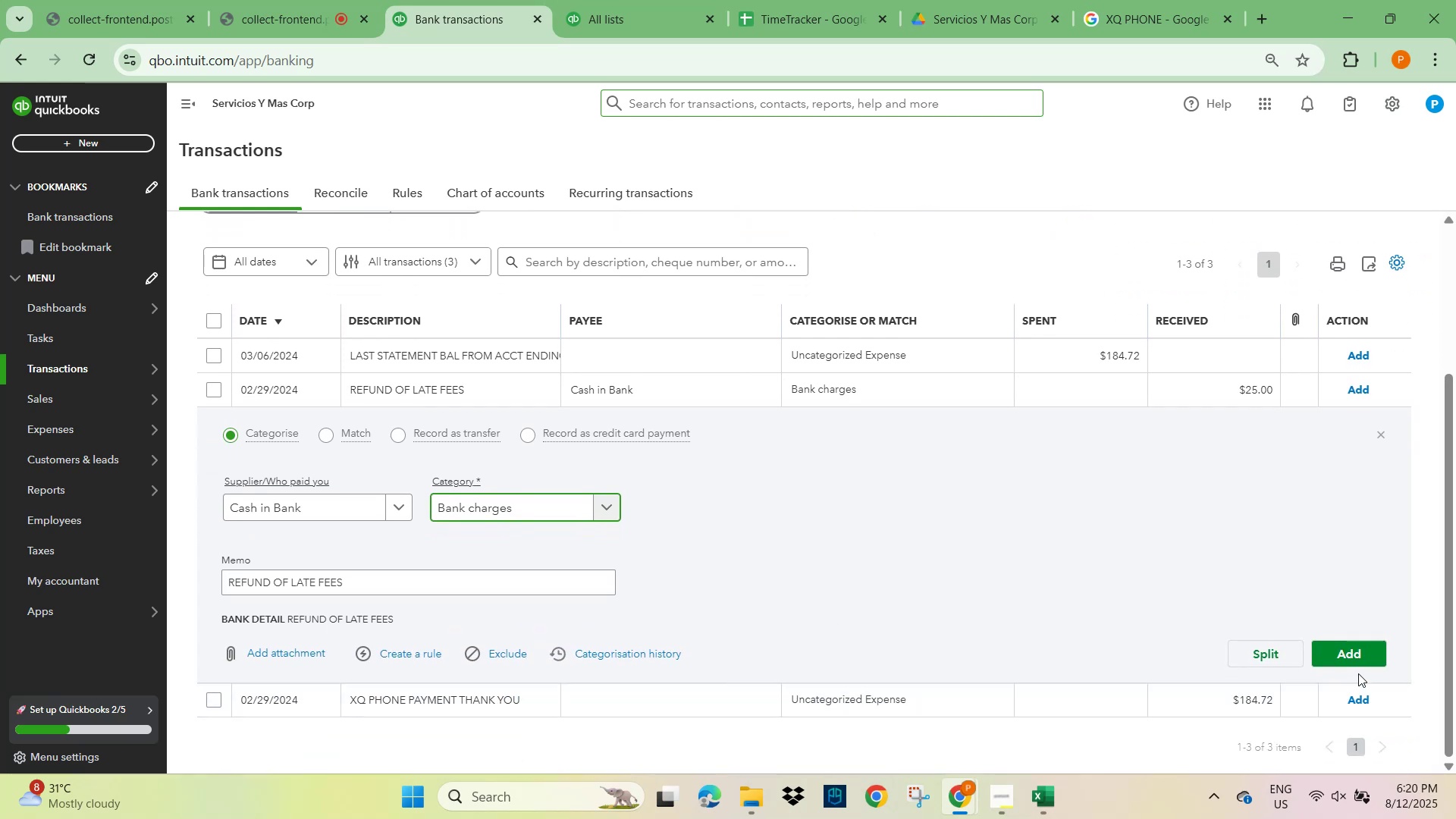 
left_click([1363, 654])
 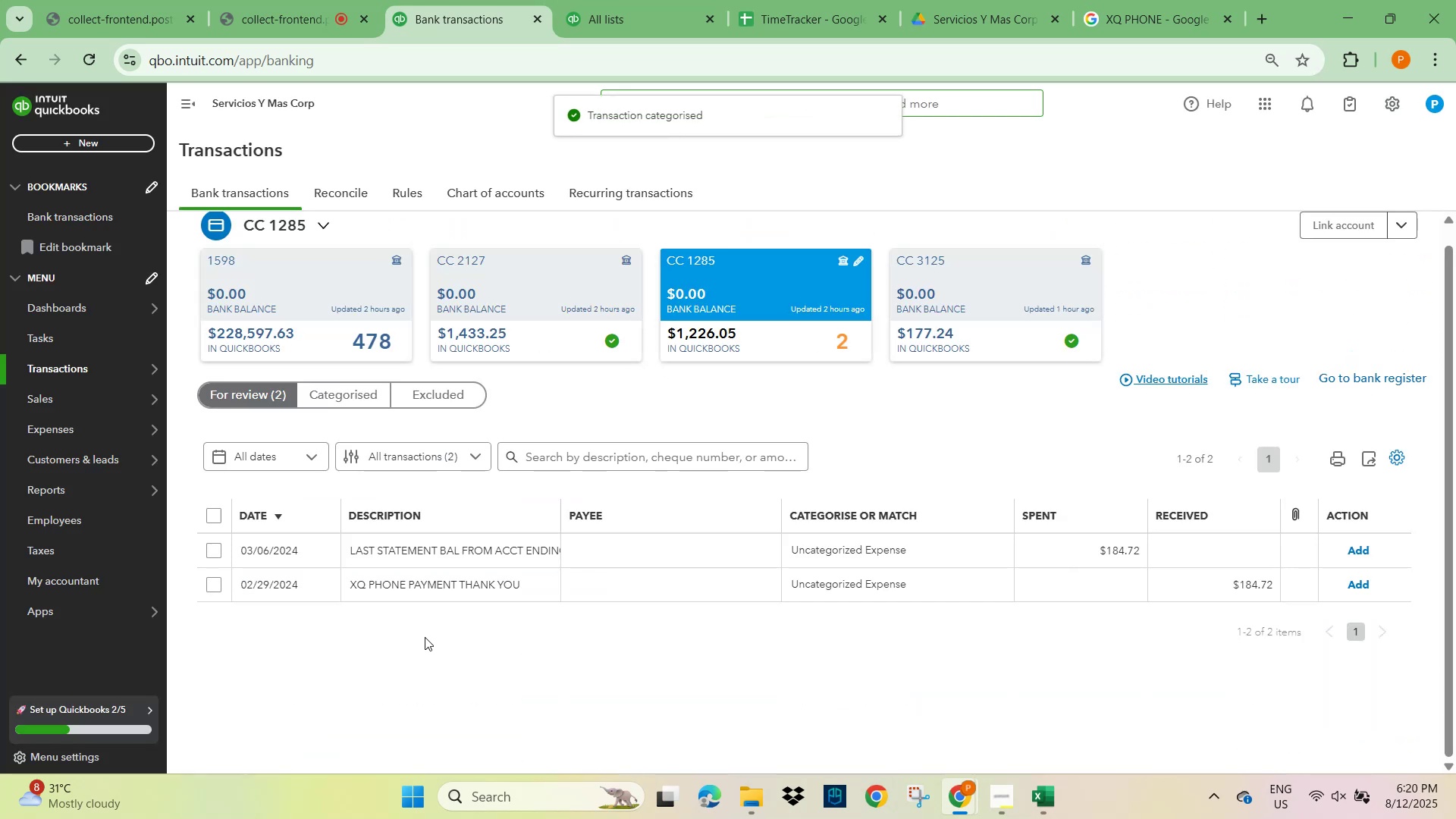 
left_click([397, 582])
 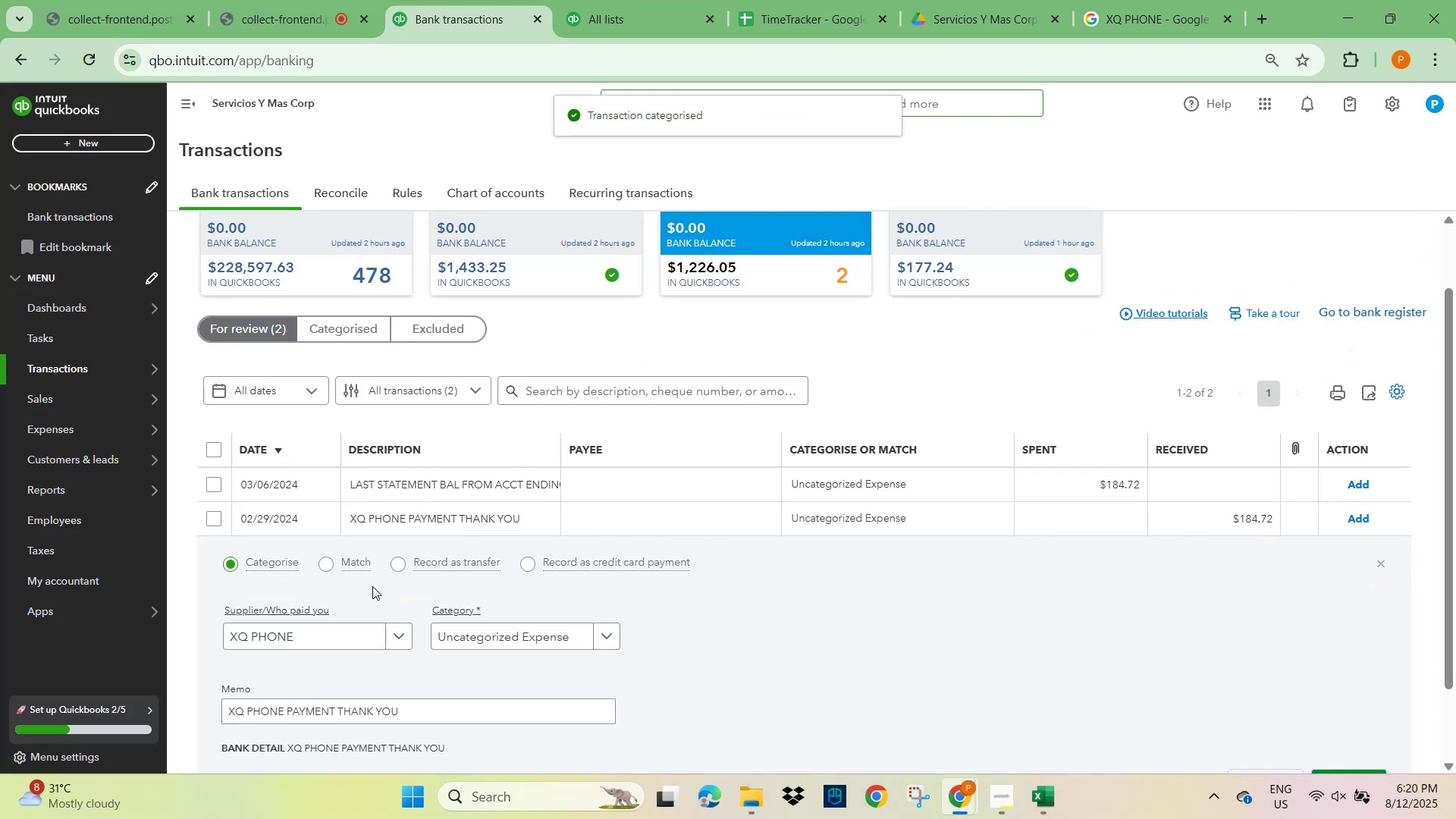 
scroll: coordinate [365, 595], scroll_direction: down, amount: 1.0
 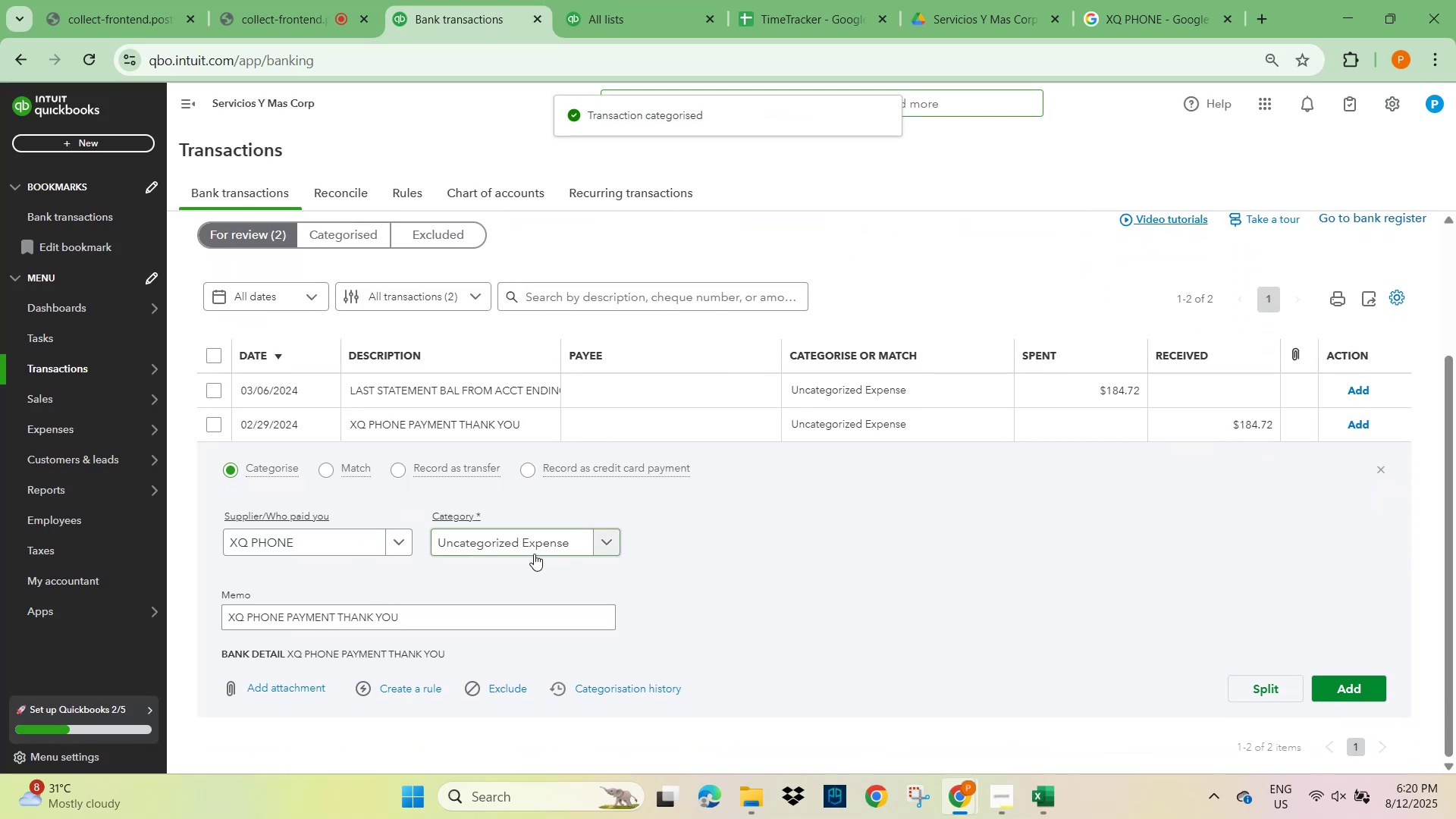 
left_click([534, 544])
 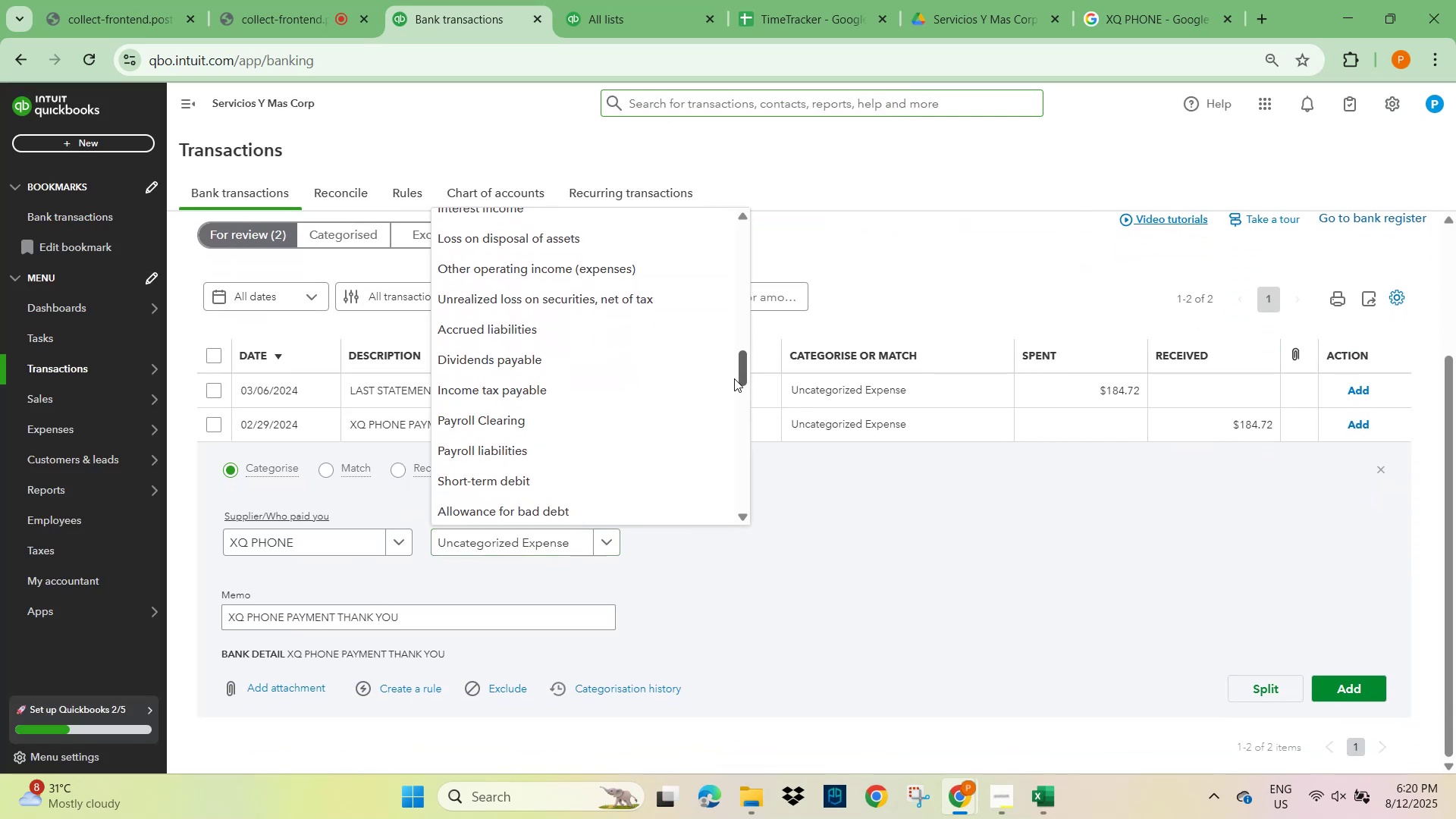 
wait(9.15)
 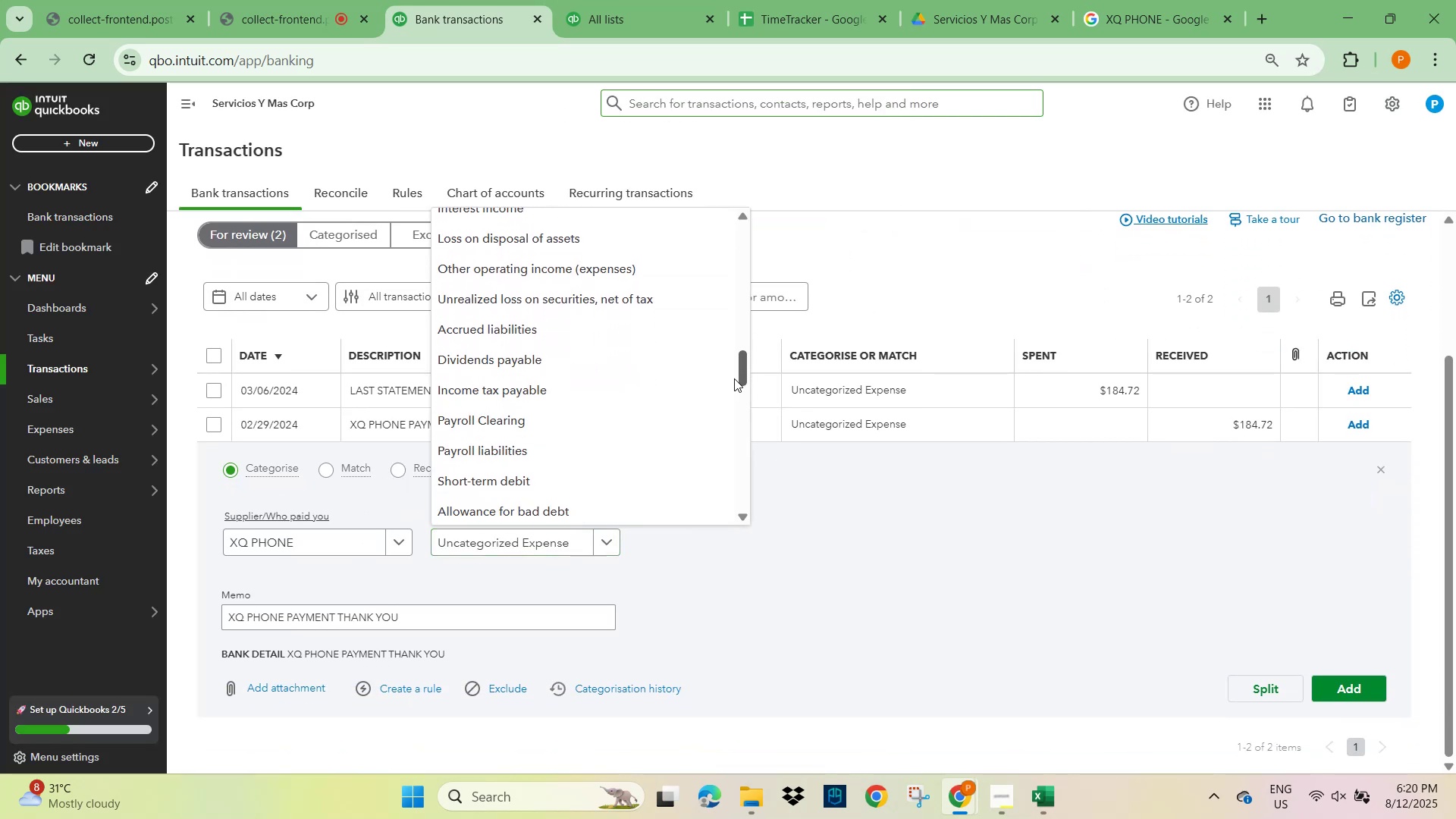 
left_click([965, 520])
 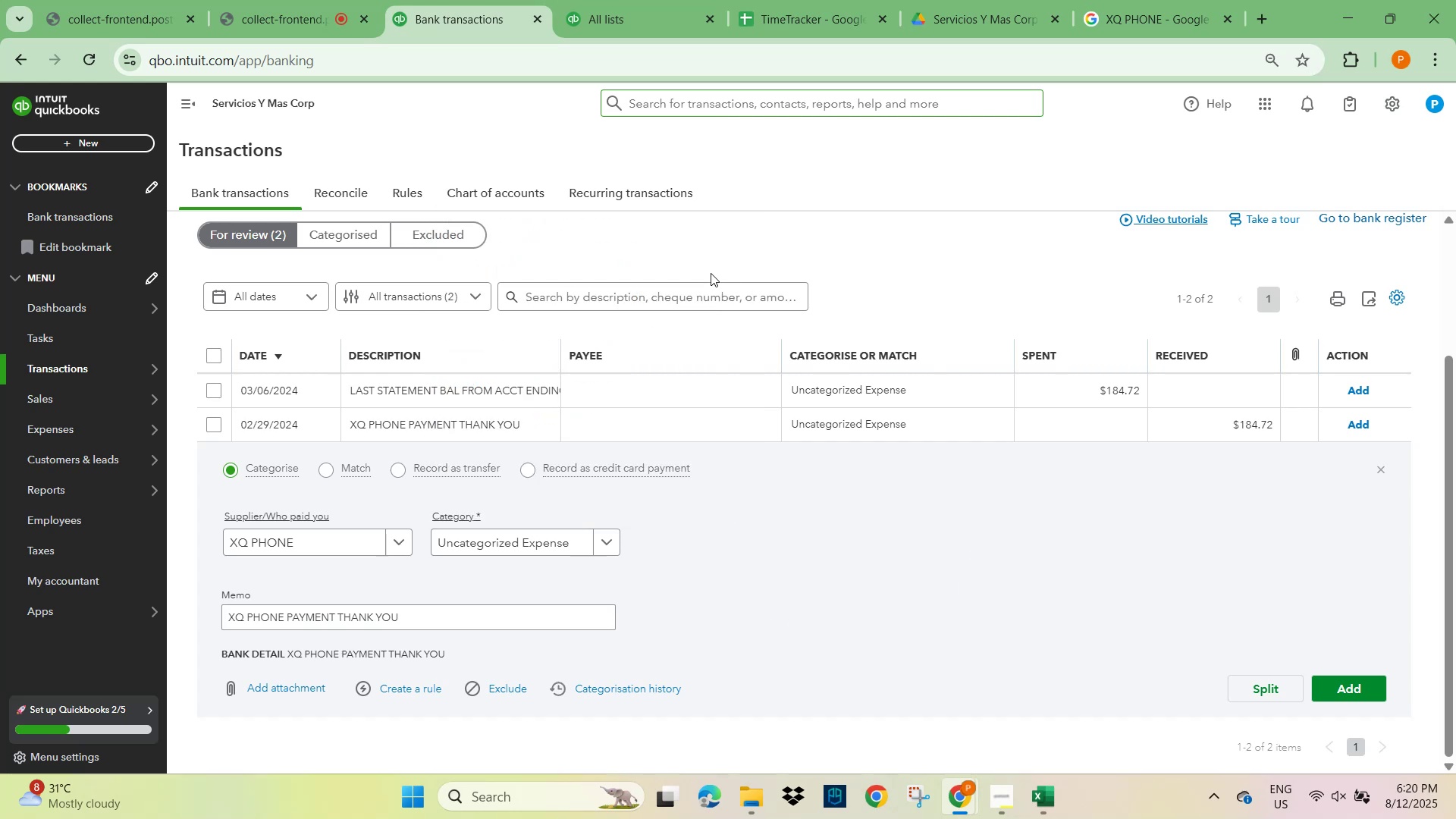 
scroll: coordinate [617, 389], scroll_direction: up, amount: 3.0
 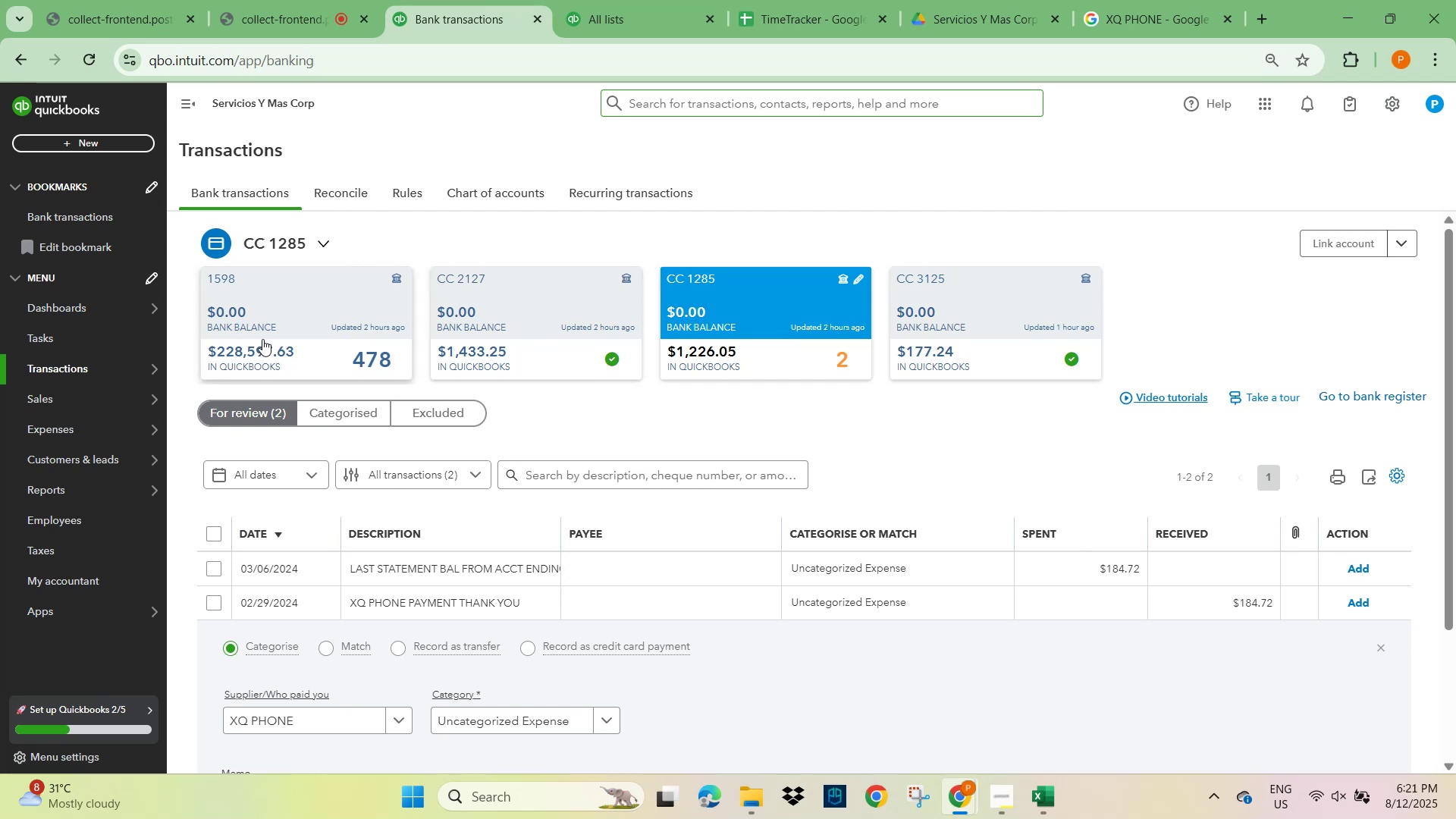 
wait(16.68)
 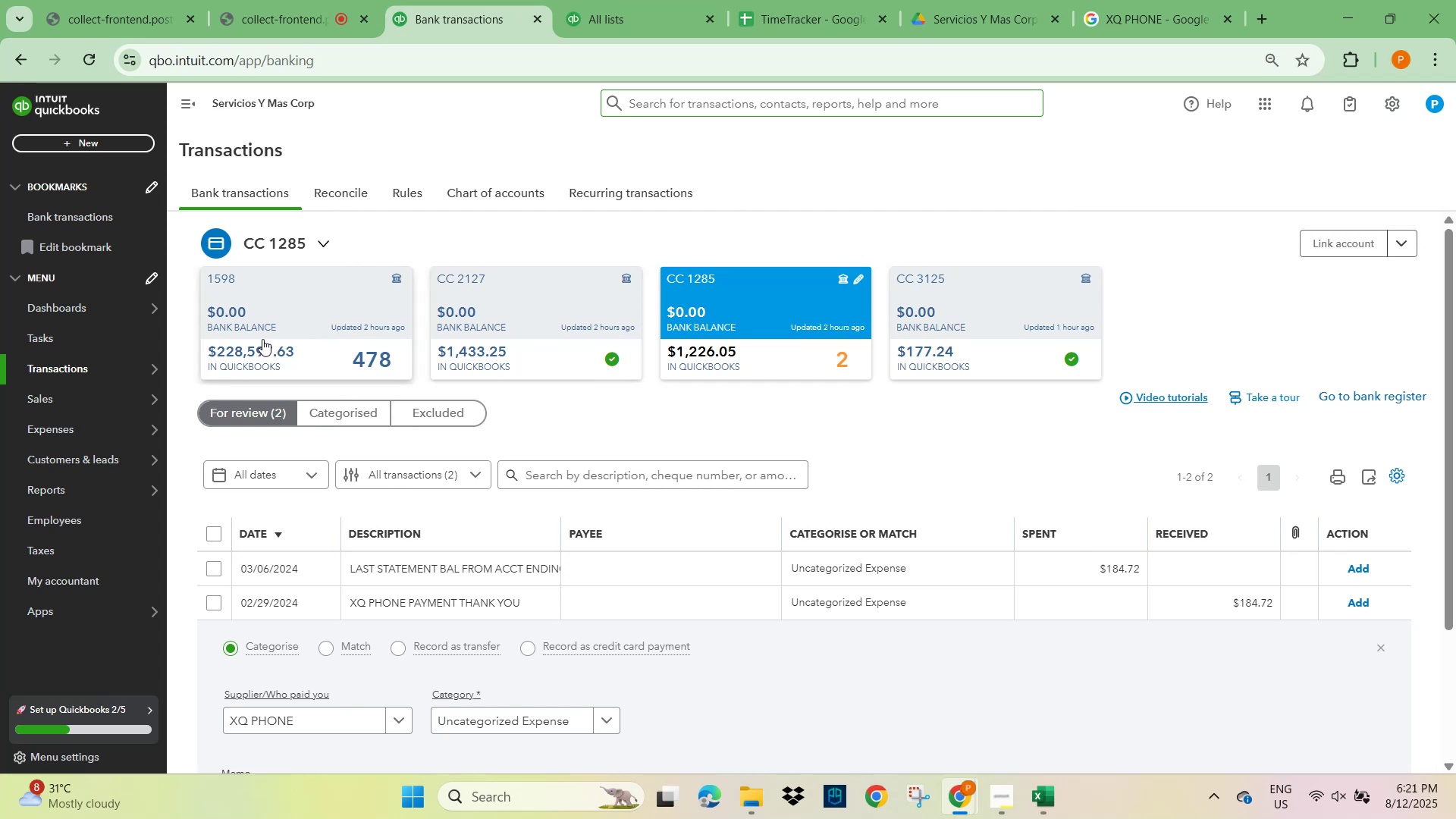 
left_click([281, 317])
 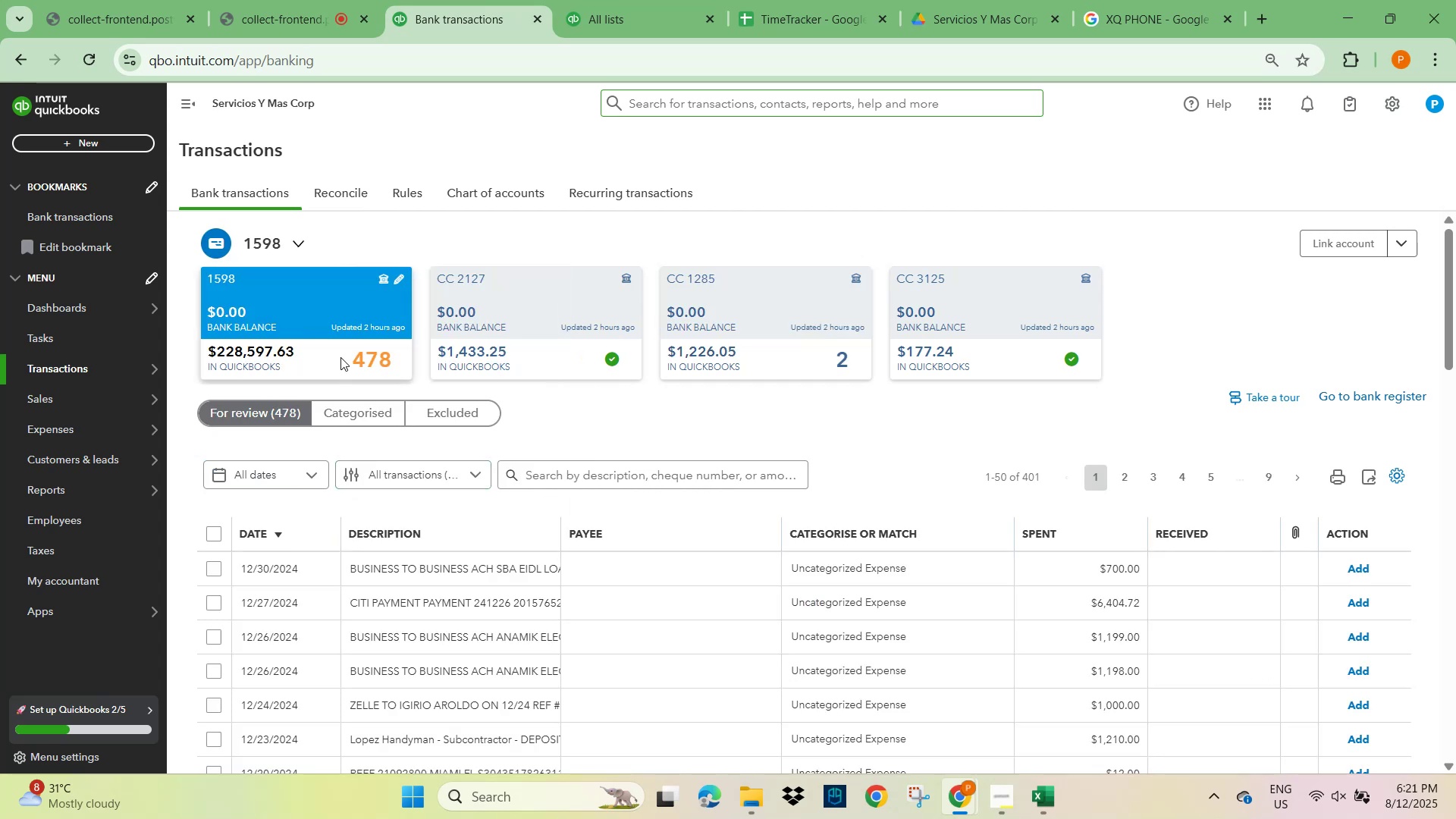 
scroll: coordinate [516, 558], scroll_direction: down, amount: 5.0
 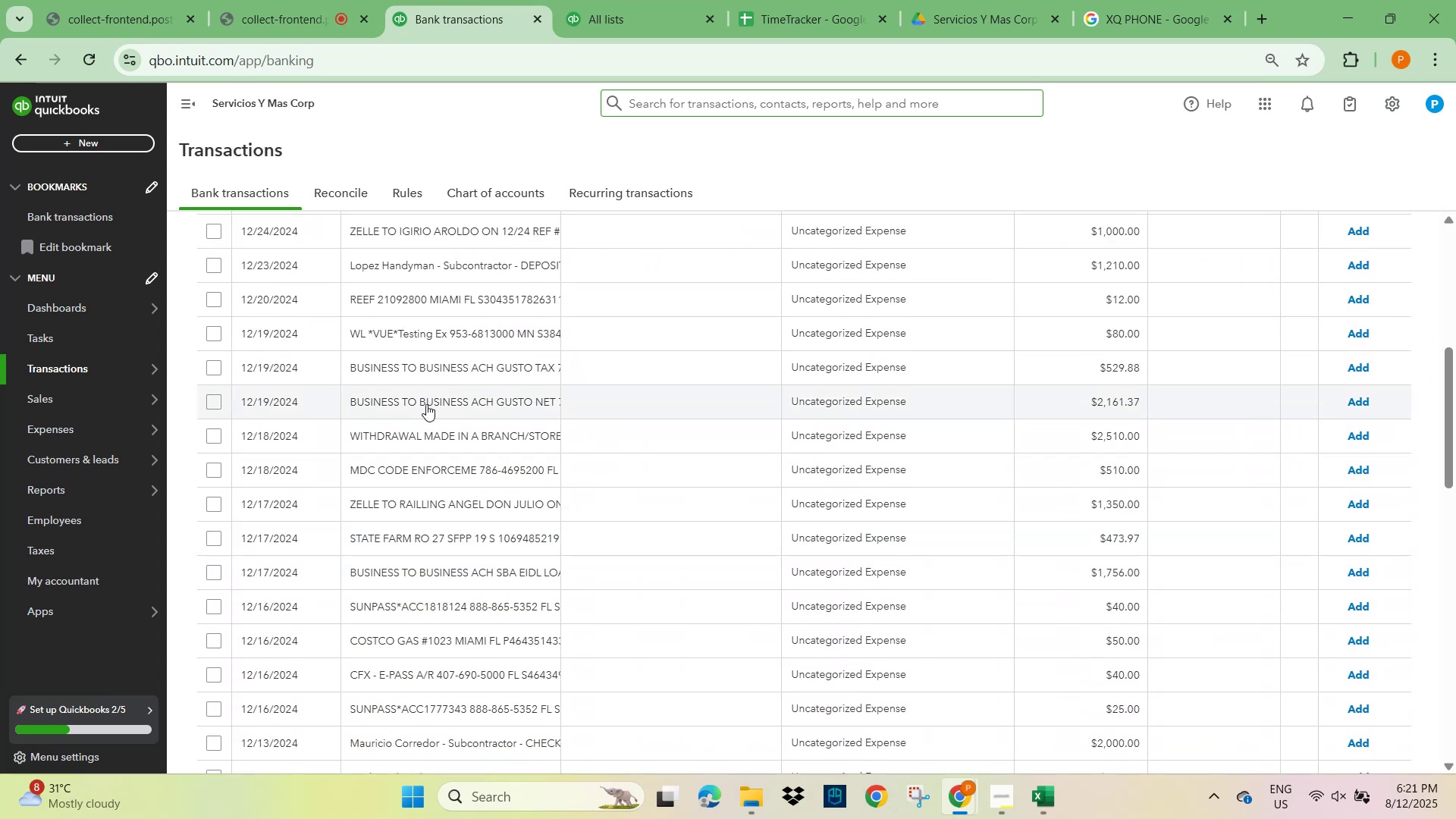 
left_click([416, 367])
 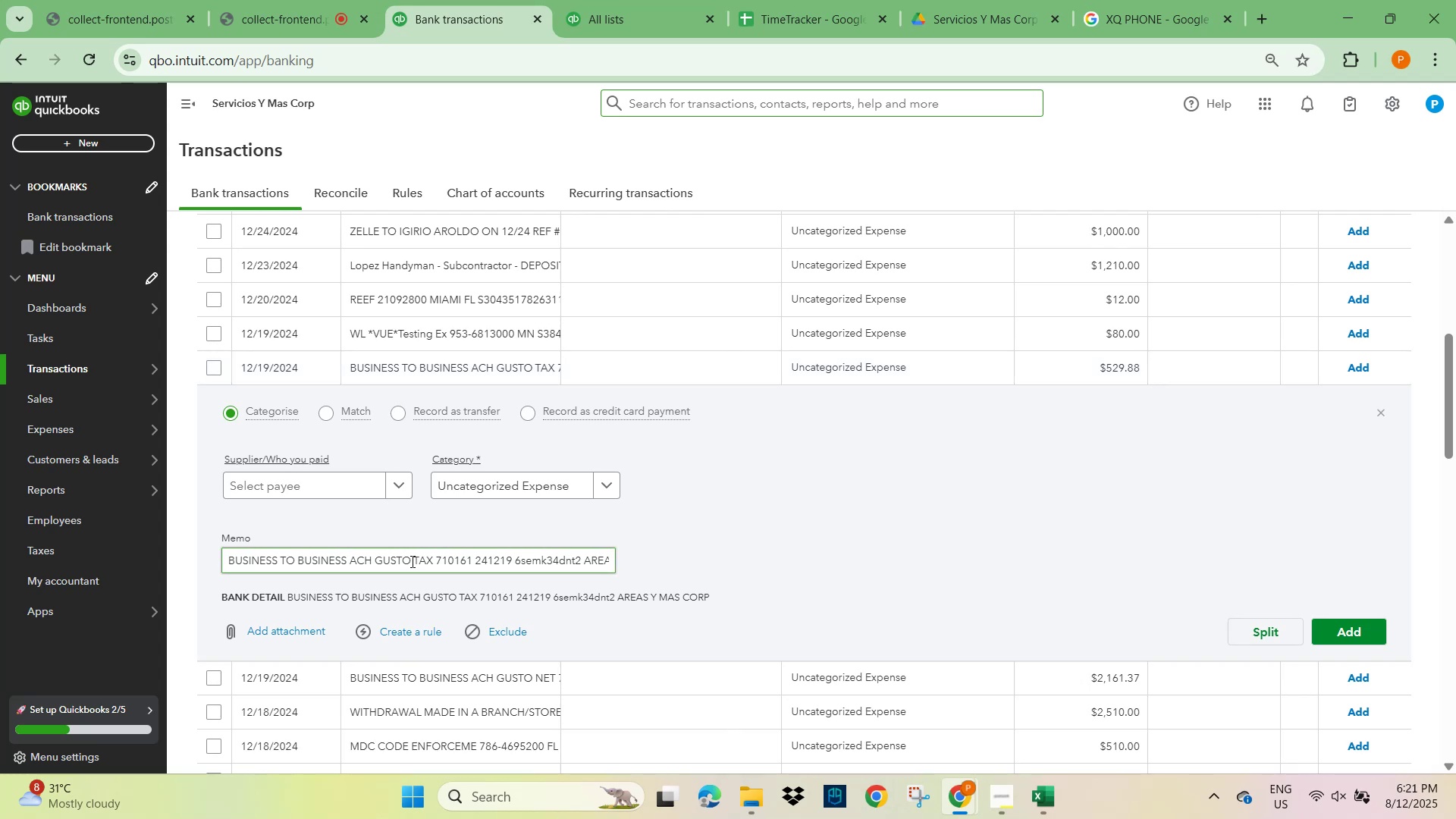 
wait(12.76)
 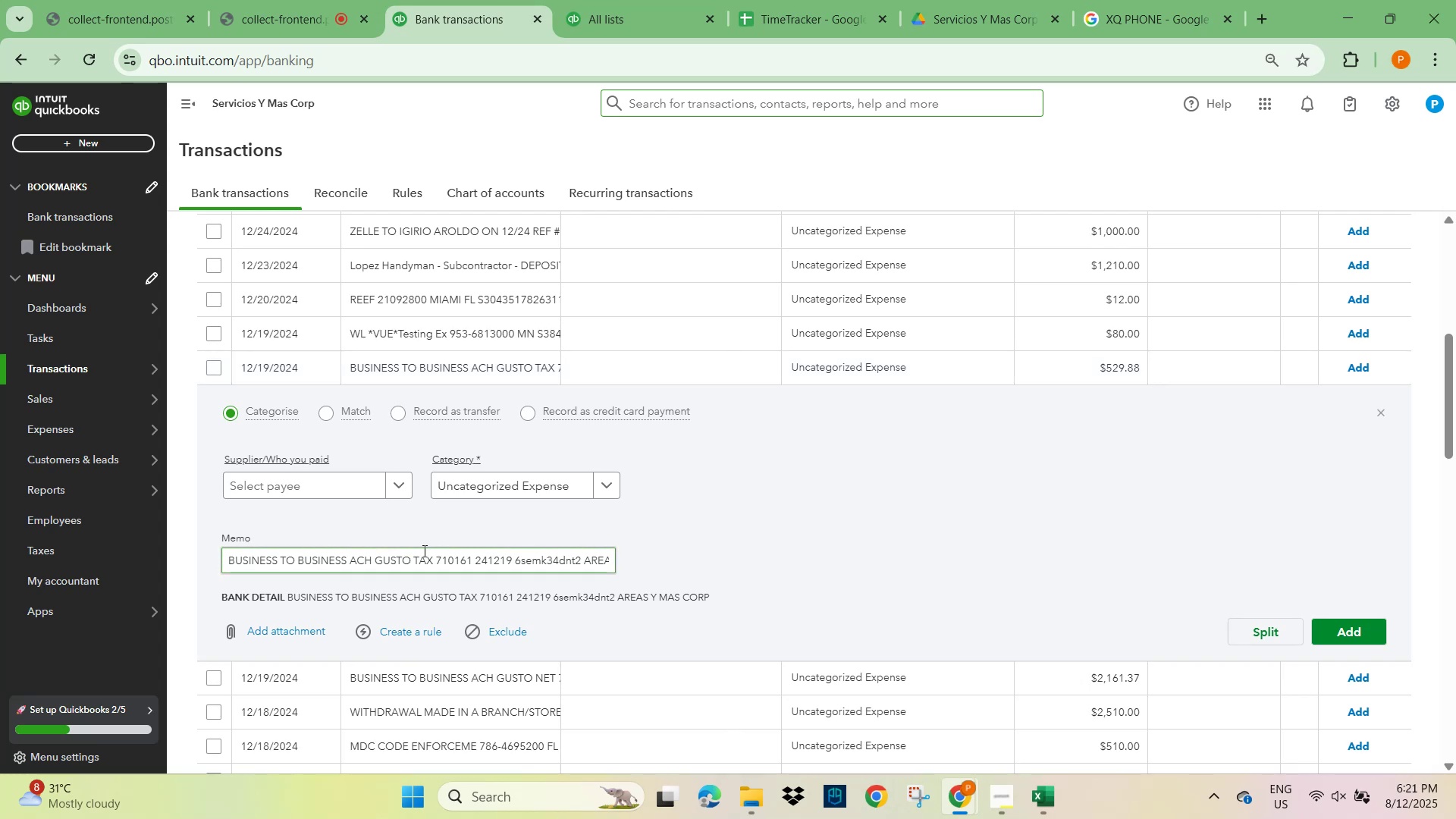 
key(Control+C)
 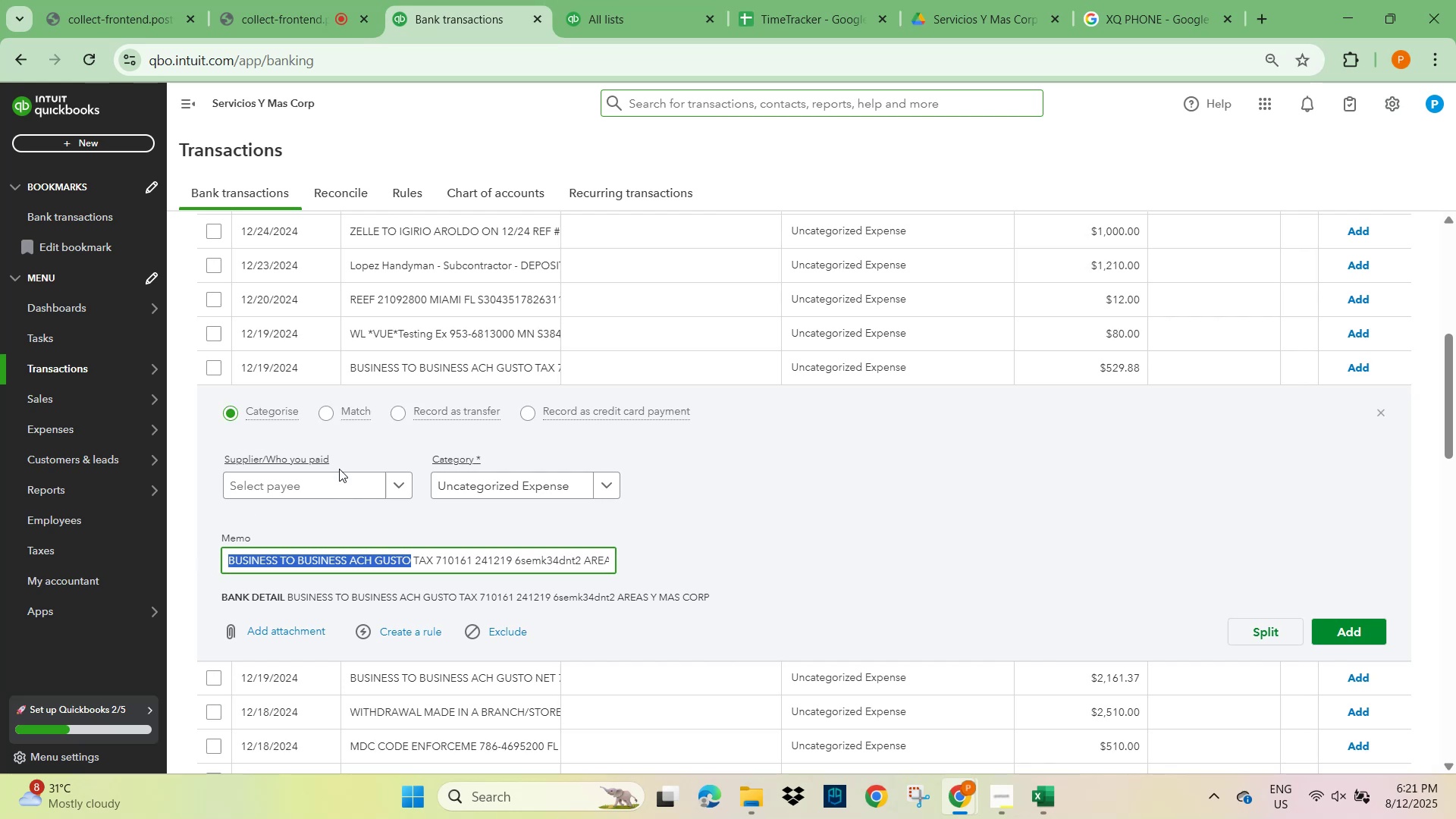 
key(Control+V)
 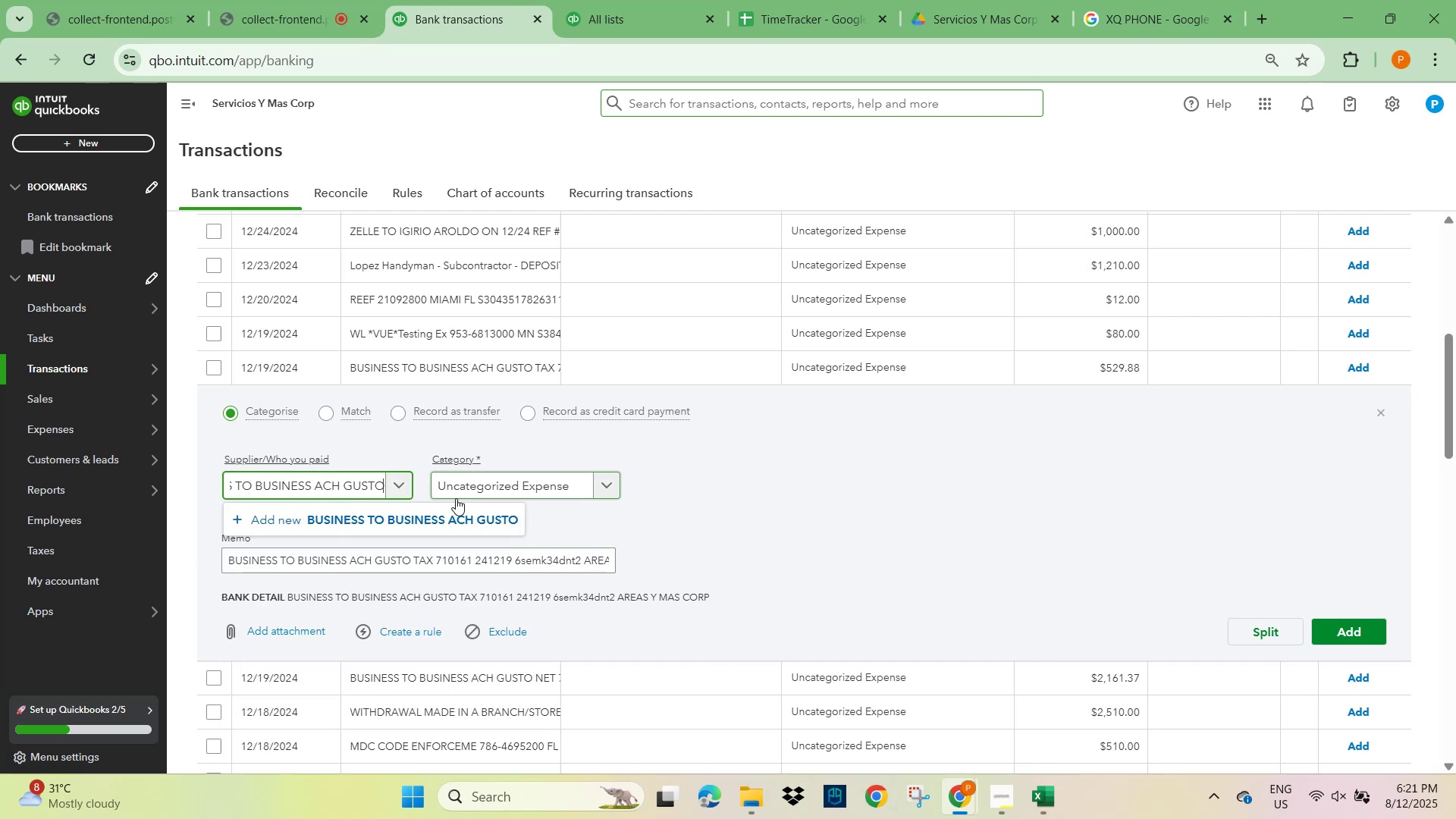 
left_click([478, 485])
 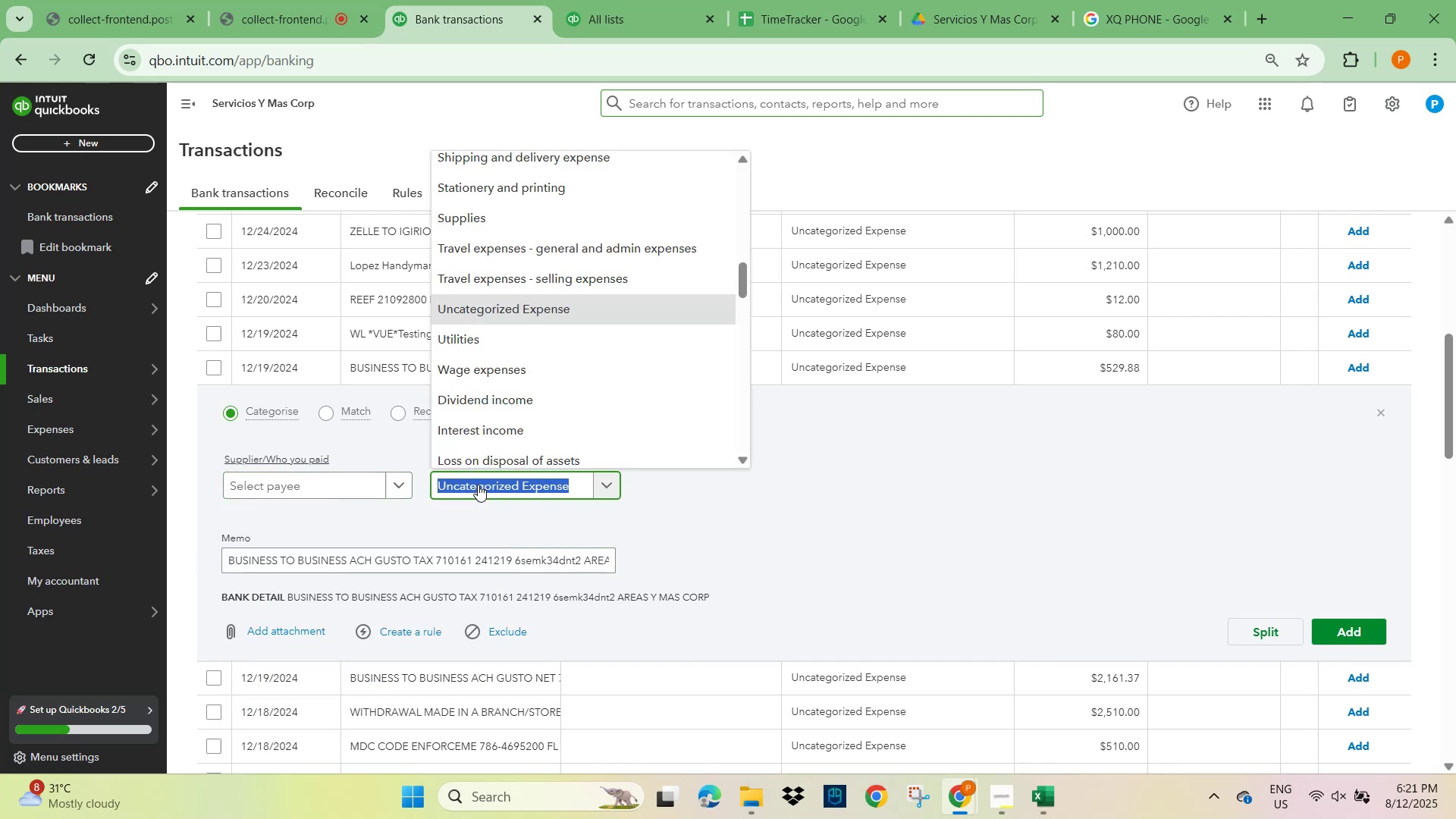 
type(subs)
 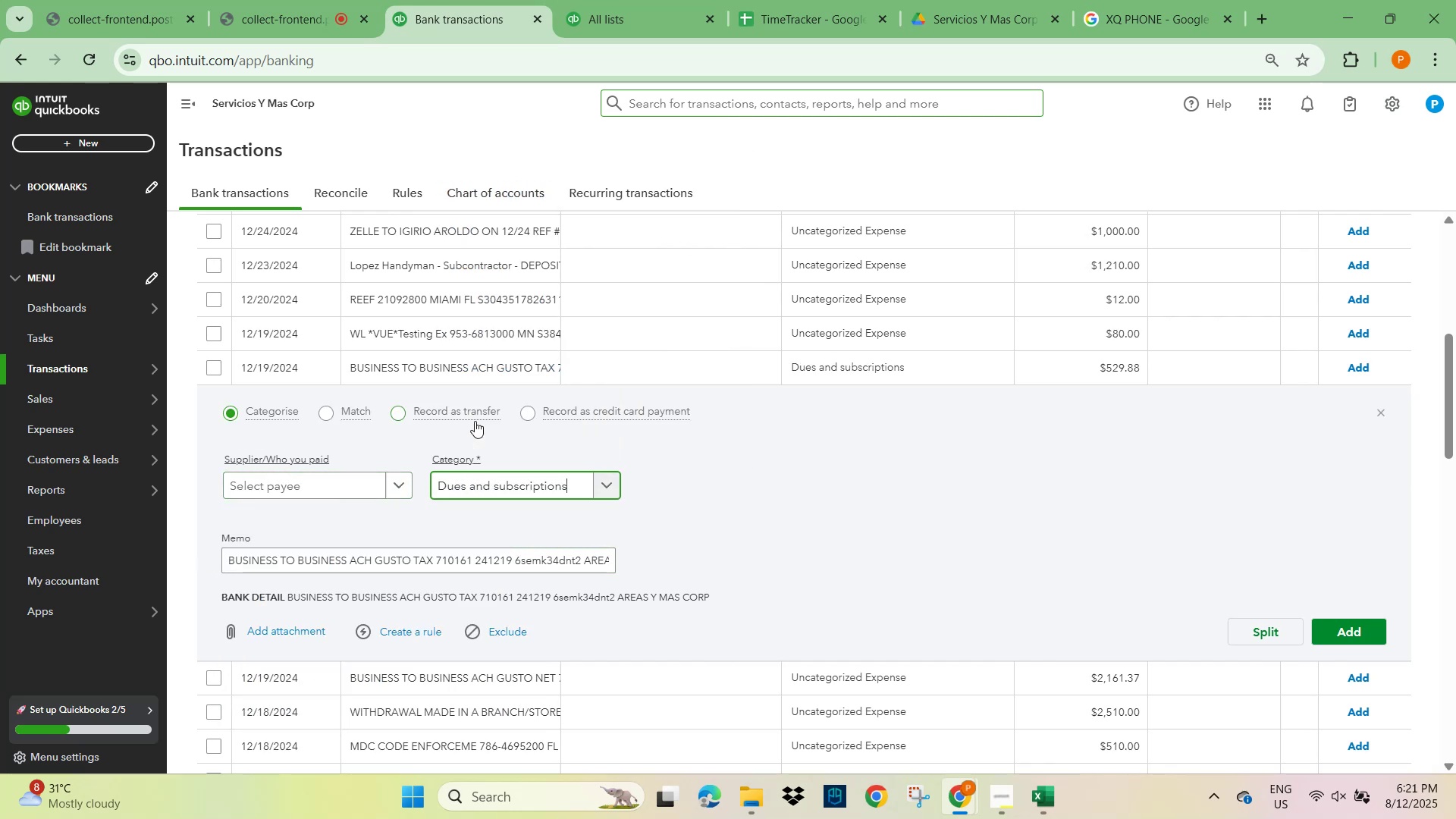 
scroll: coordinate [326, 562], scroll_direction: down, amount: 1.0
 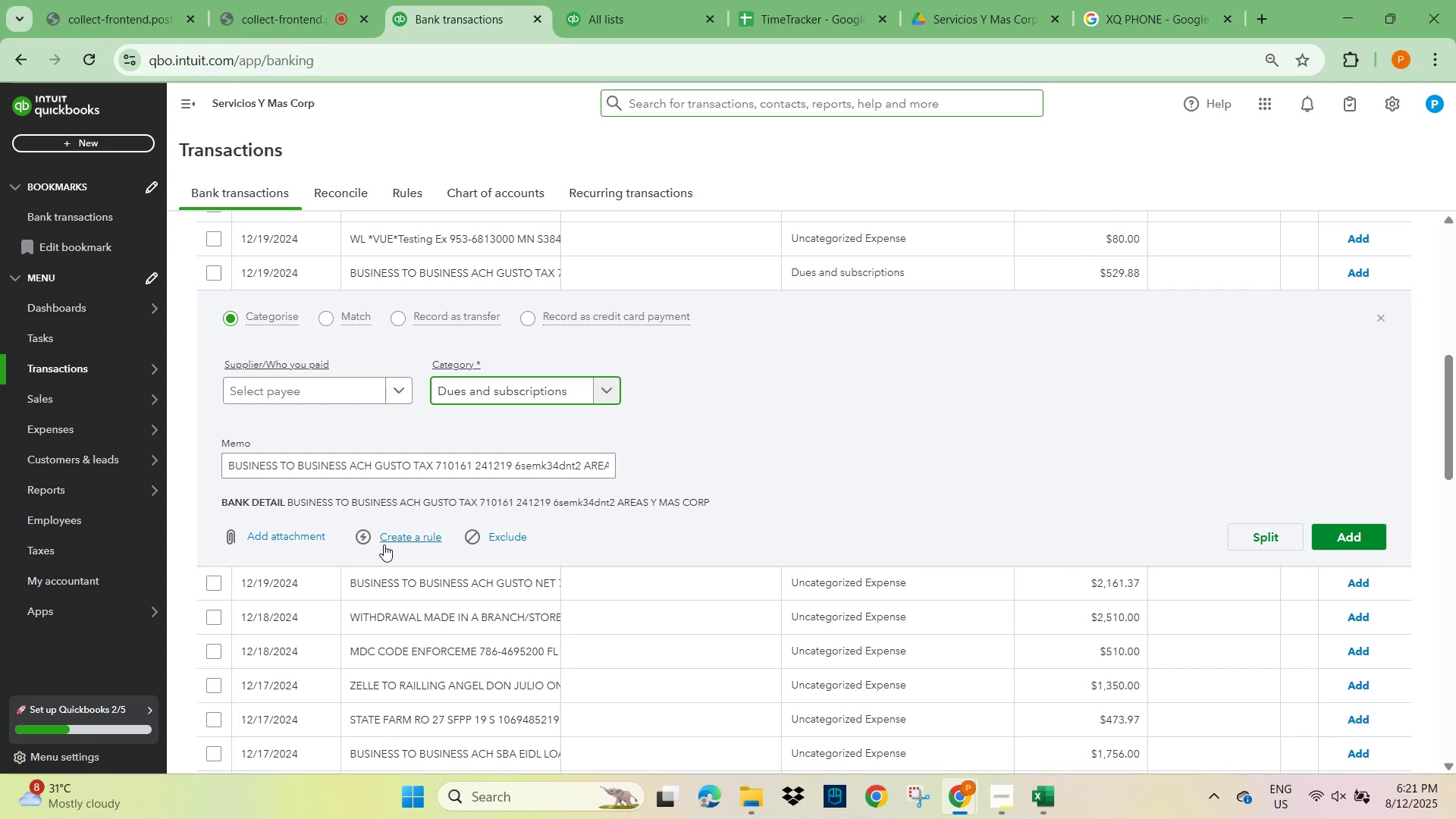 
left_click([402, 538])
 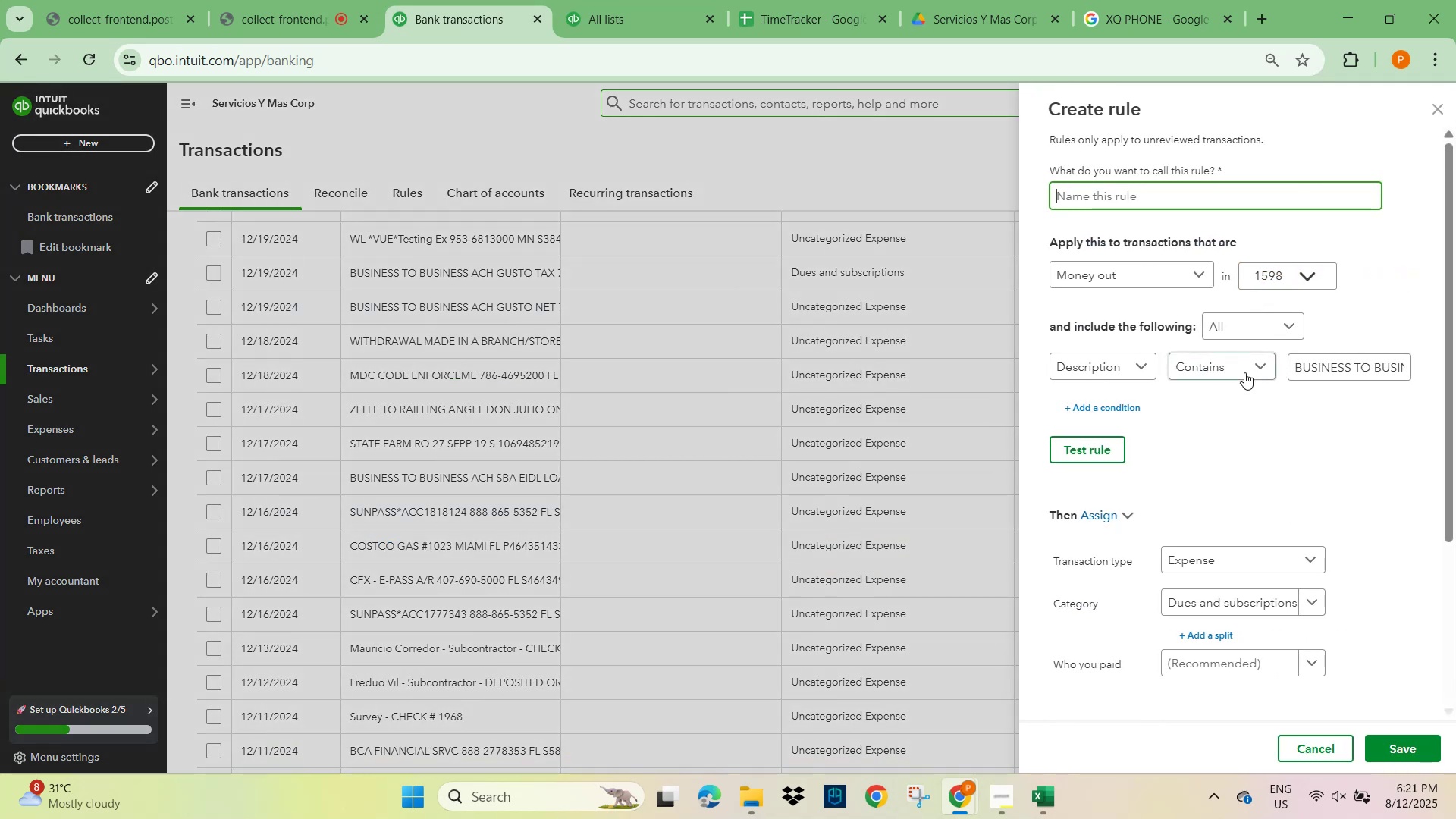 
left_click([1086, 190])
 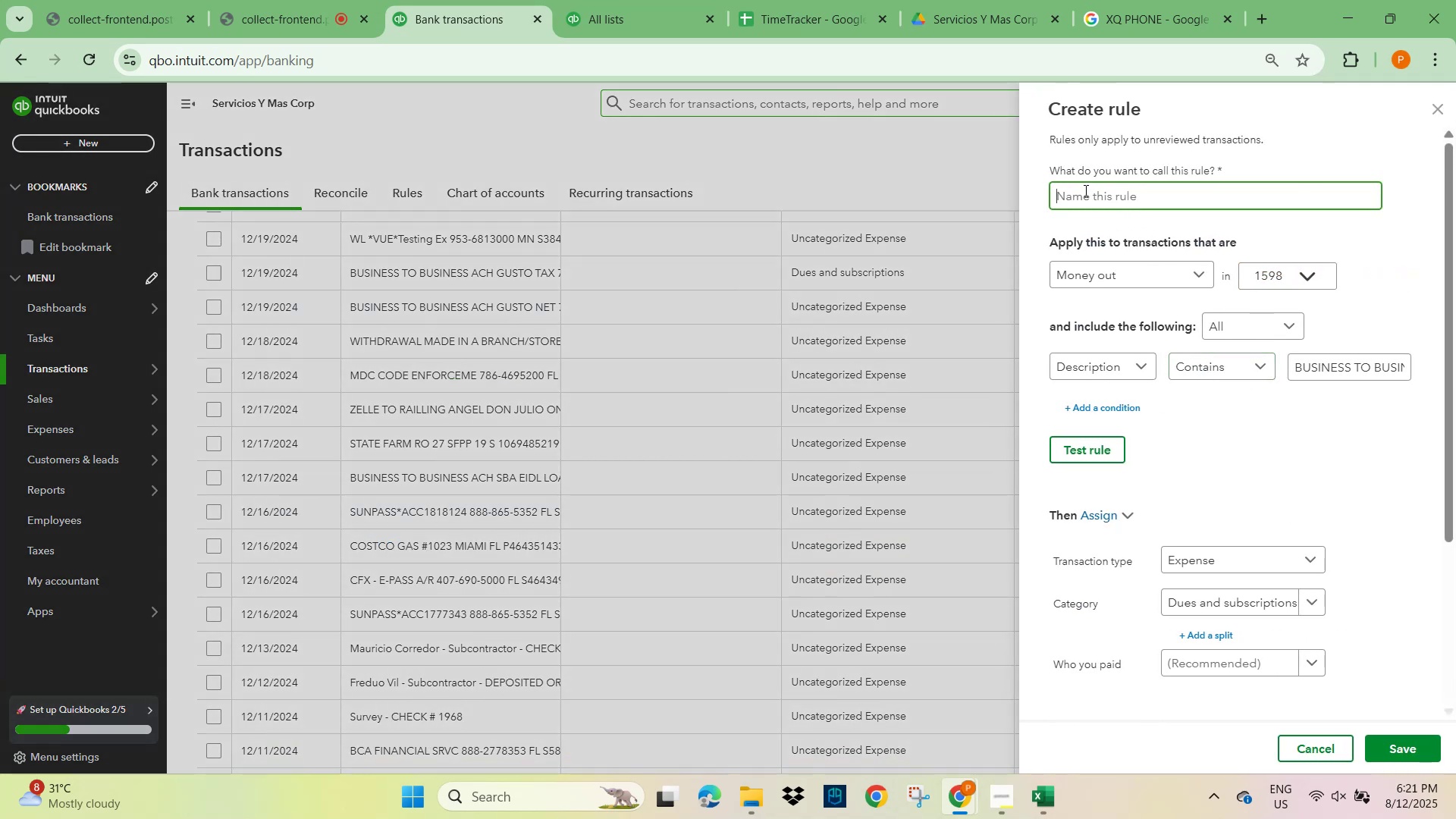 
key(Control+V)
 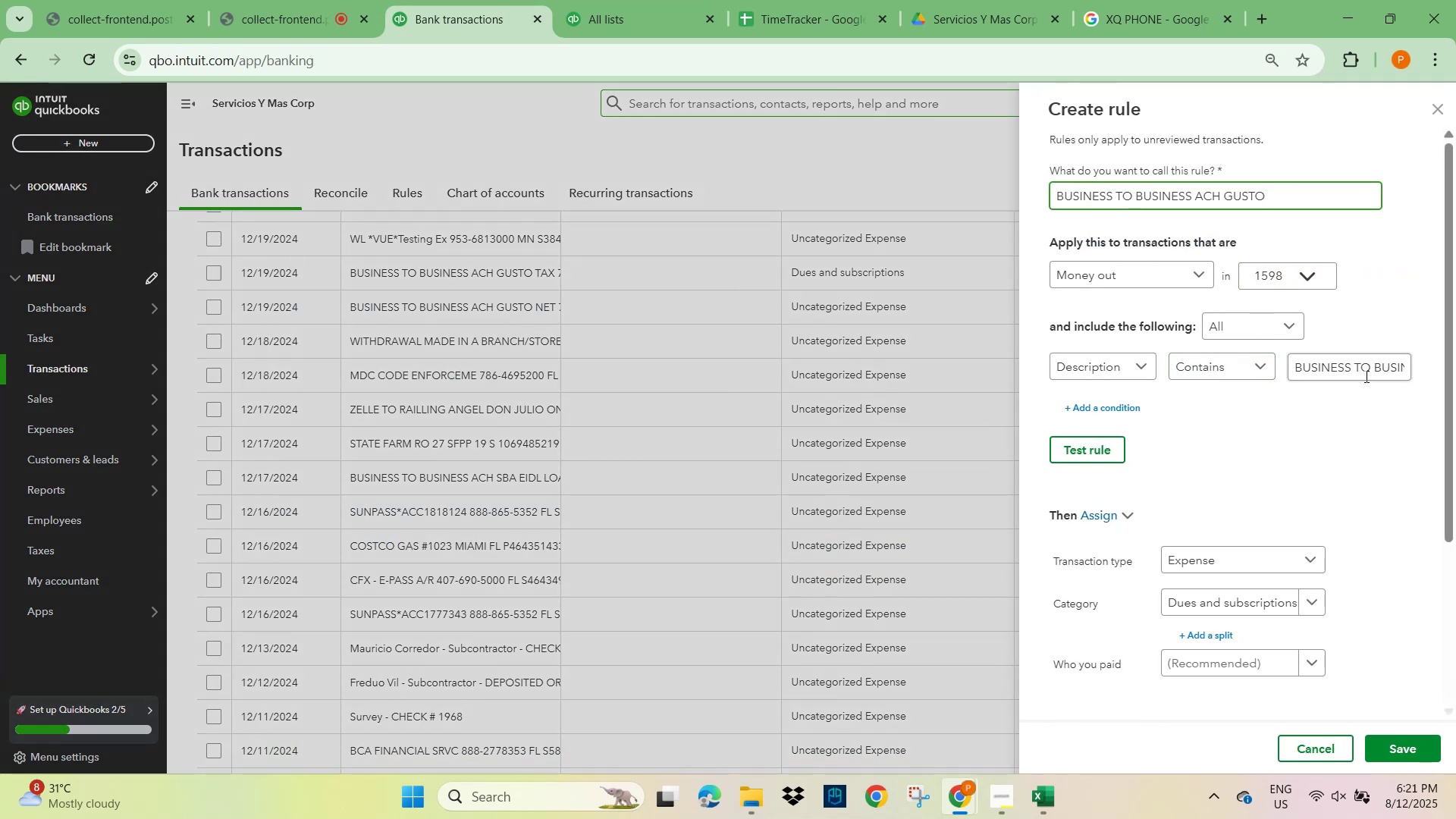 
left_click([1361, 375])
 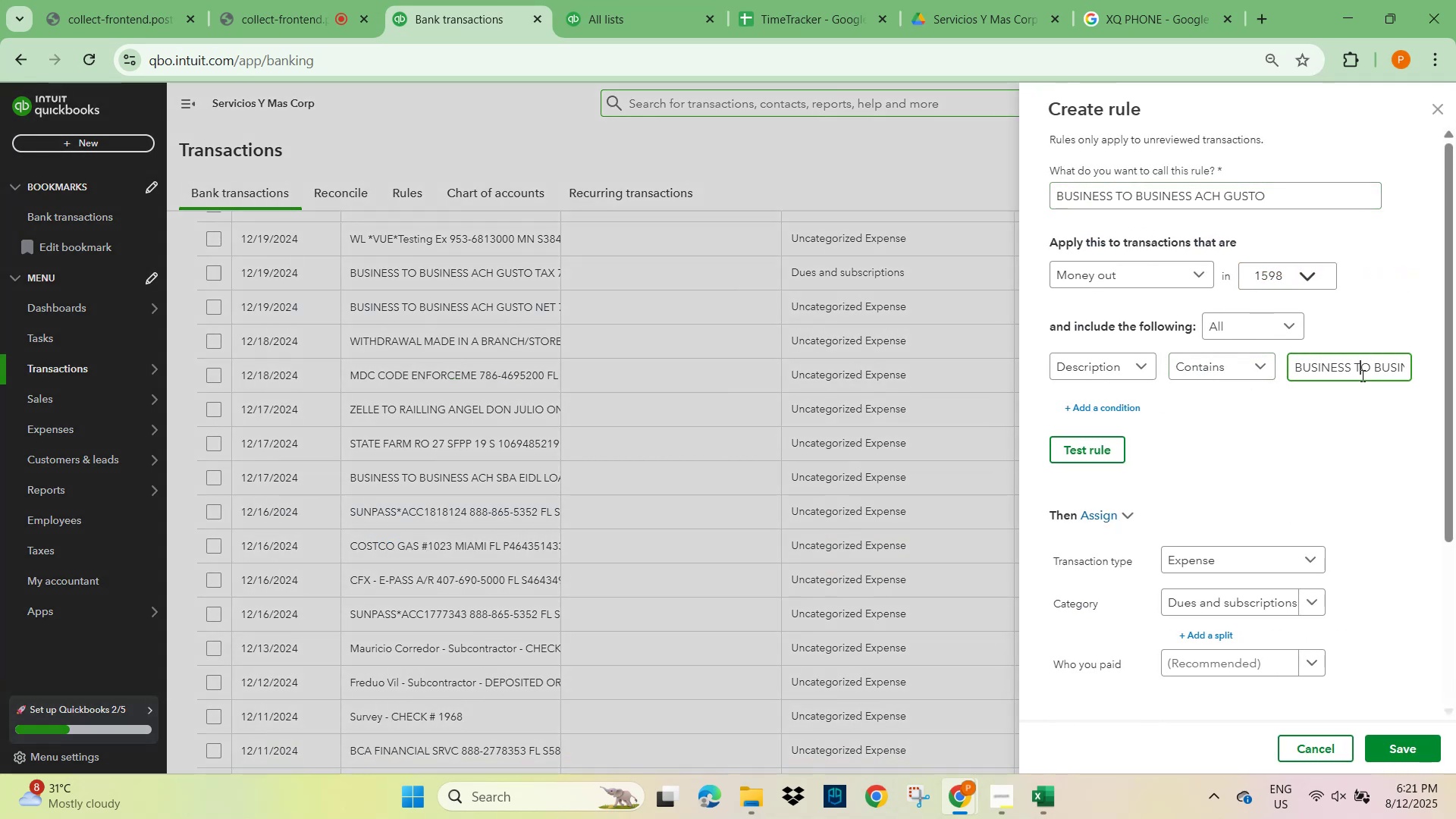 
hold_key(key=ArrowRight, duration=1.28)
 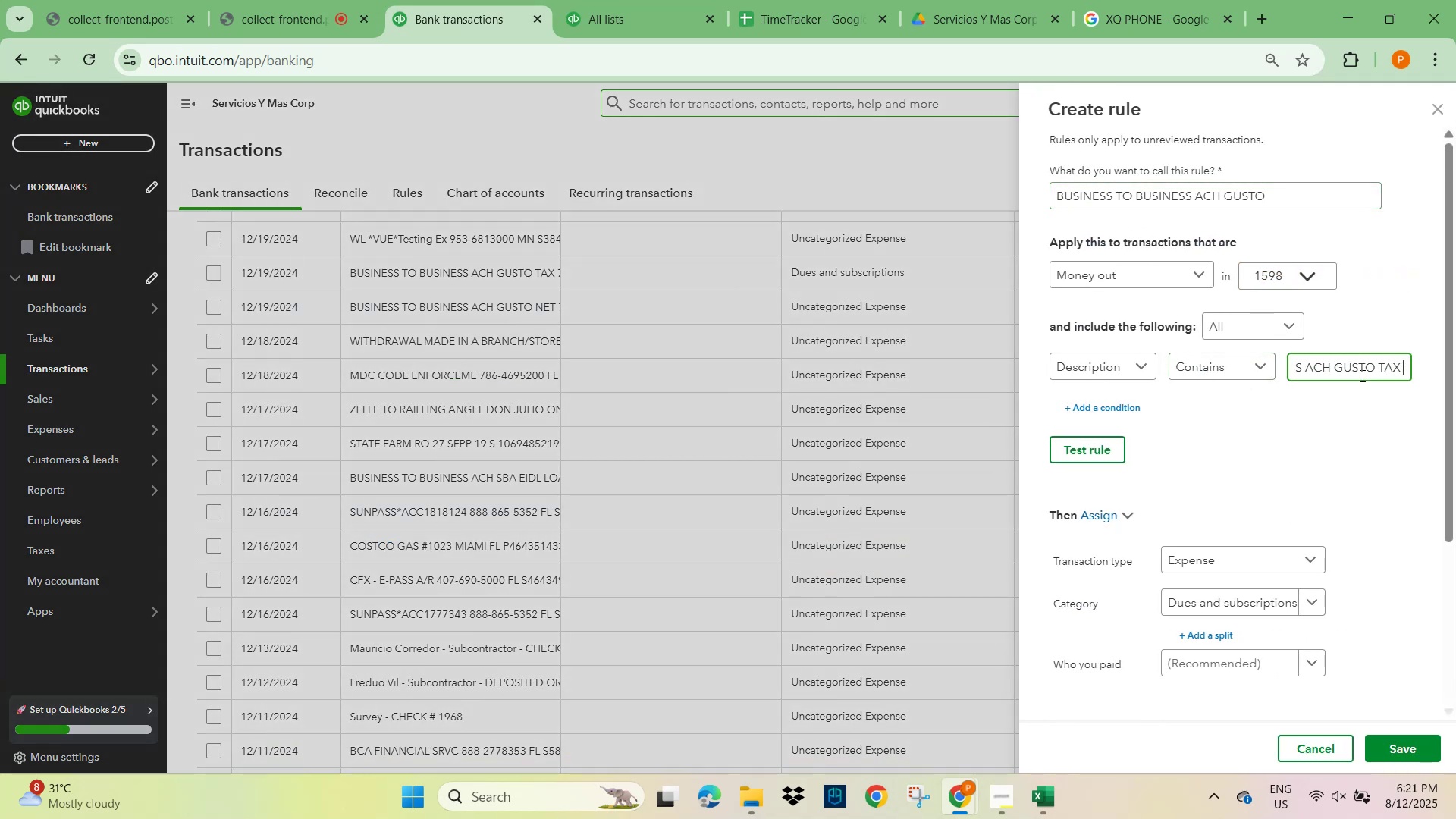 
hold_key(key=ArrowLeft, duration=0.76)
 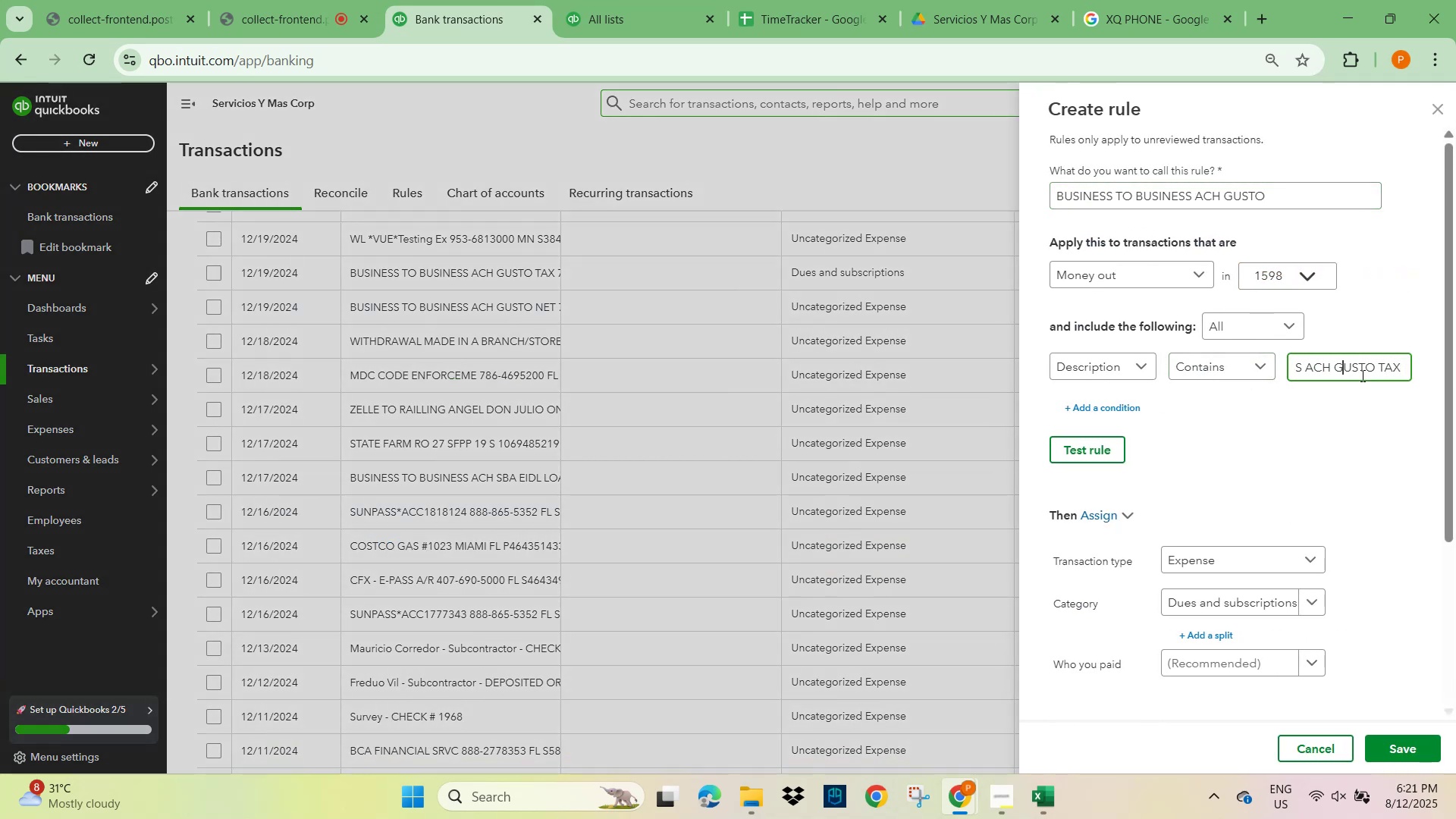 
key(ArrowLeft)
 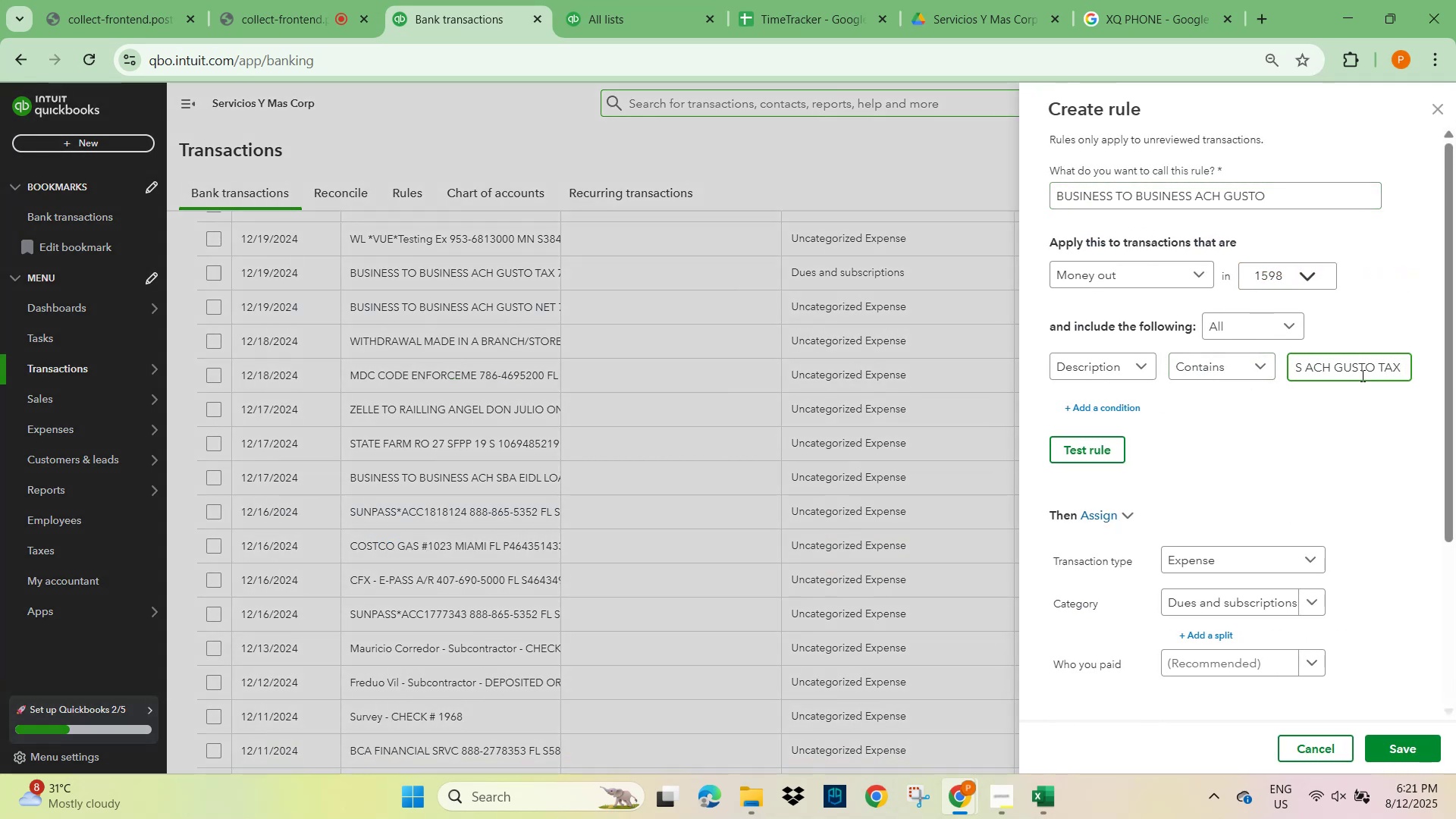 
key(ArrowLeft)
 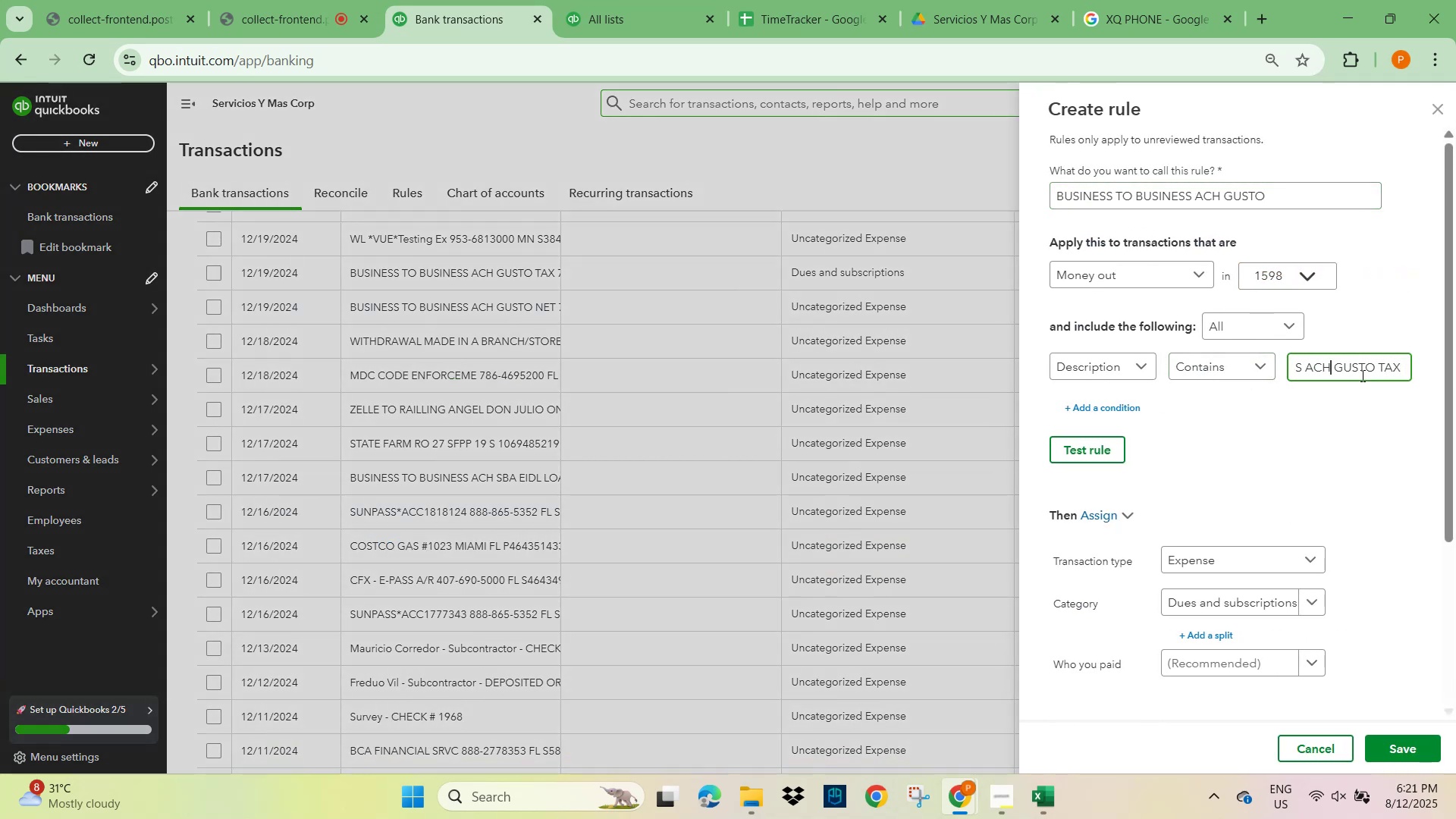 
key(ArrowRight)
 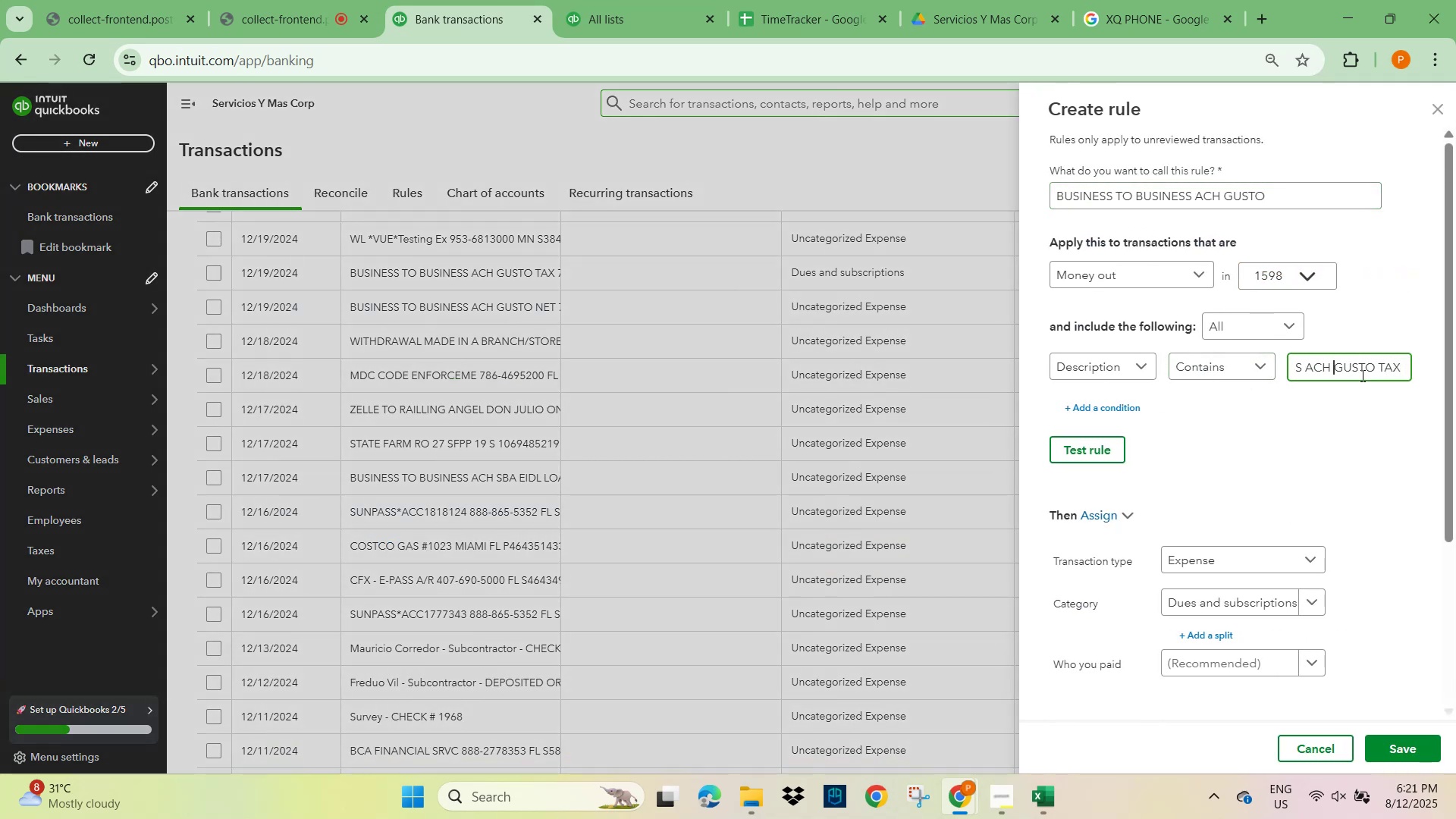 
key(ArrowRight)
 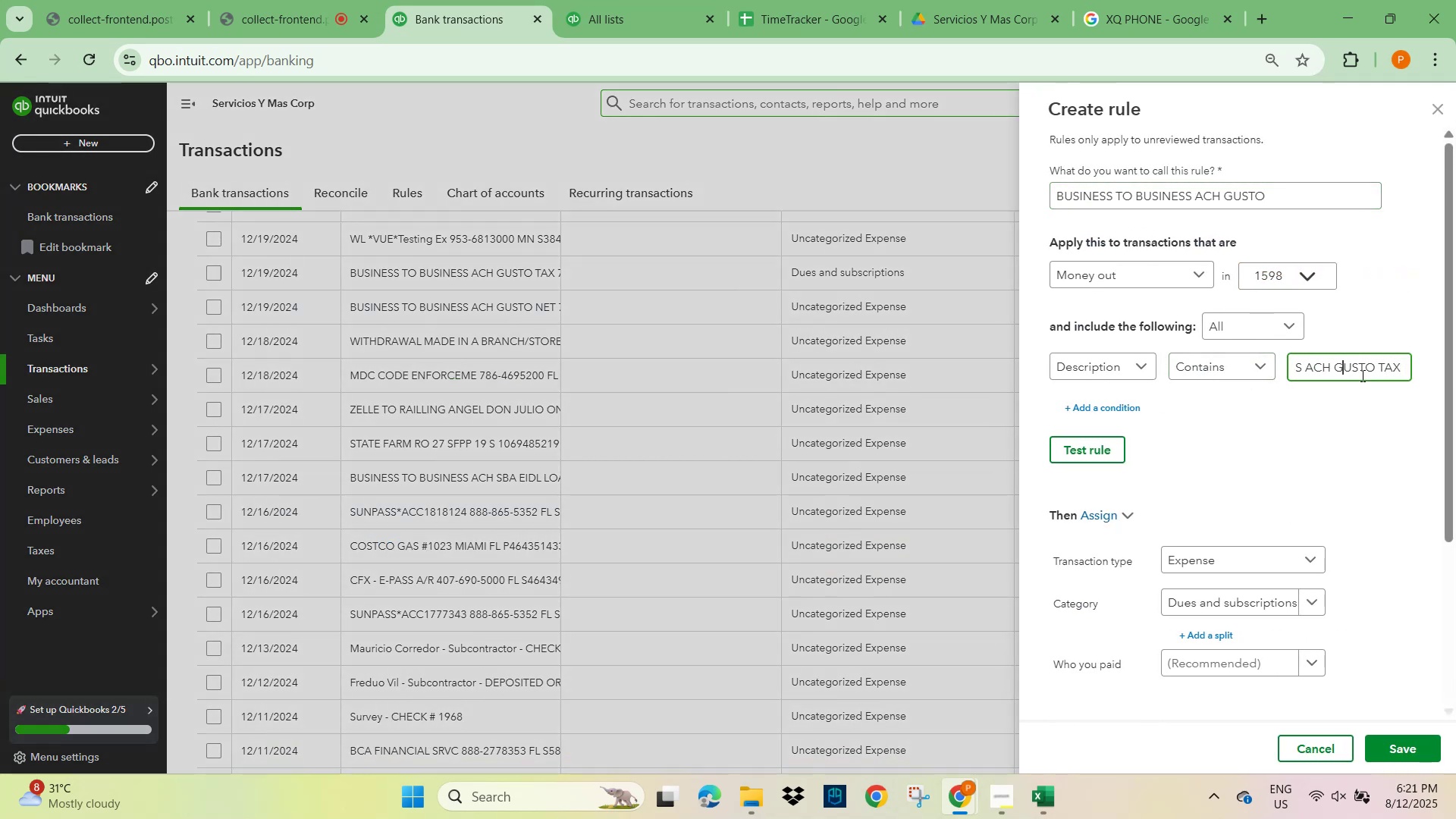 
key(ArrowLeft)
 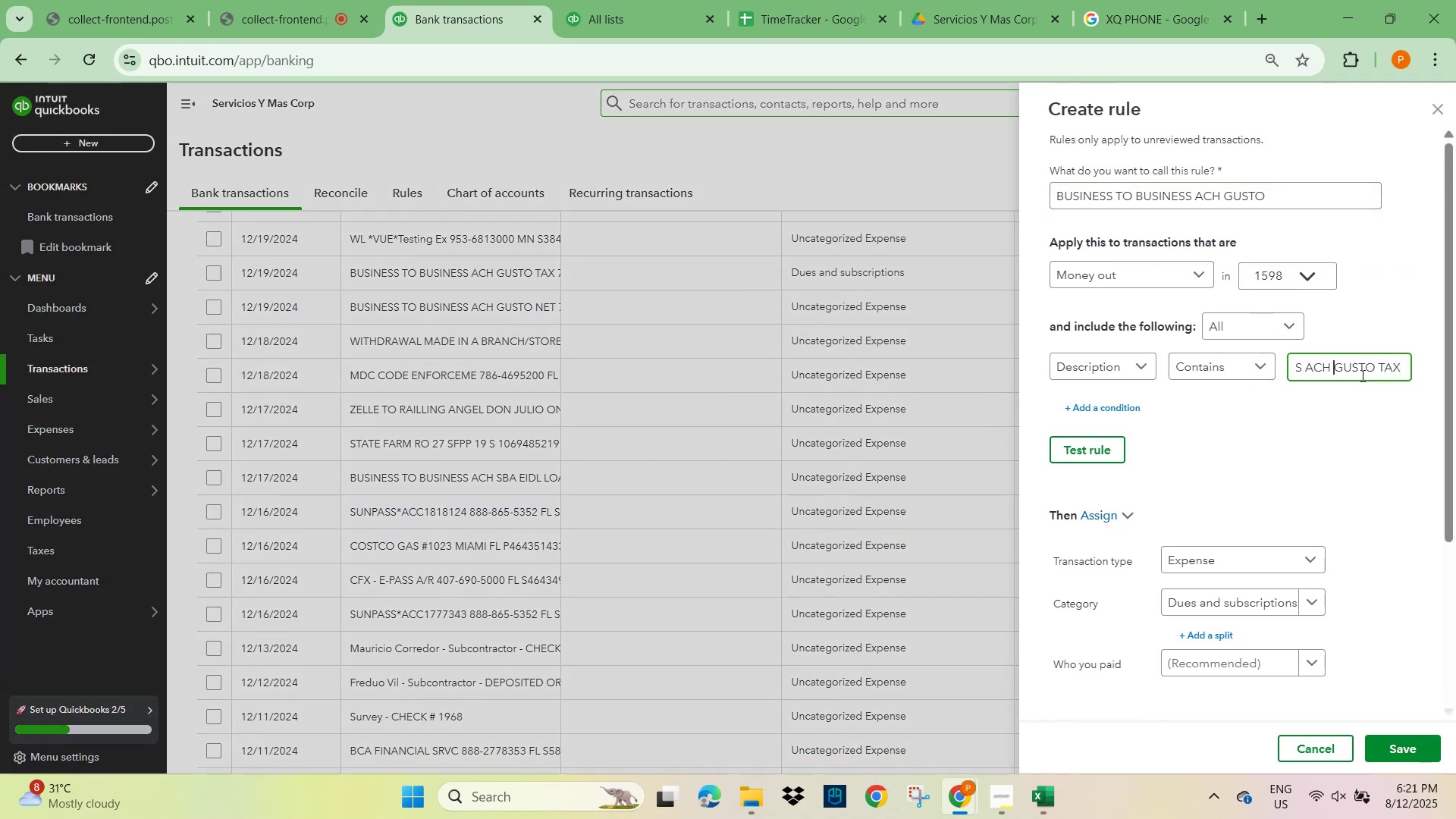 
hold_key(key=ShiftLeft, duration=2.81)
 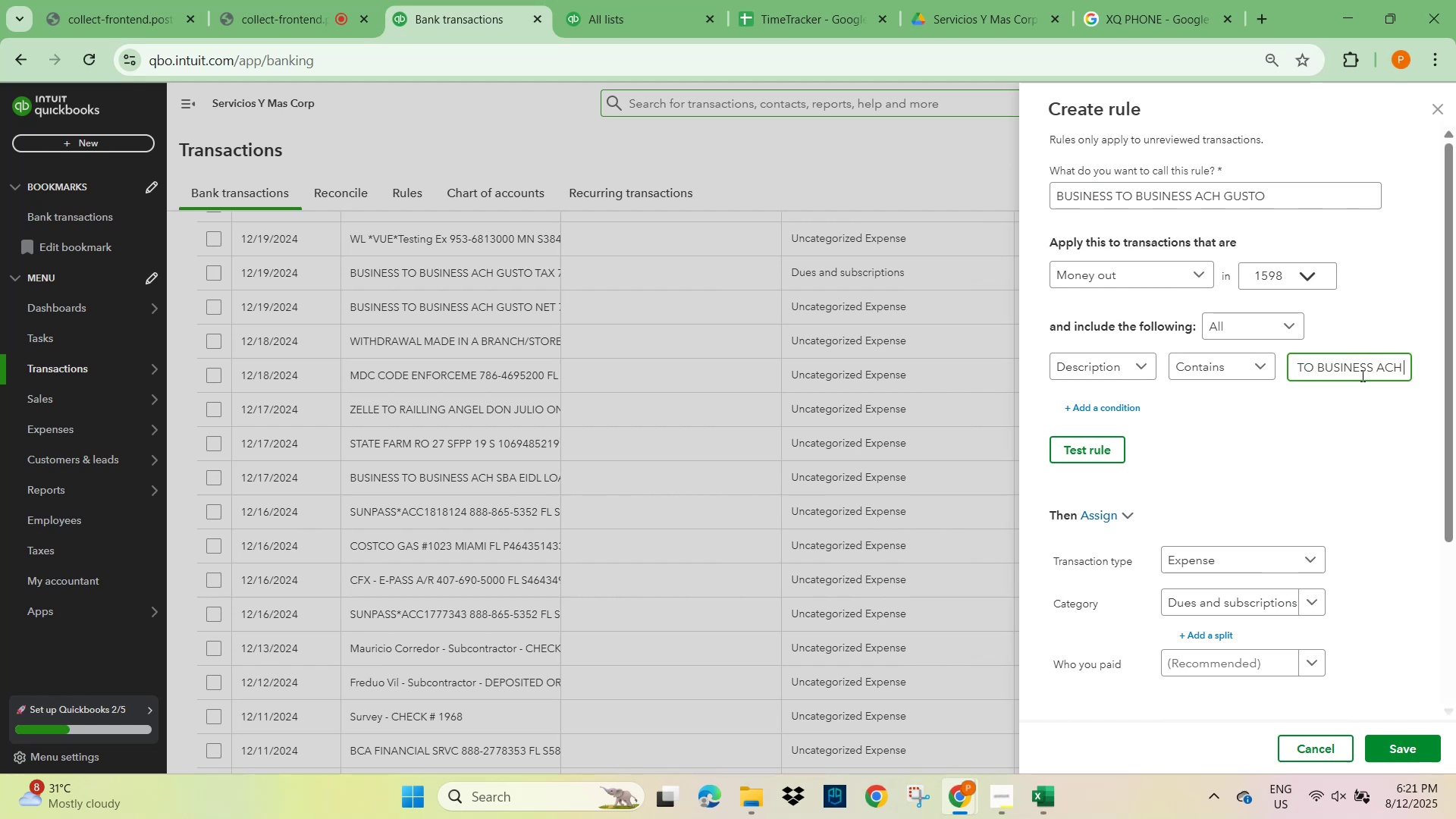 
hold_key(key=ArrowRight, duration=1.5)
 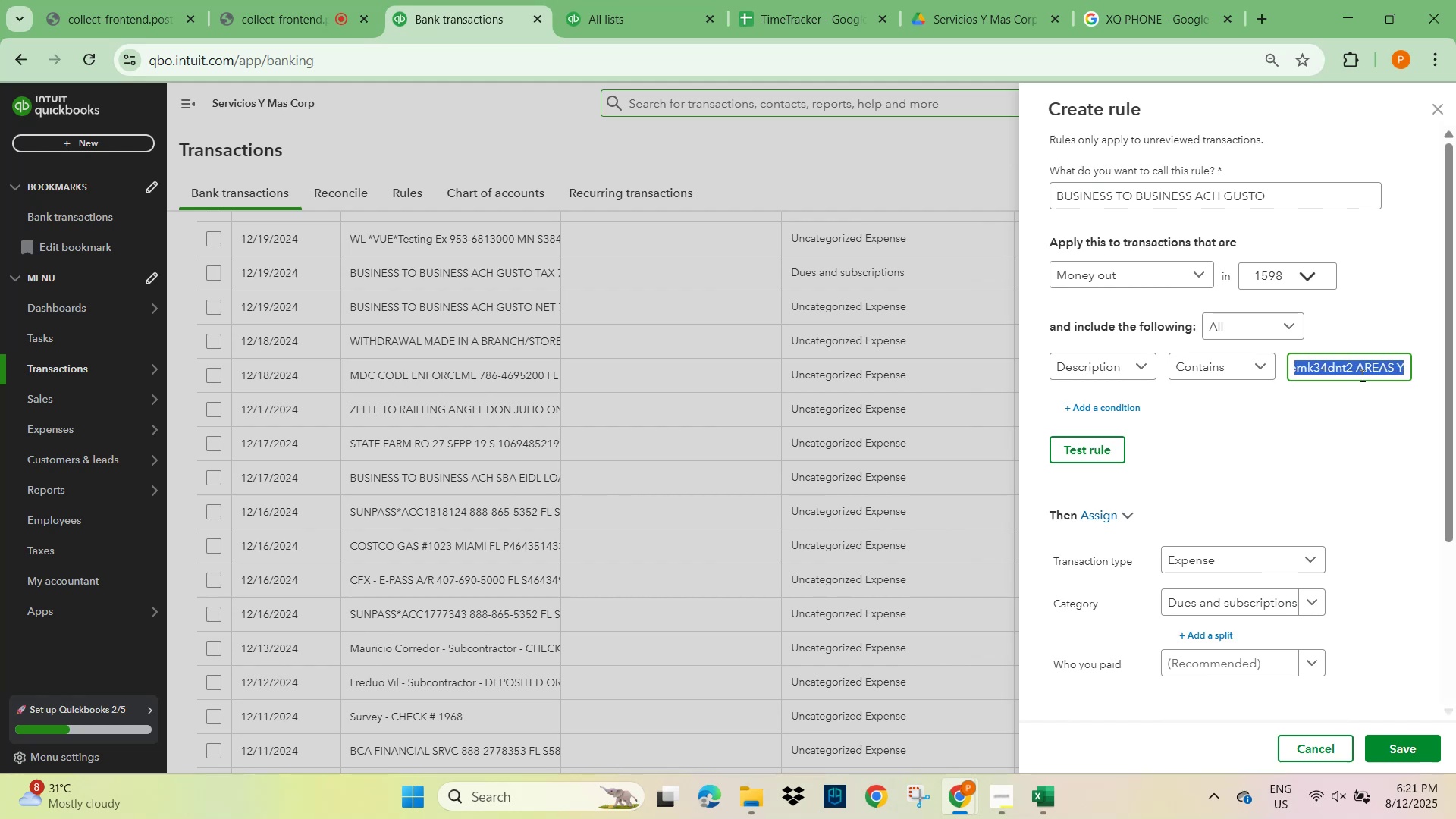 
hold_key(key=ArrowRight, duration=1.1)
 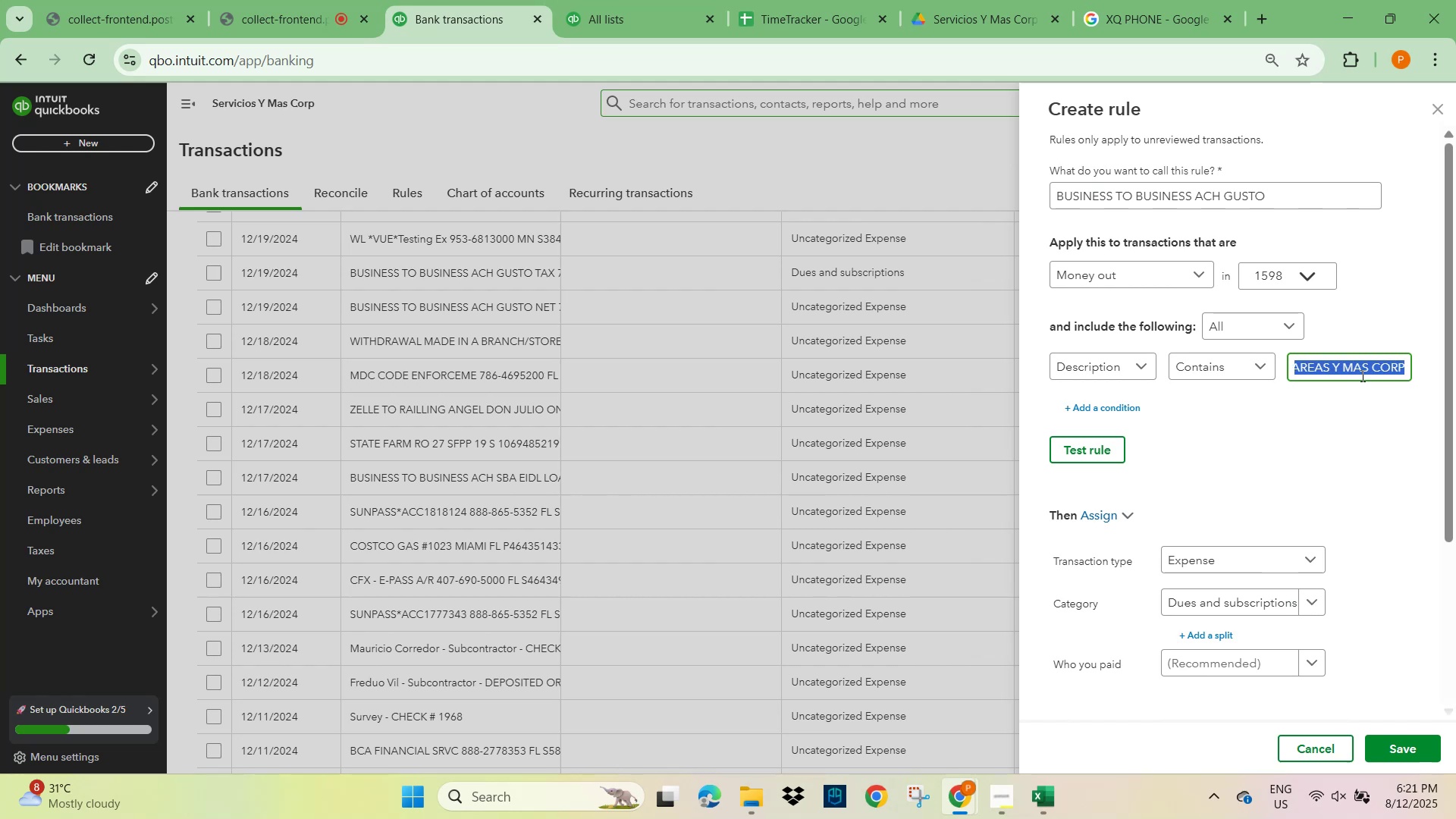 
key(Backspace)
 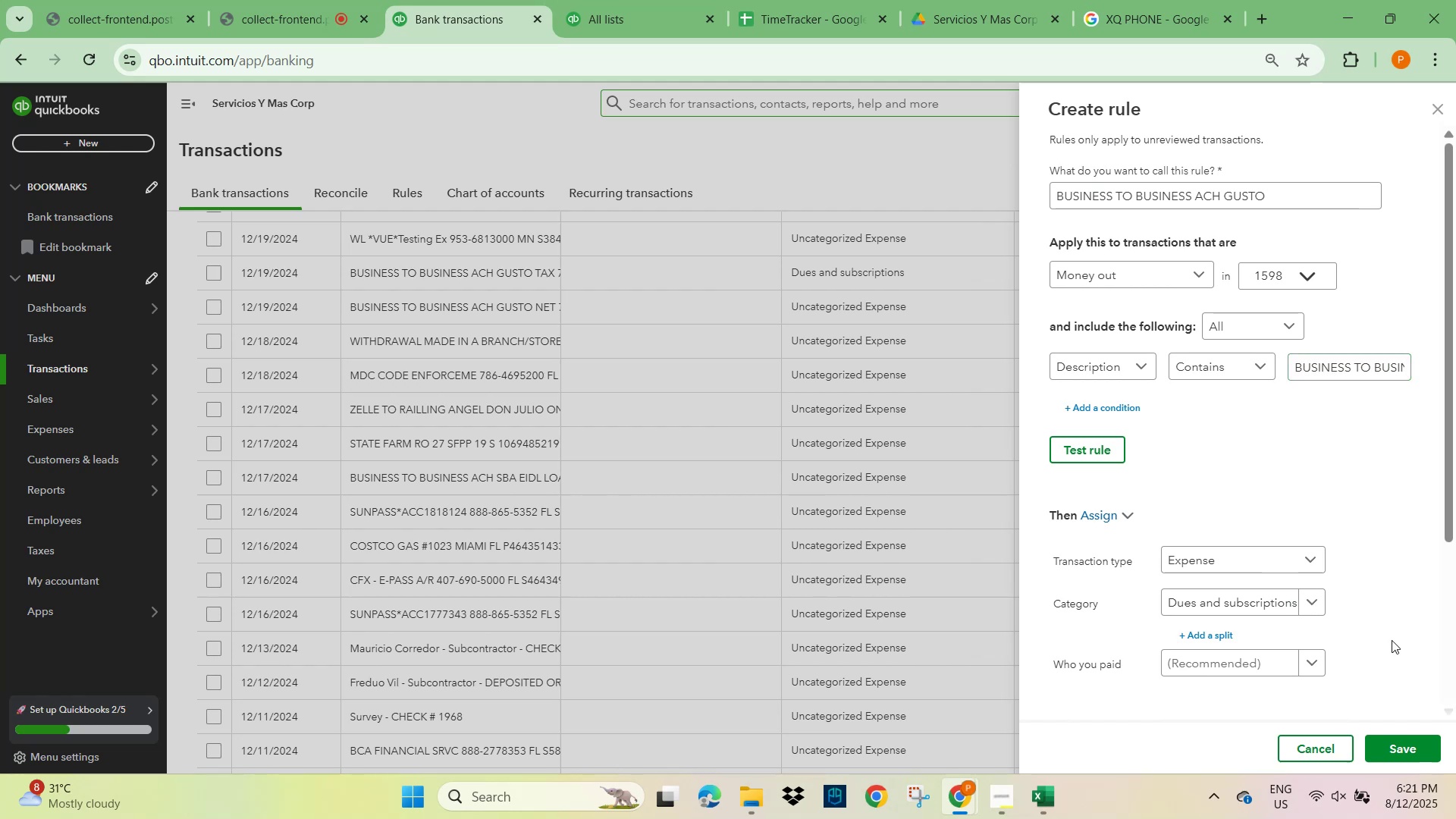 
scroll: coordinate [1414, 554], scroll_direction: down, amount: 8.0
 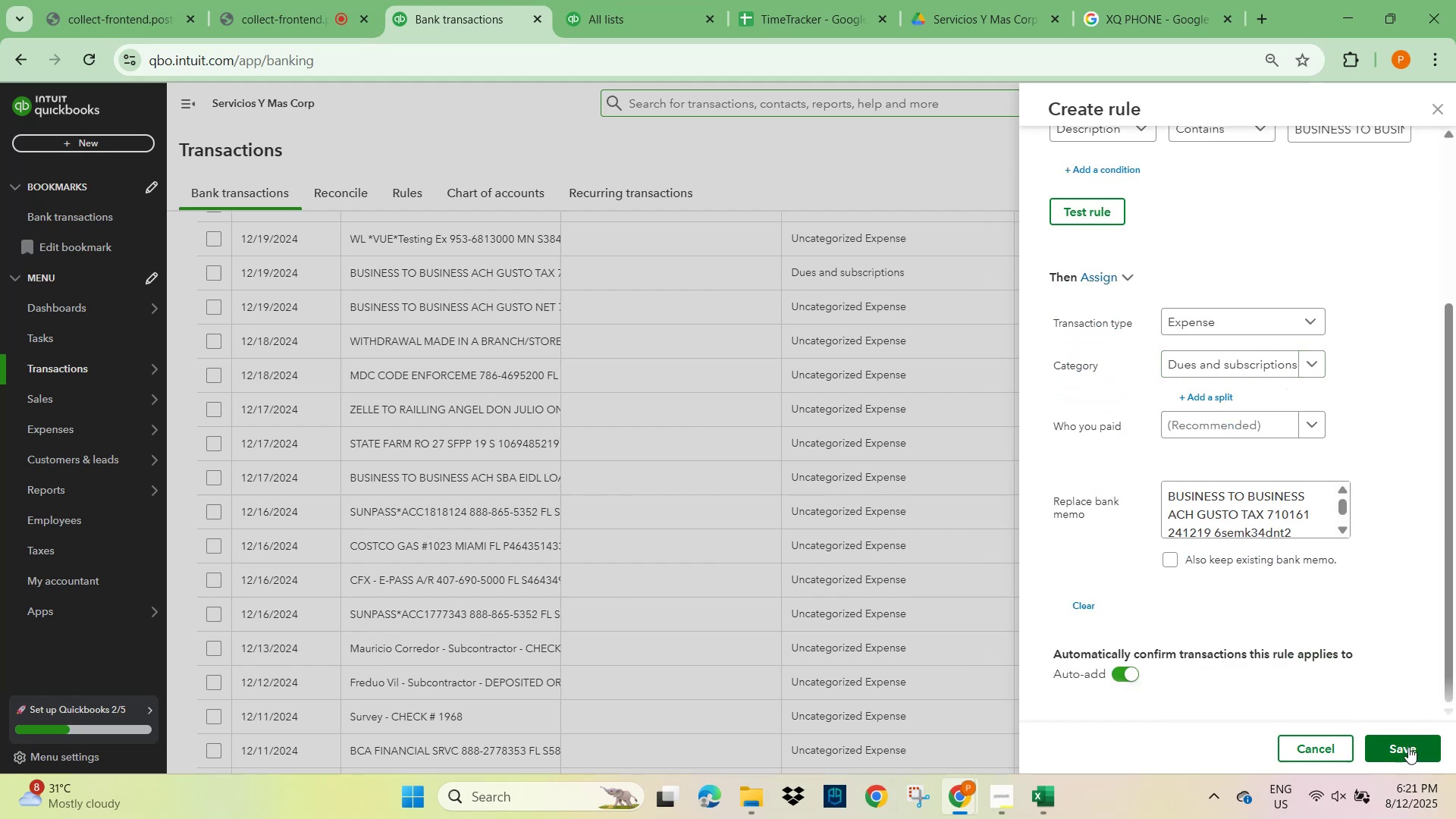 
left_click([1408, 747])
 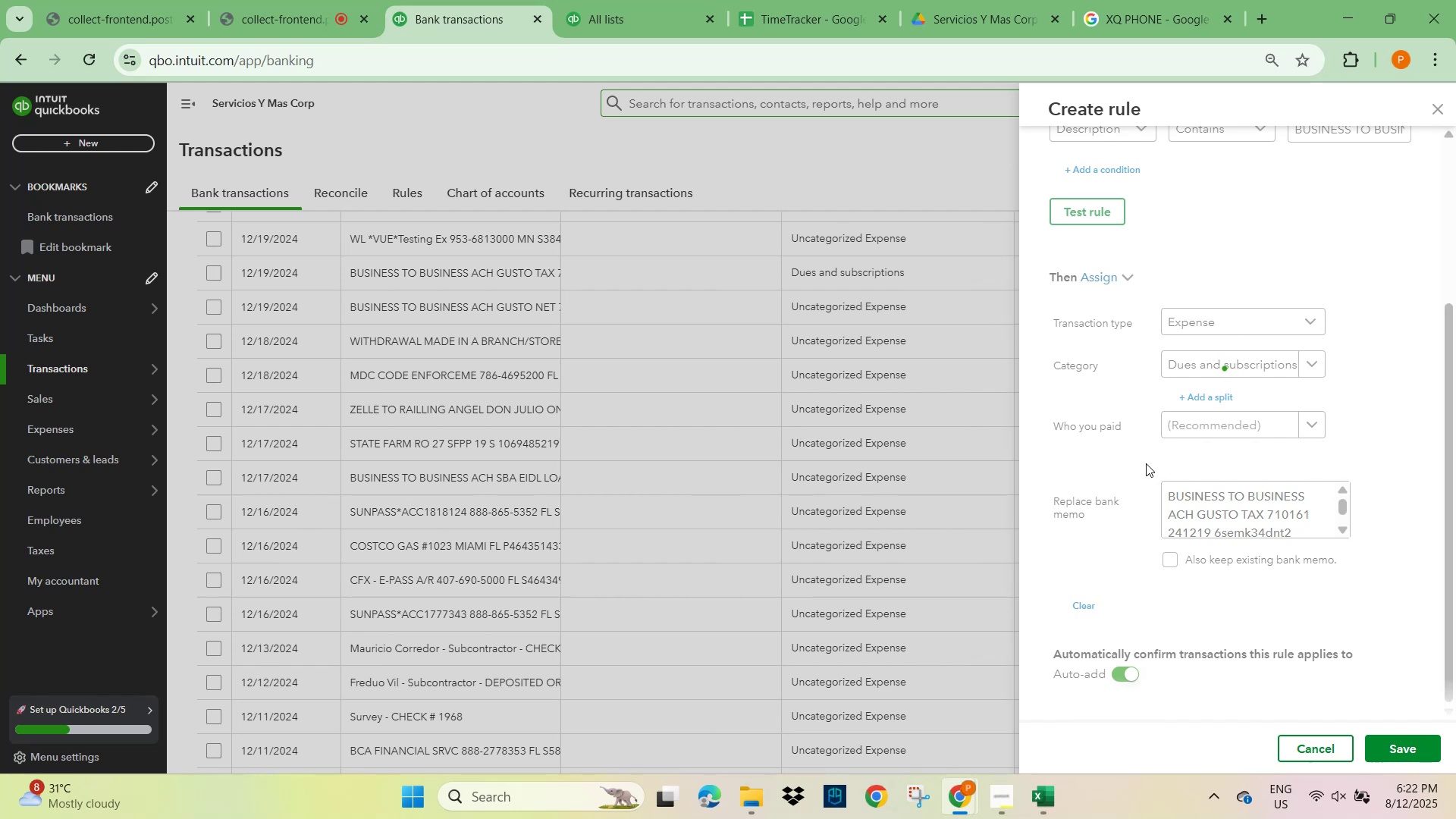 
wait(13.51)
 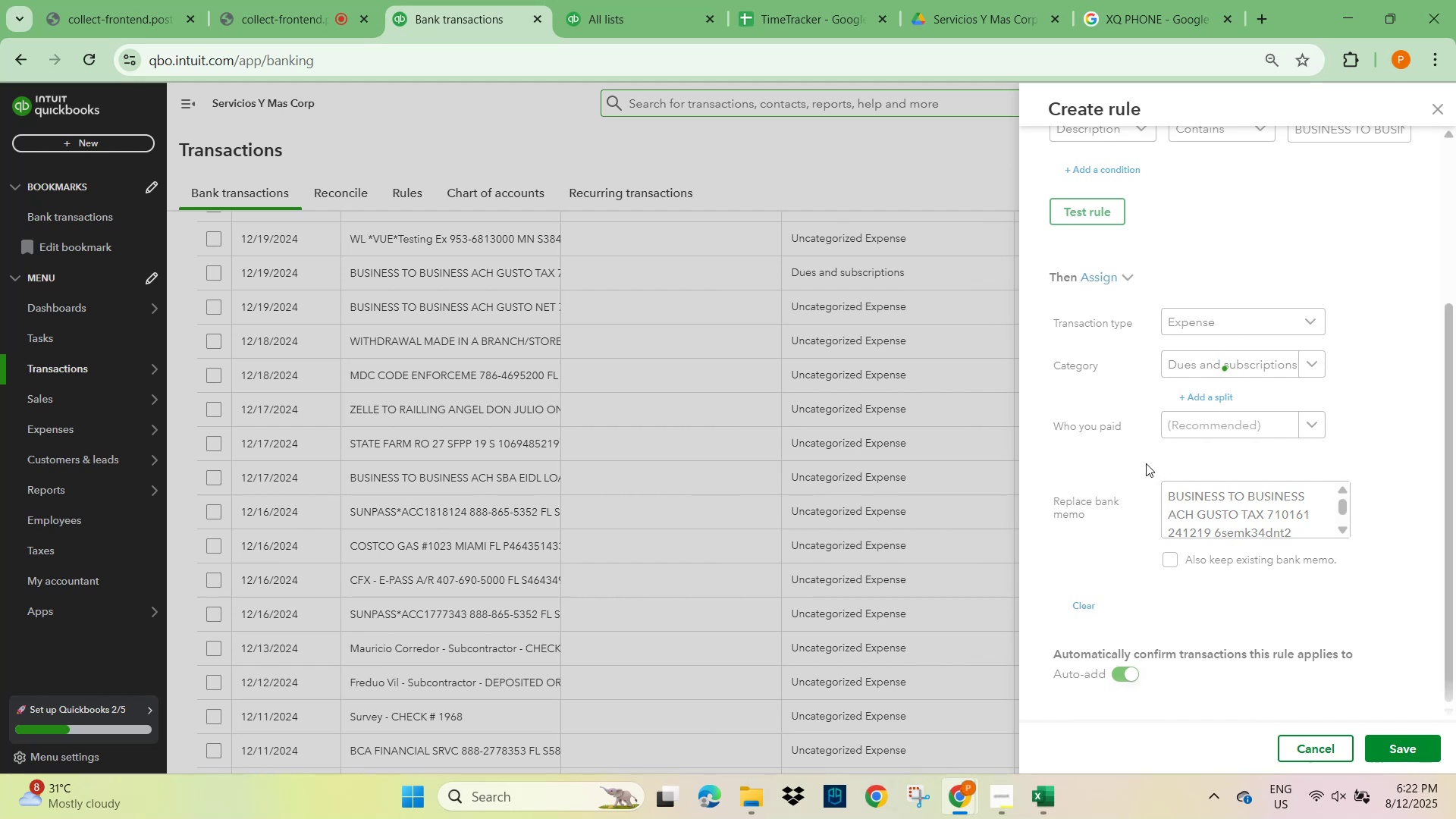 
scroll: coordinate [355, 476], scroll_direction: up, amount: 12.0
 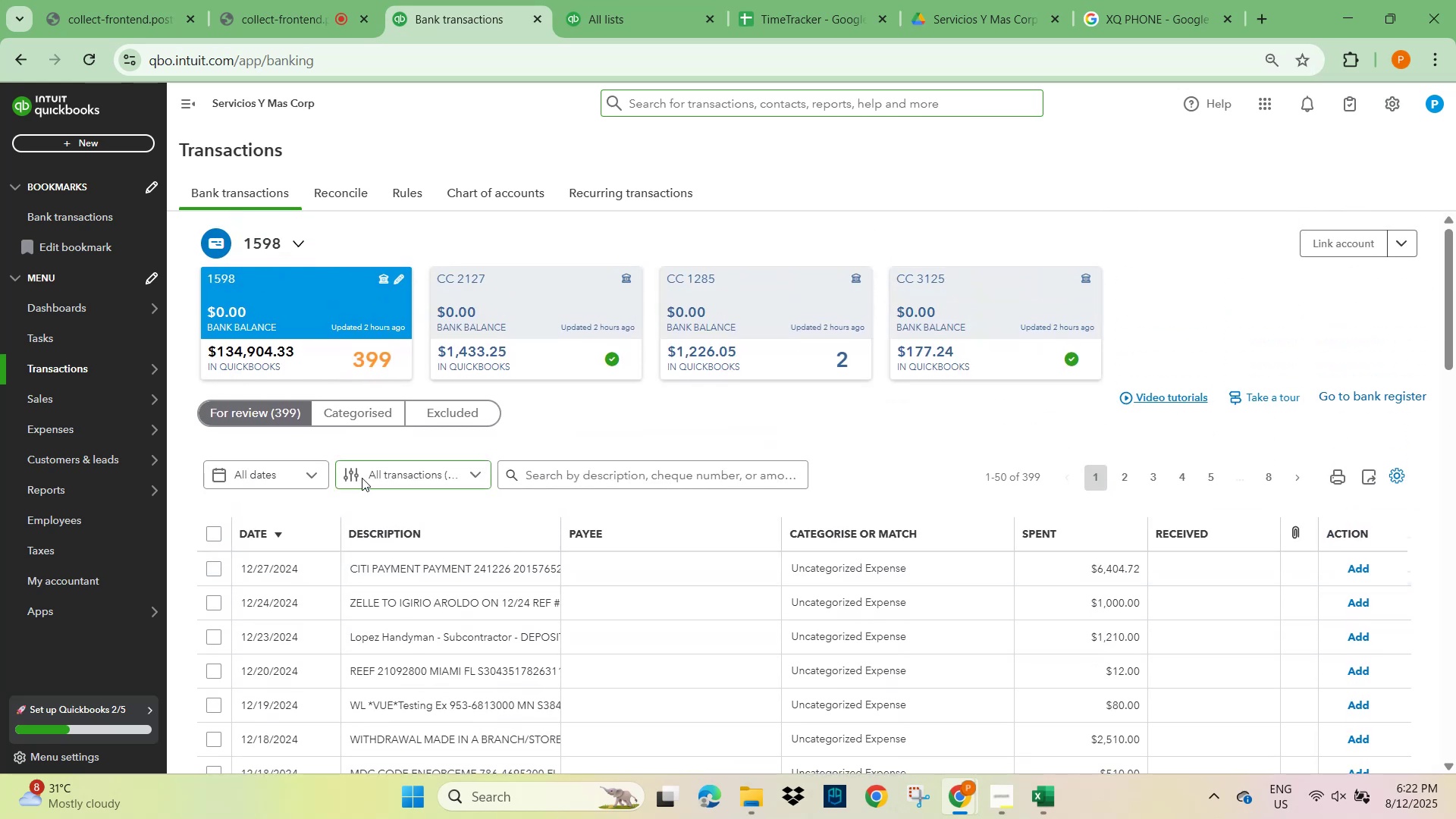 
scroll: coordinate [402, 507], scroll_direction: down, amount: 4.0
 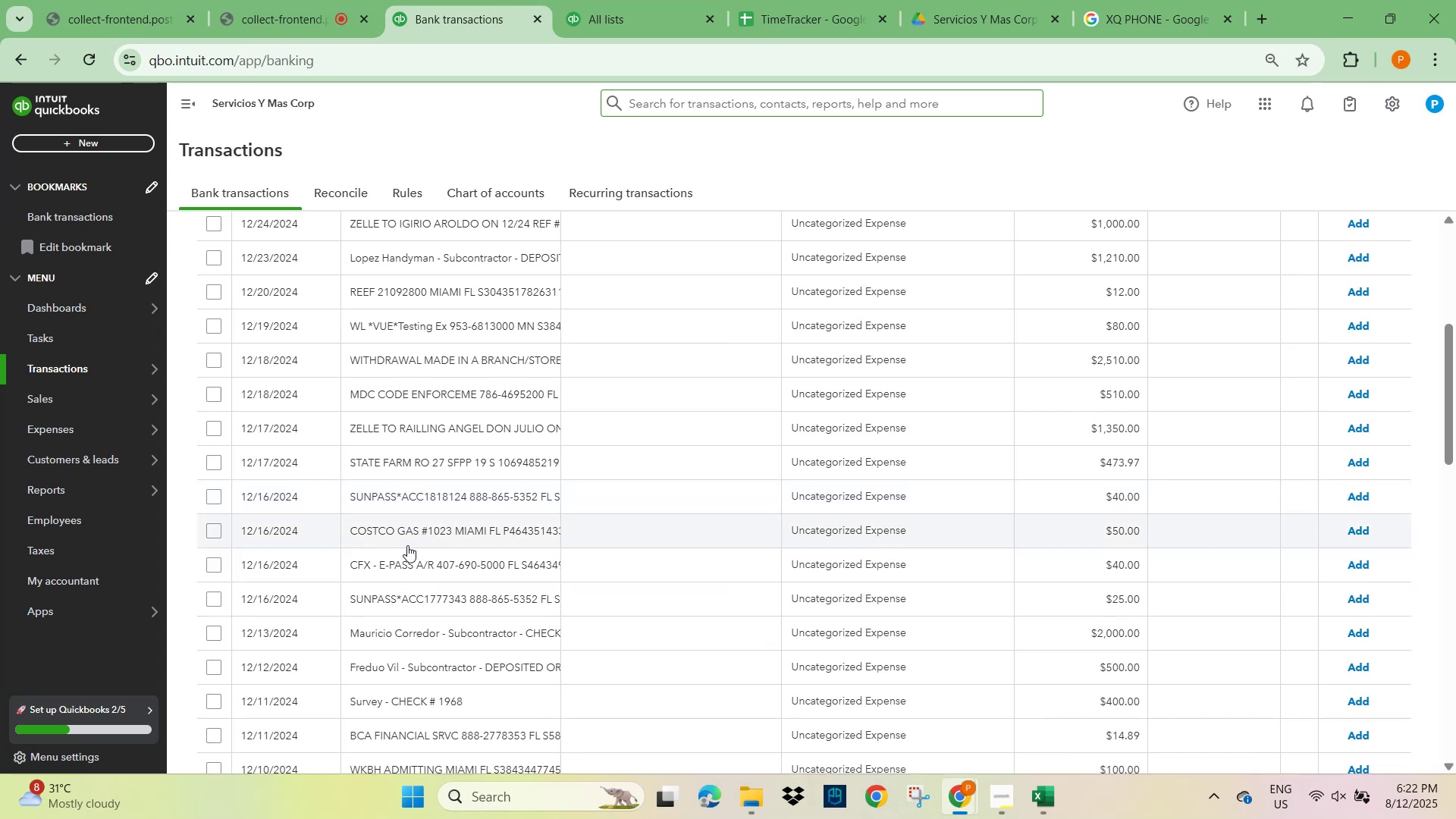 
wait(13.79)
 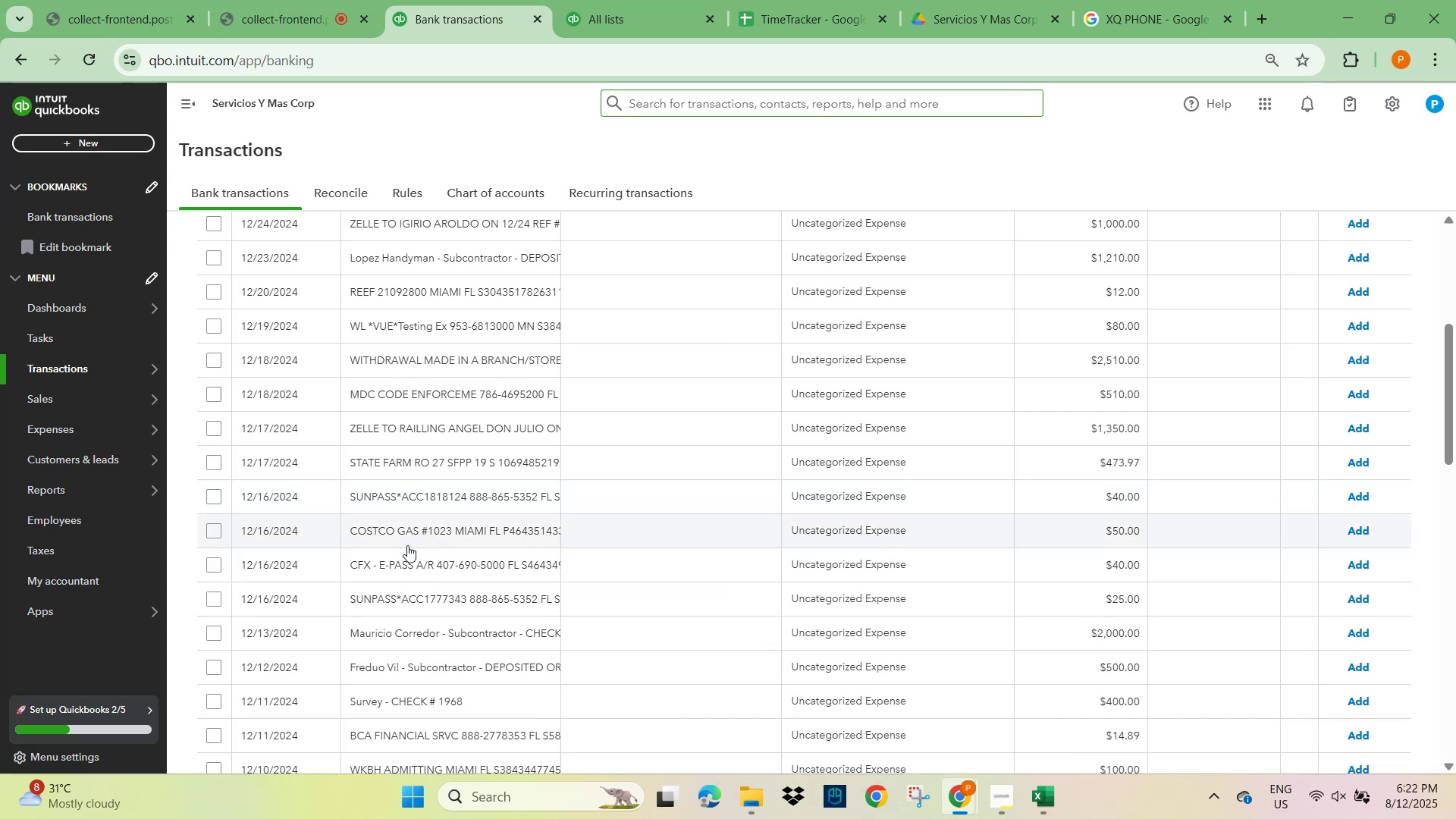 
scroll: coordinate [392, 472], scroll_direction: down, amount: 5.0
 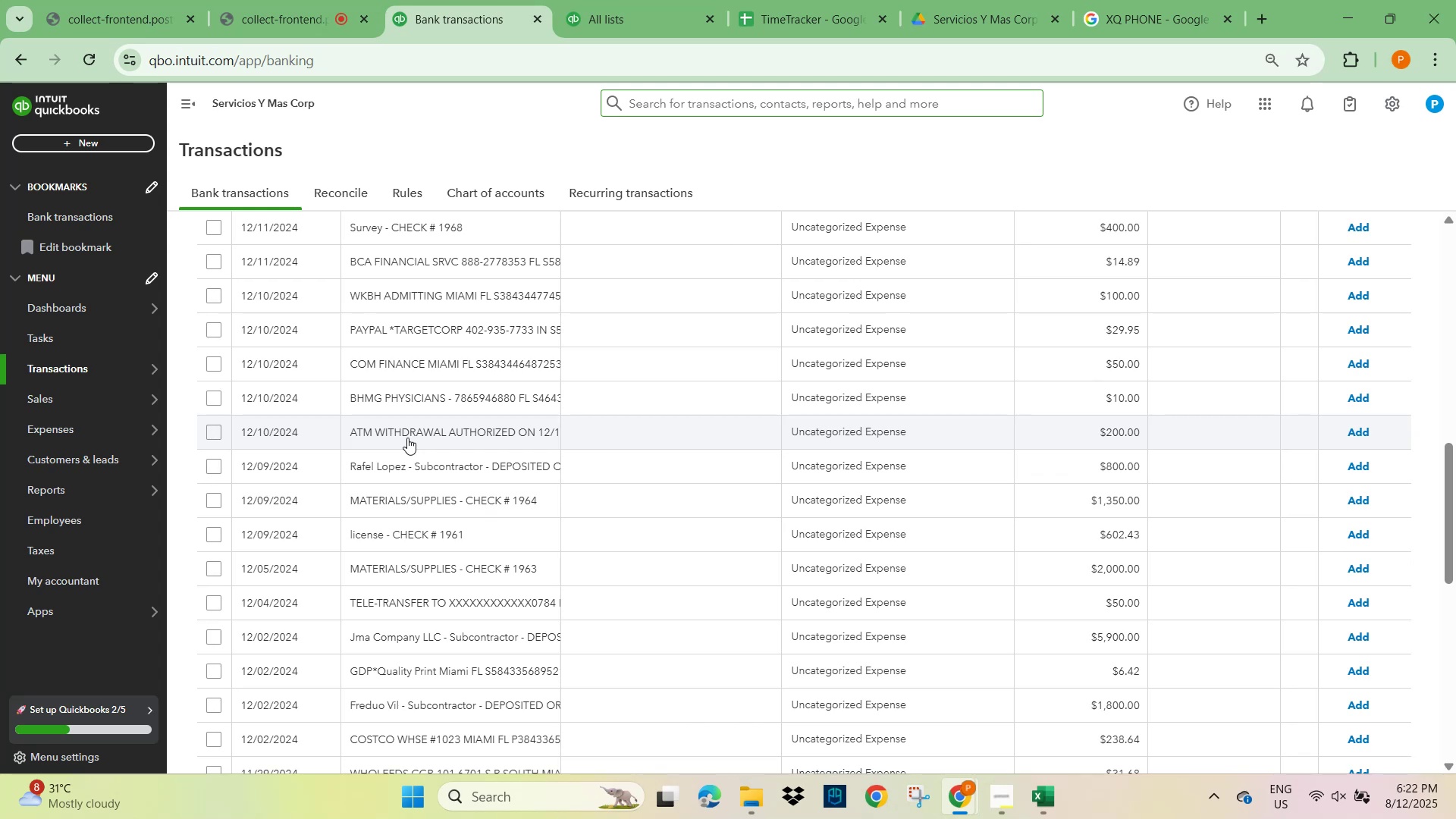 
wait(7.32)
 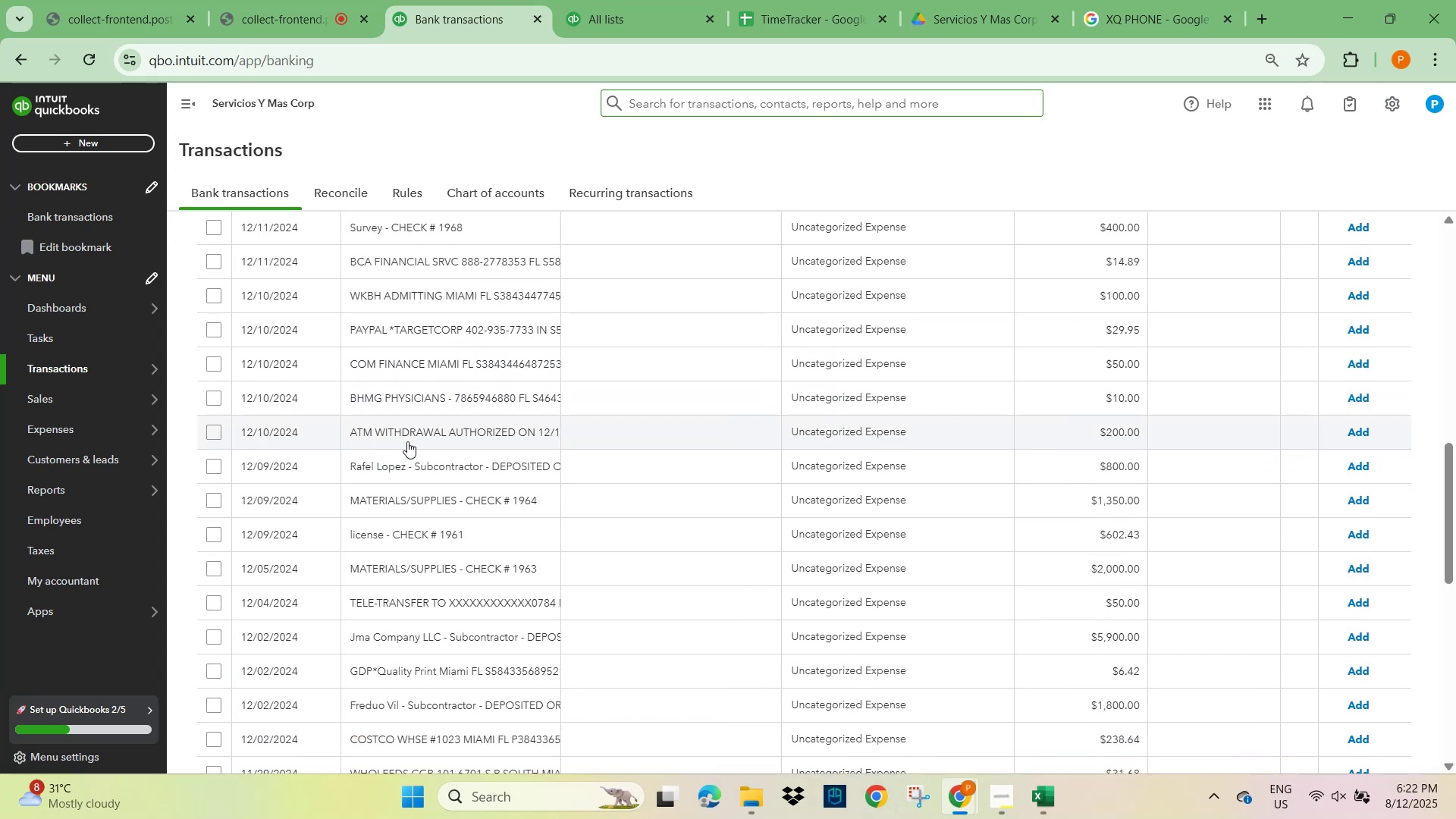 
left_click([403, 488])
 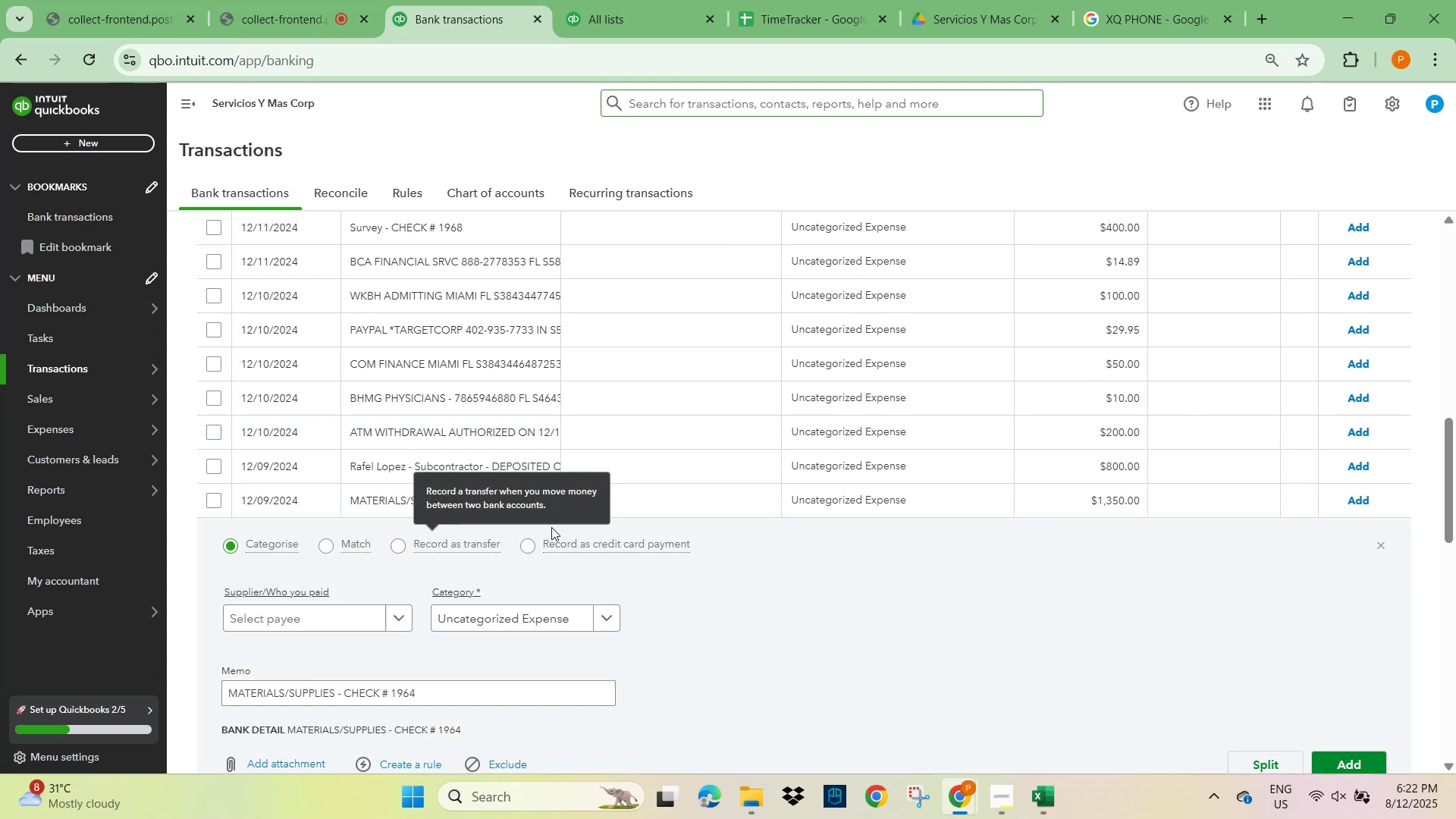 
scroll: coordinate [514, 411], scroll_direction: down, amount: 4.0
 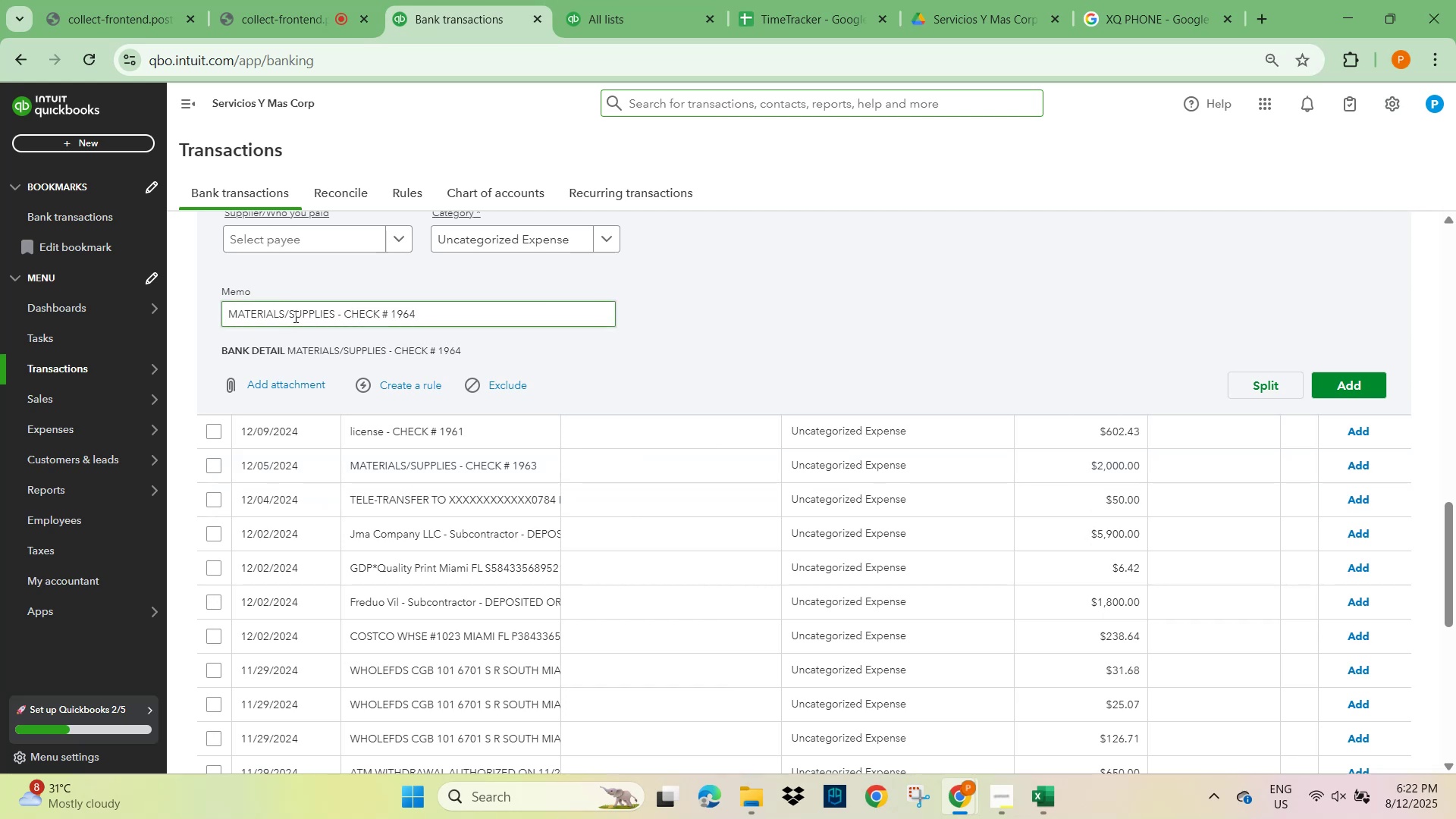 
wait(6.76)
 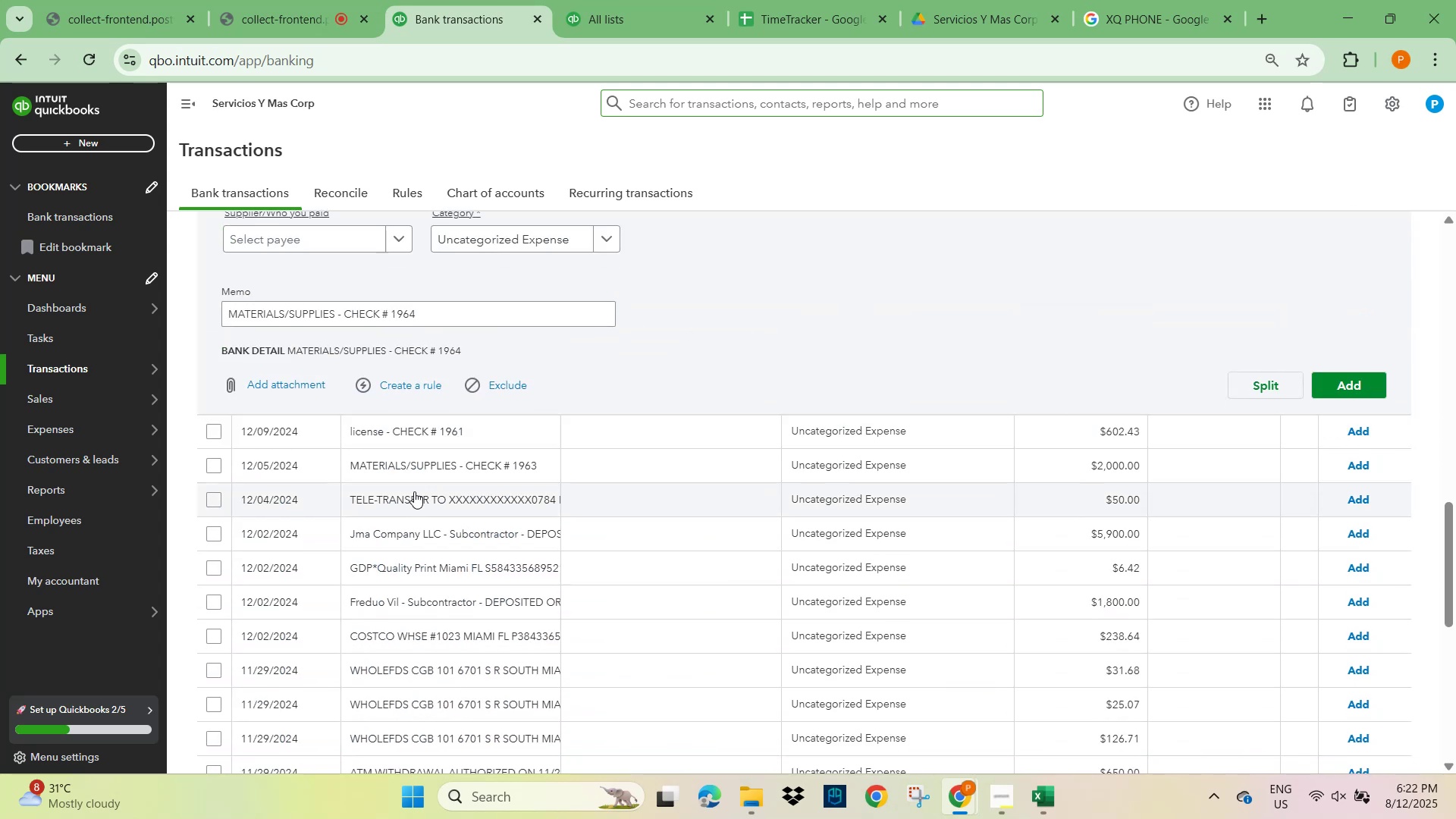 
key(Control+C)
 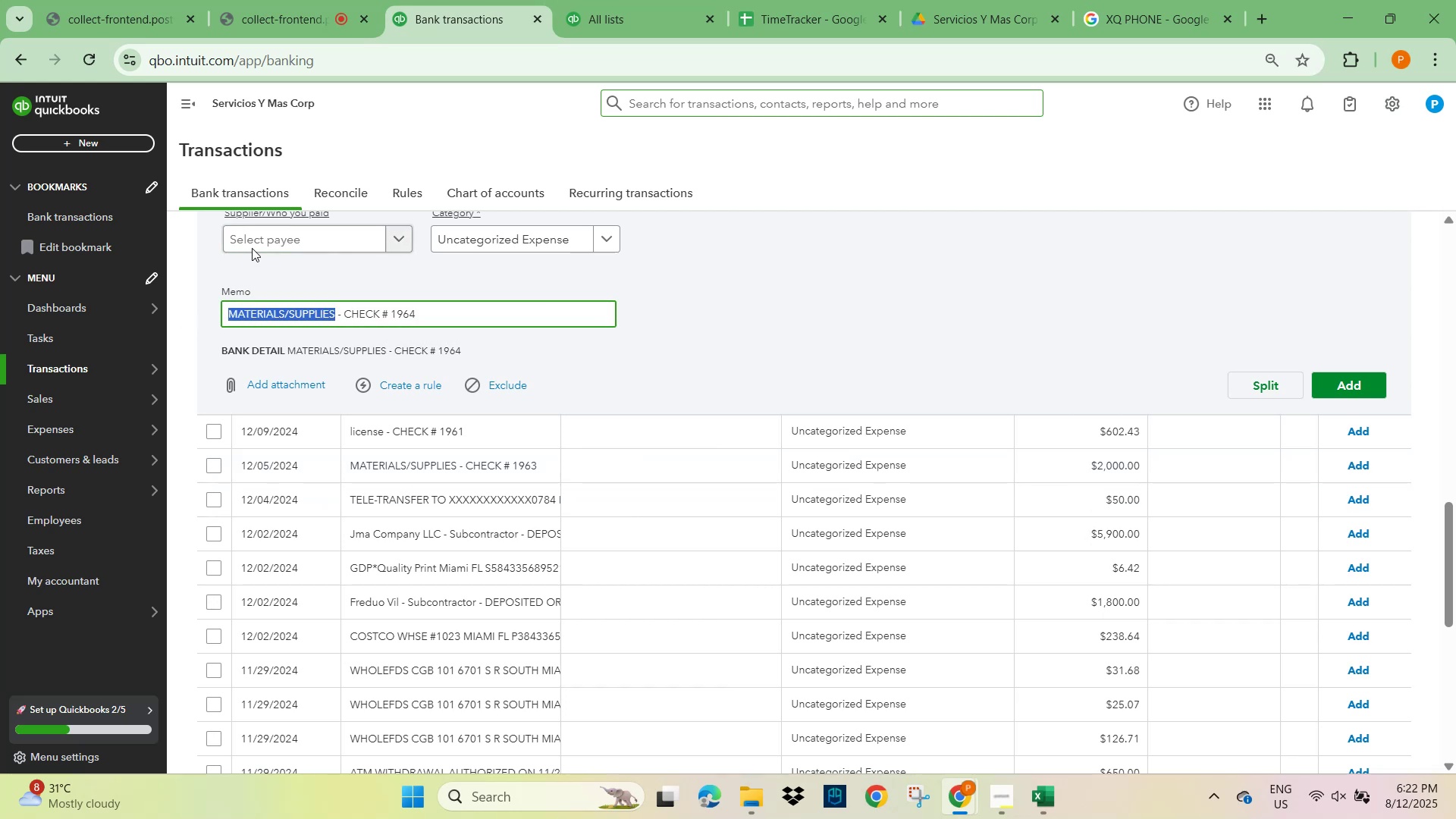 
key(Control+V)
 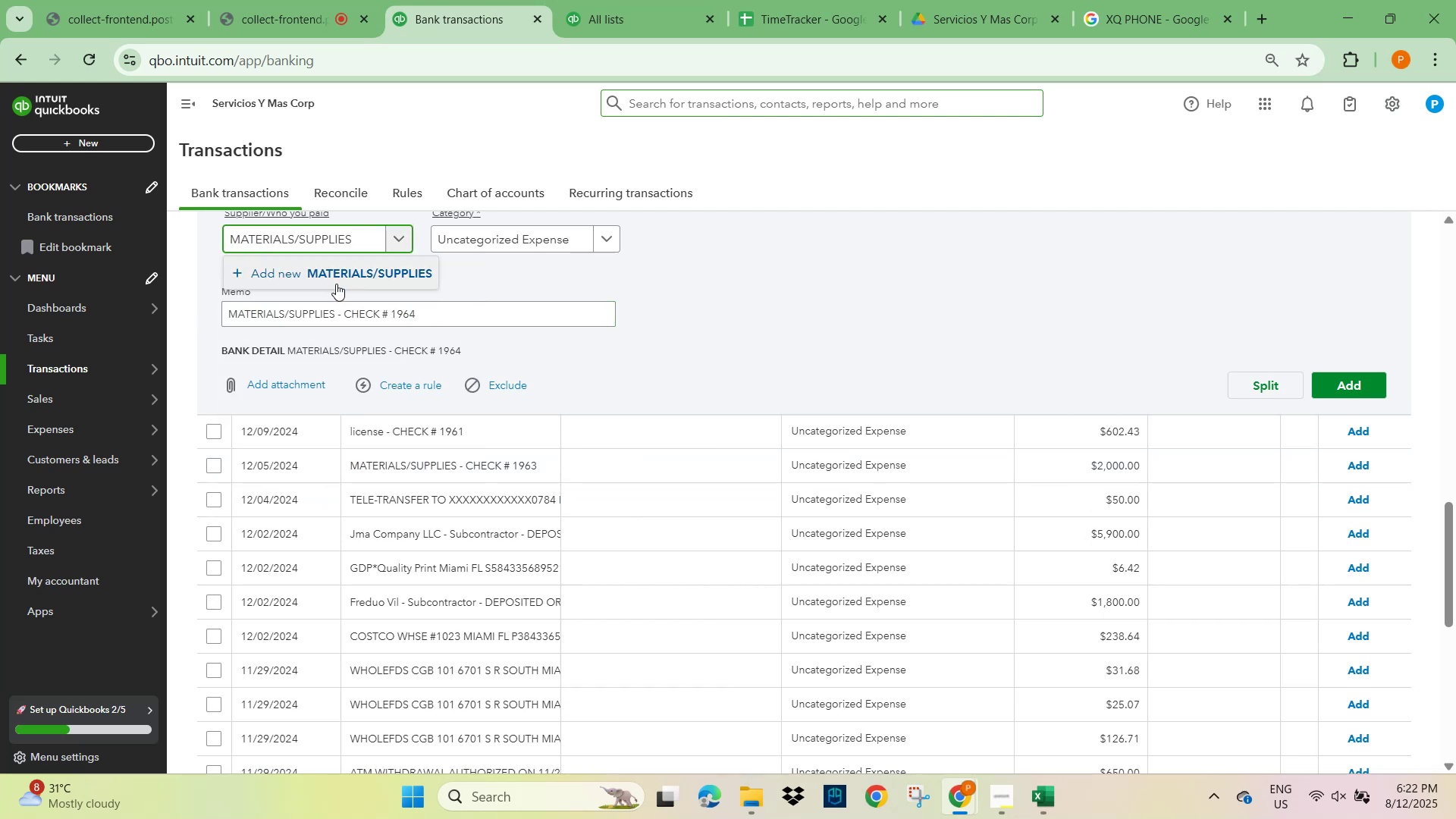 
left_click([306, 270])
 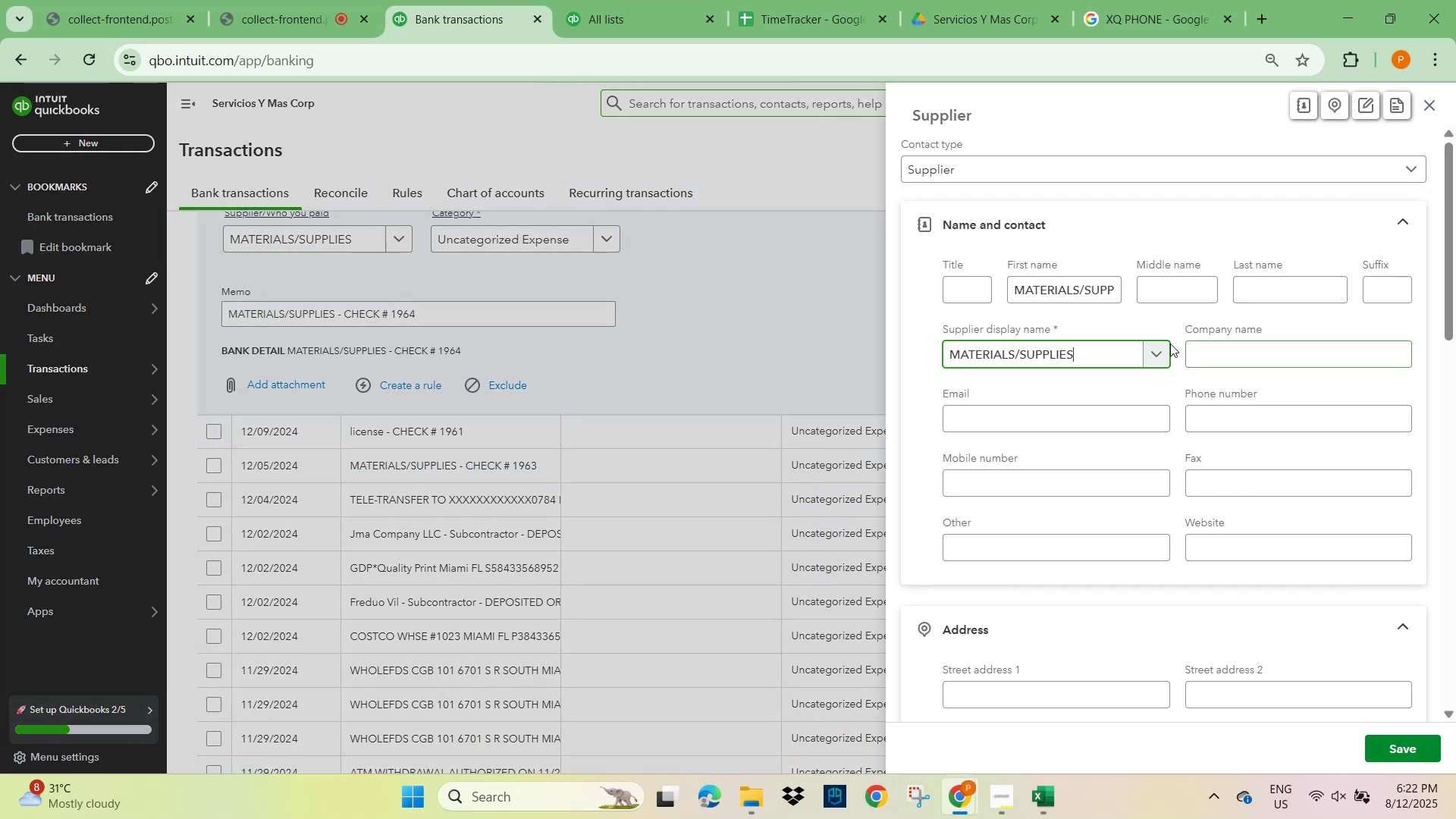 
scroll: coordinate [1090, 659], scroll_direction: down, amount: 9.0
 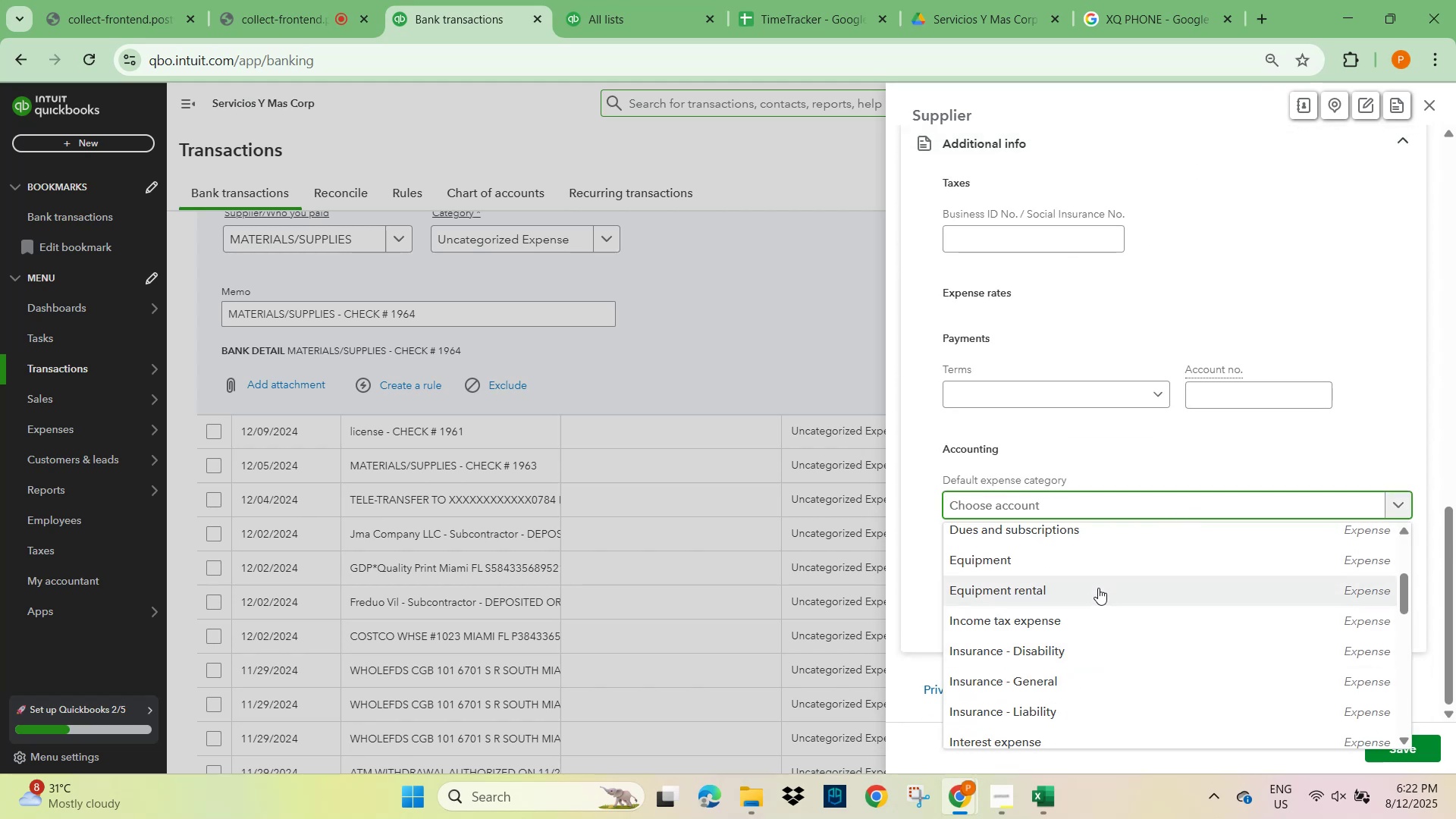 
wait(8.43)
 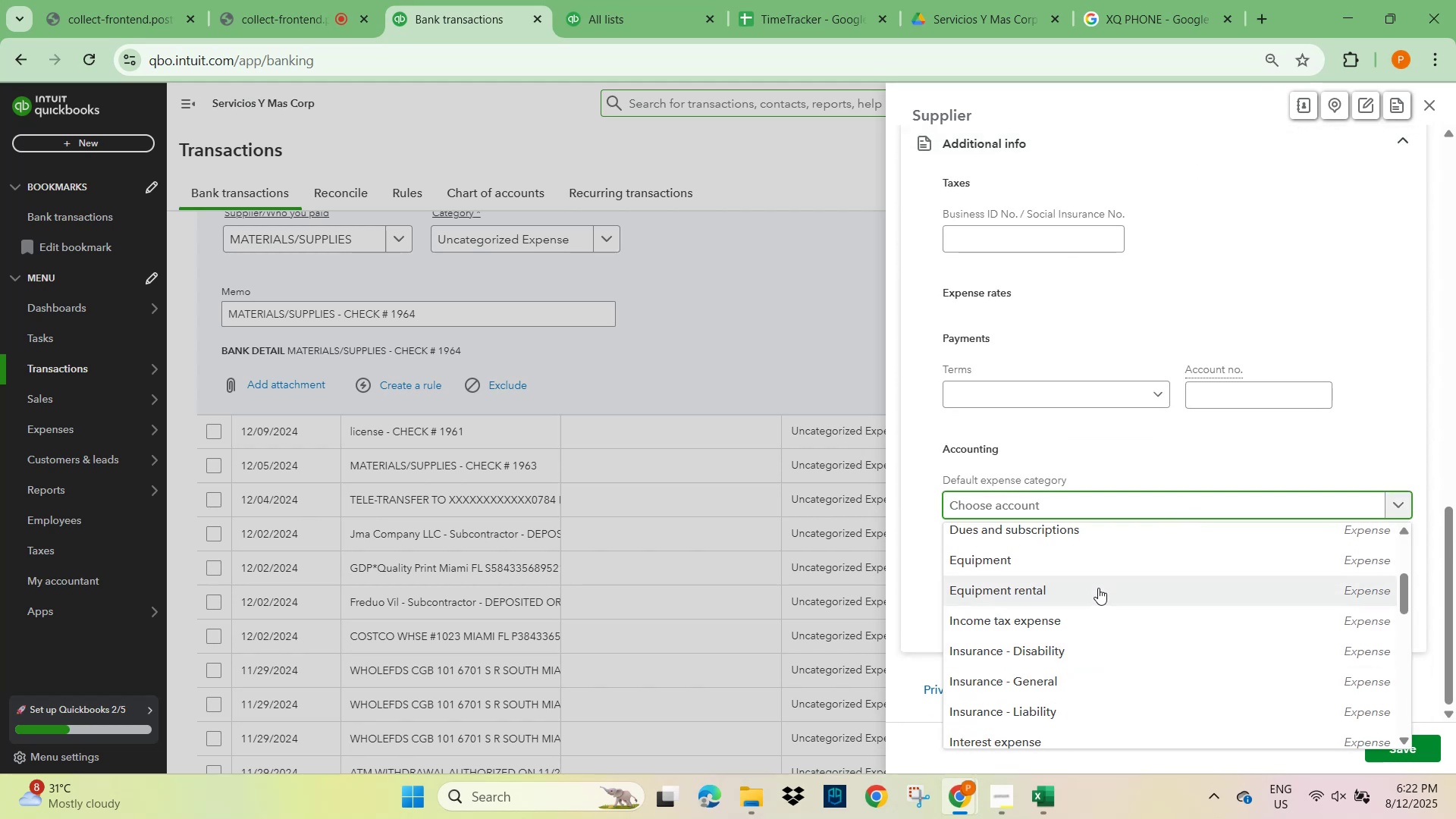 
scroll: coordinate [1121, 674], scroll_direction: down, amount: 5.0
 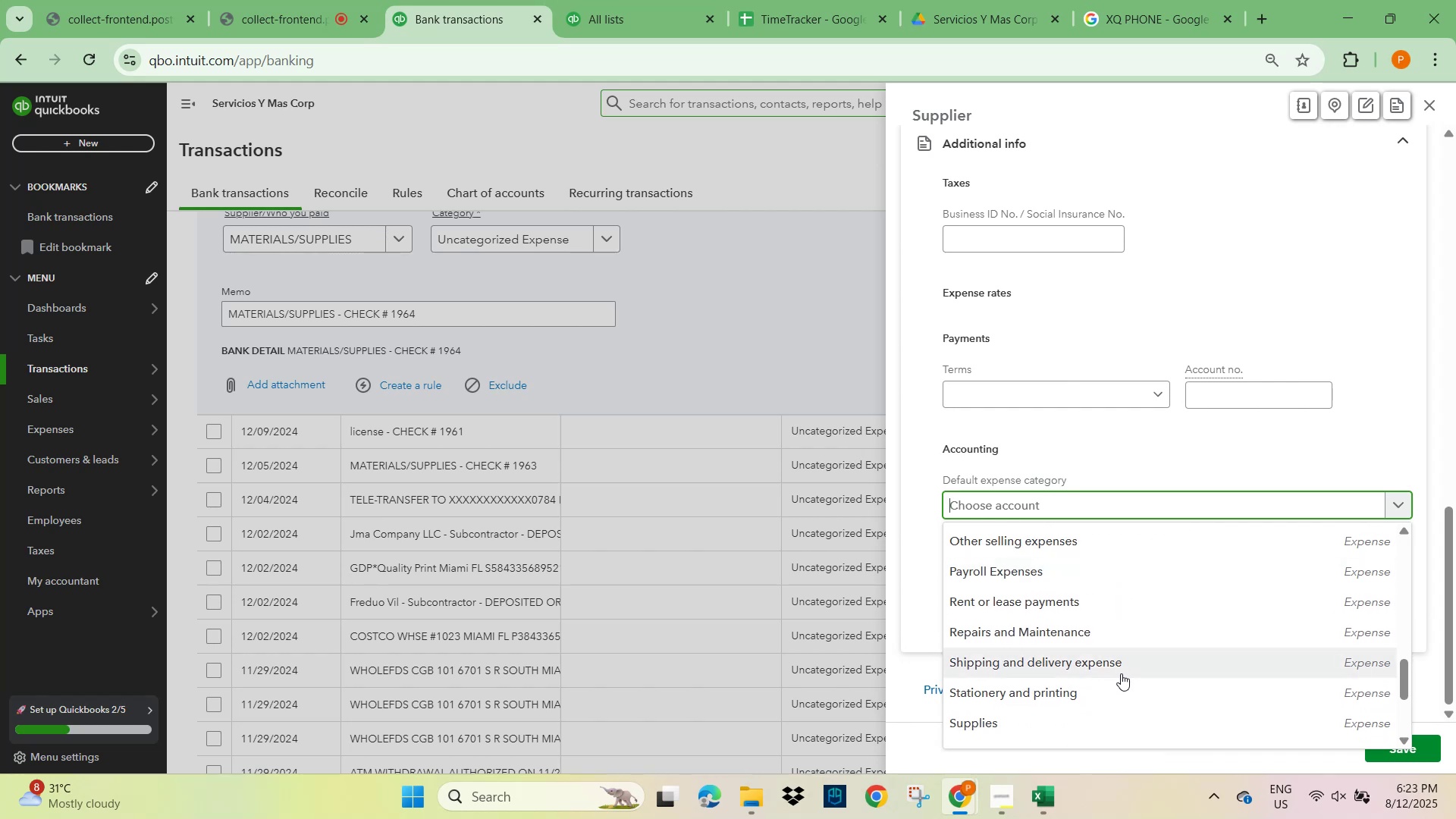 
left_click([1049, 628])
 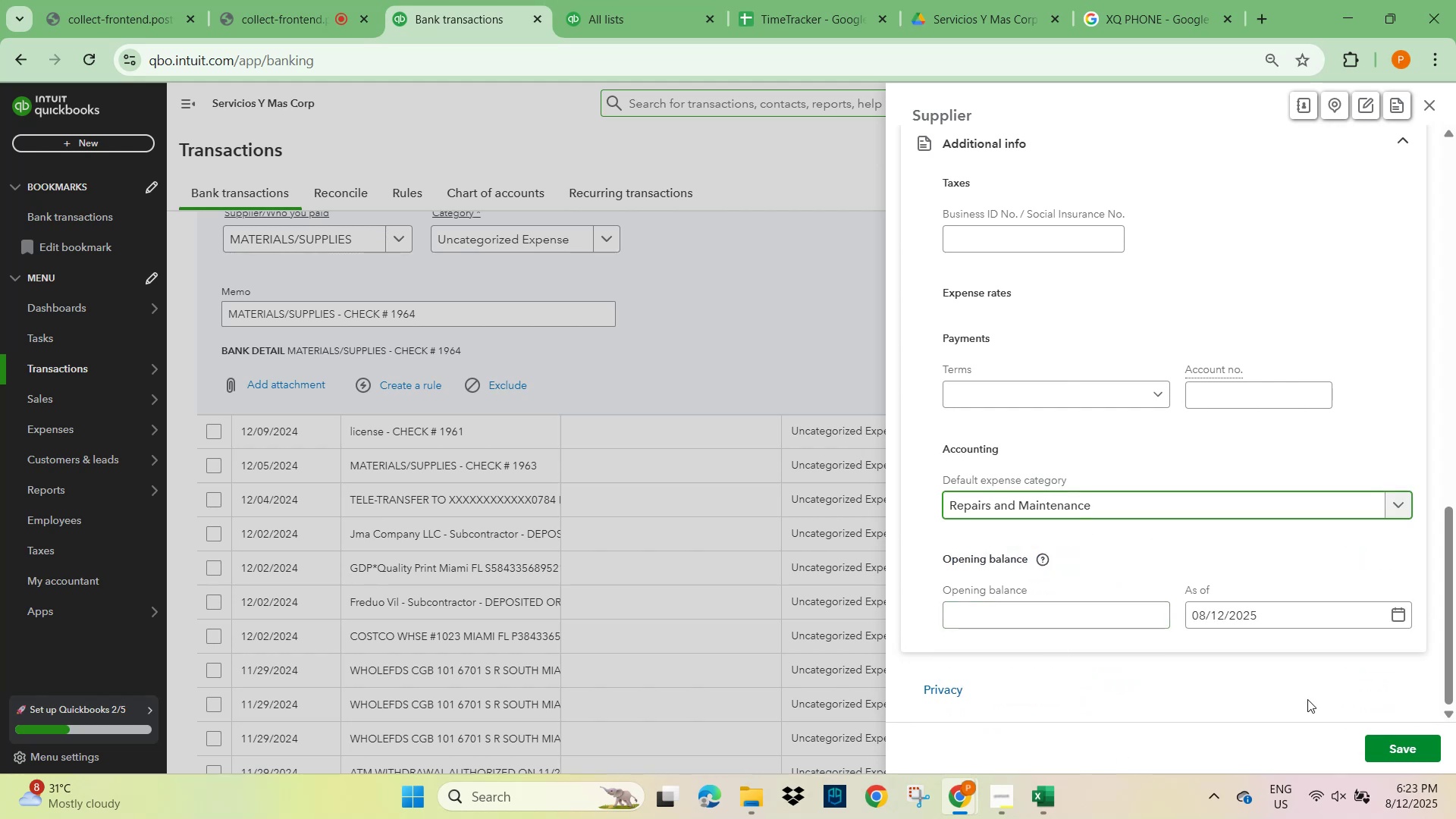 
scroll: coordinate [1204, 645], scroll_direction: down, amount: 3.0
 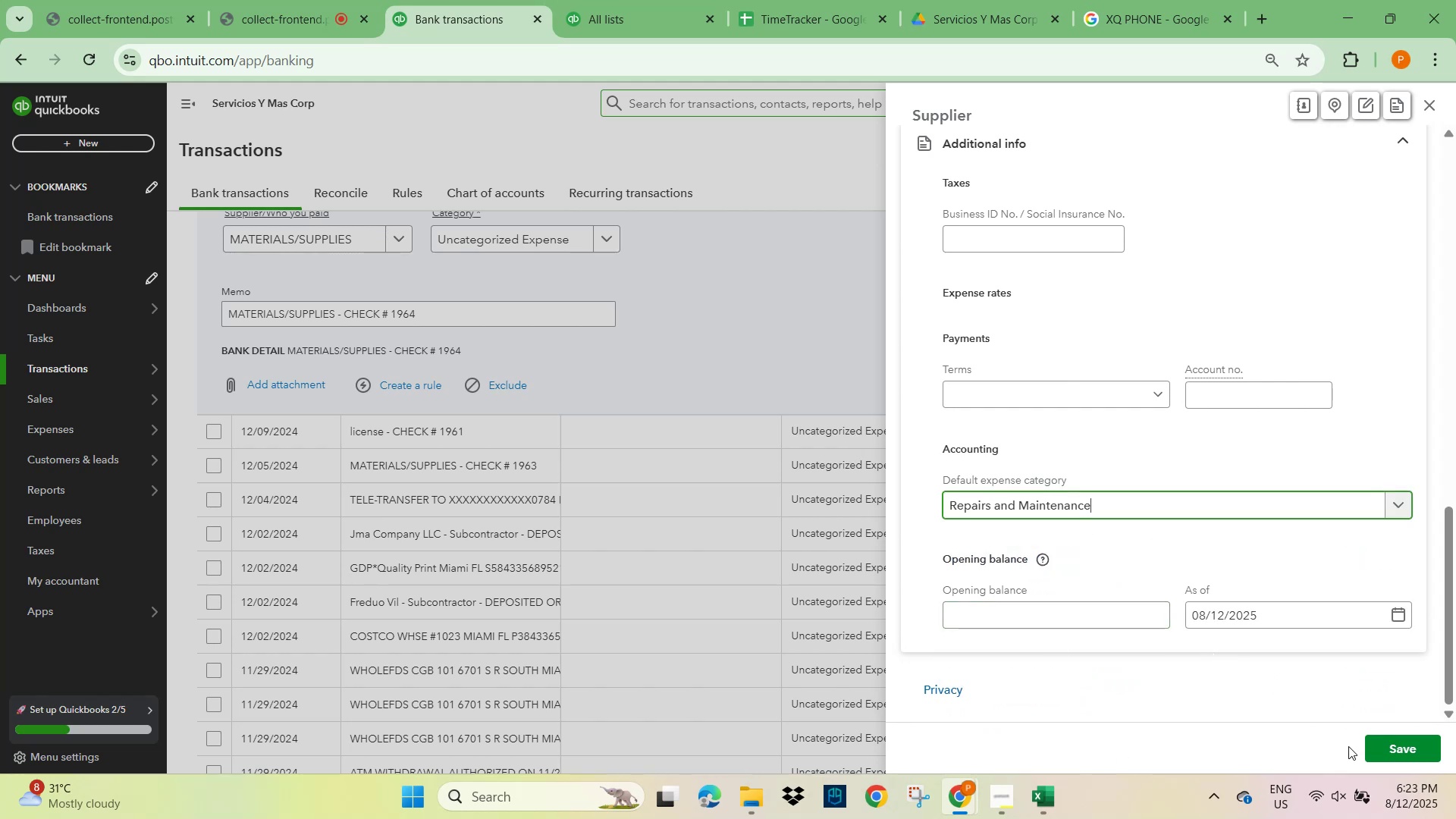 
left_click([1413, 747])
 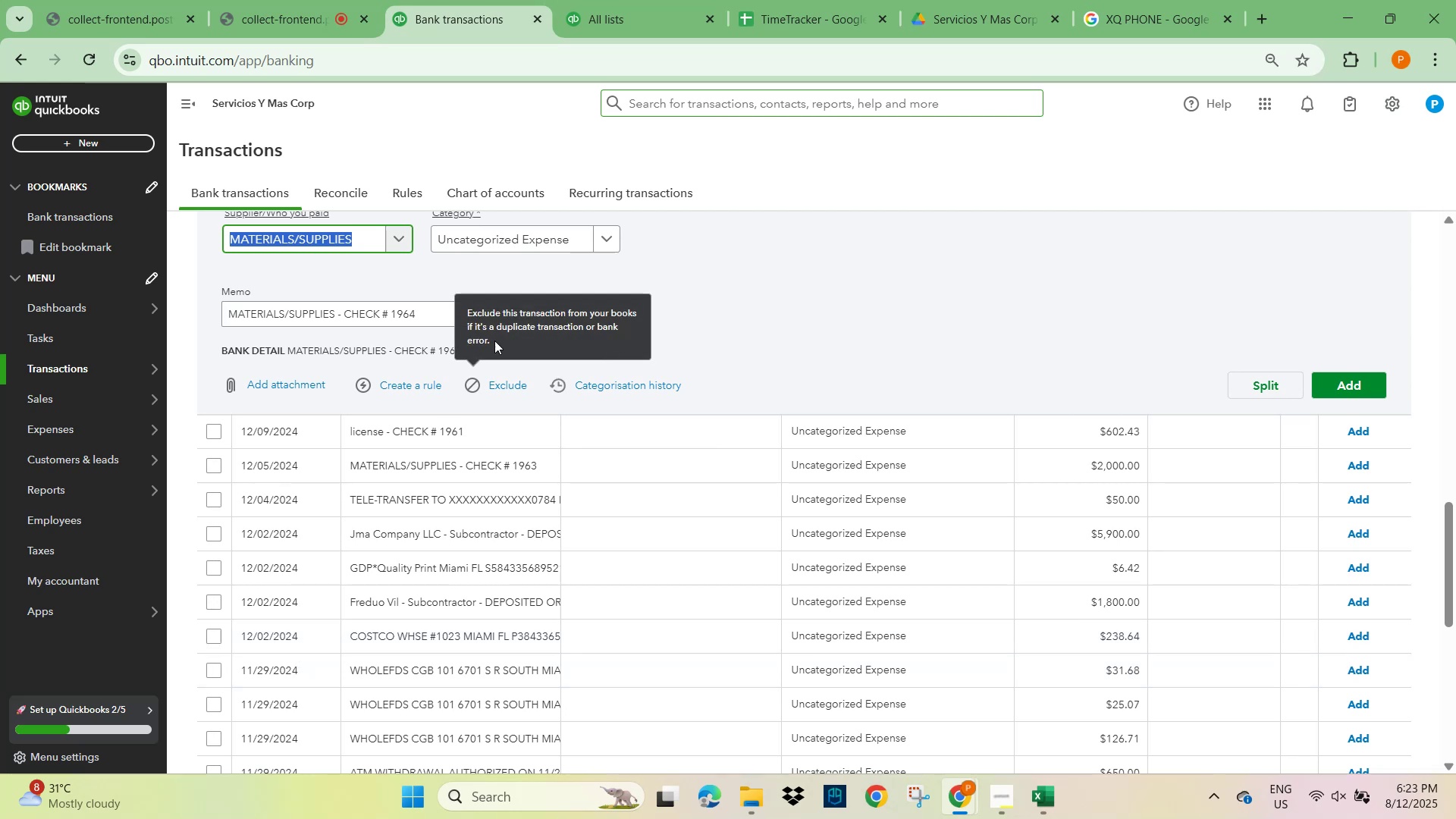 
left_click([400, 387])
 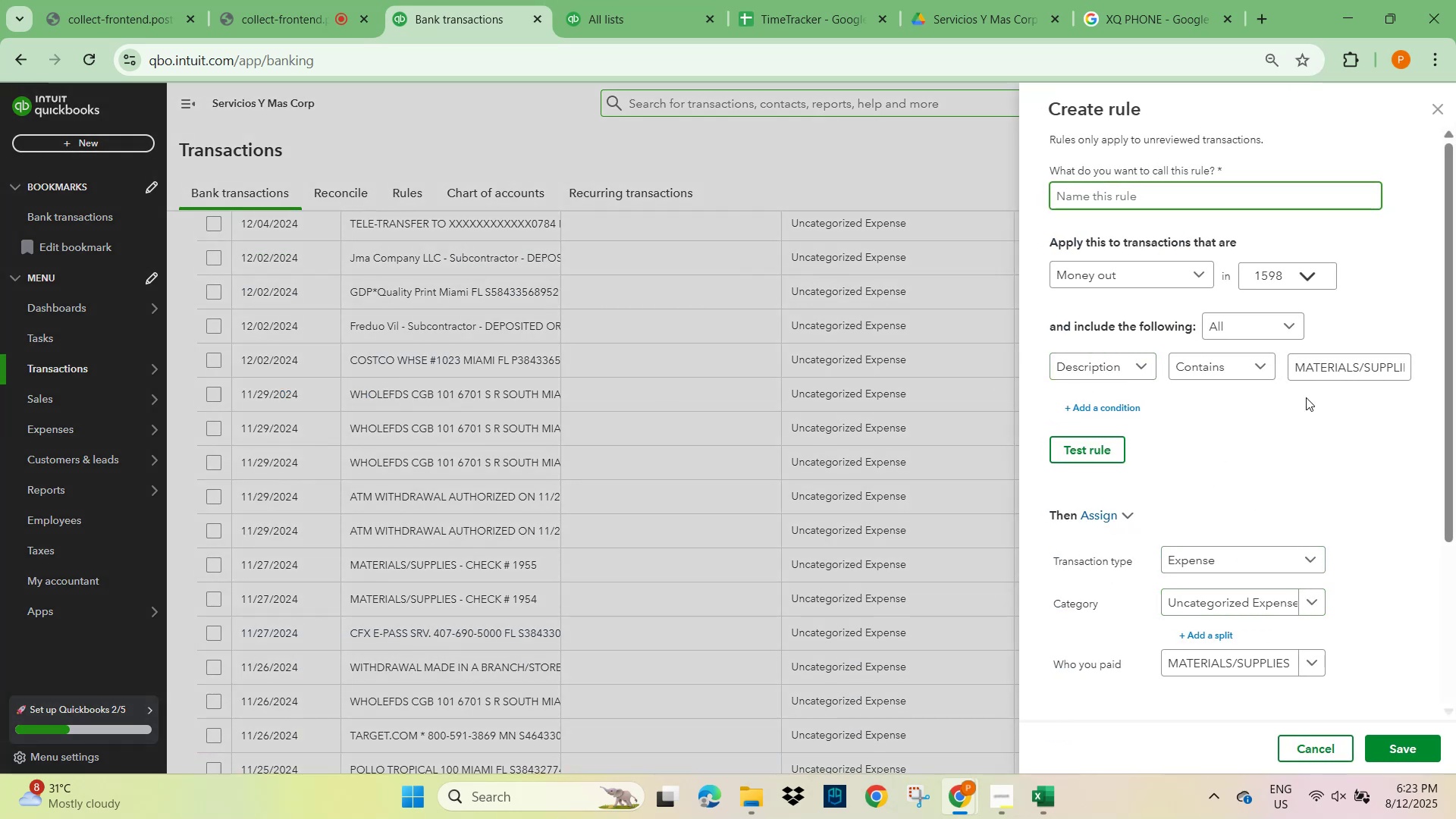 
wait(5.38)
 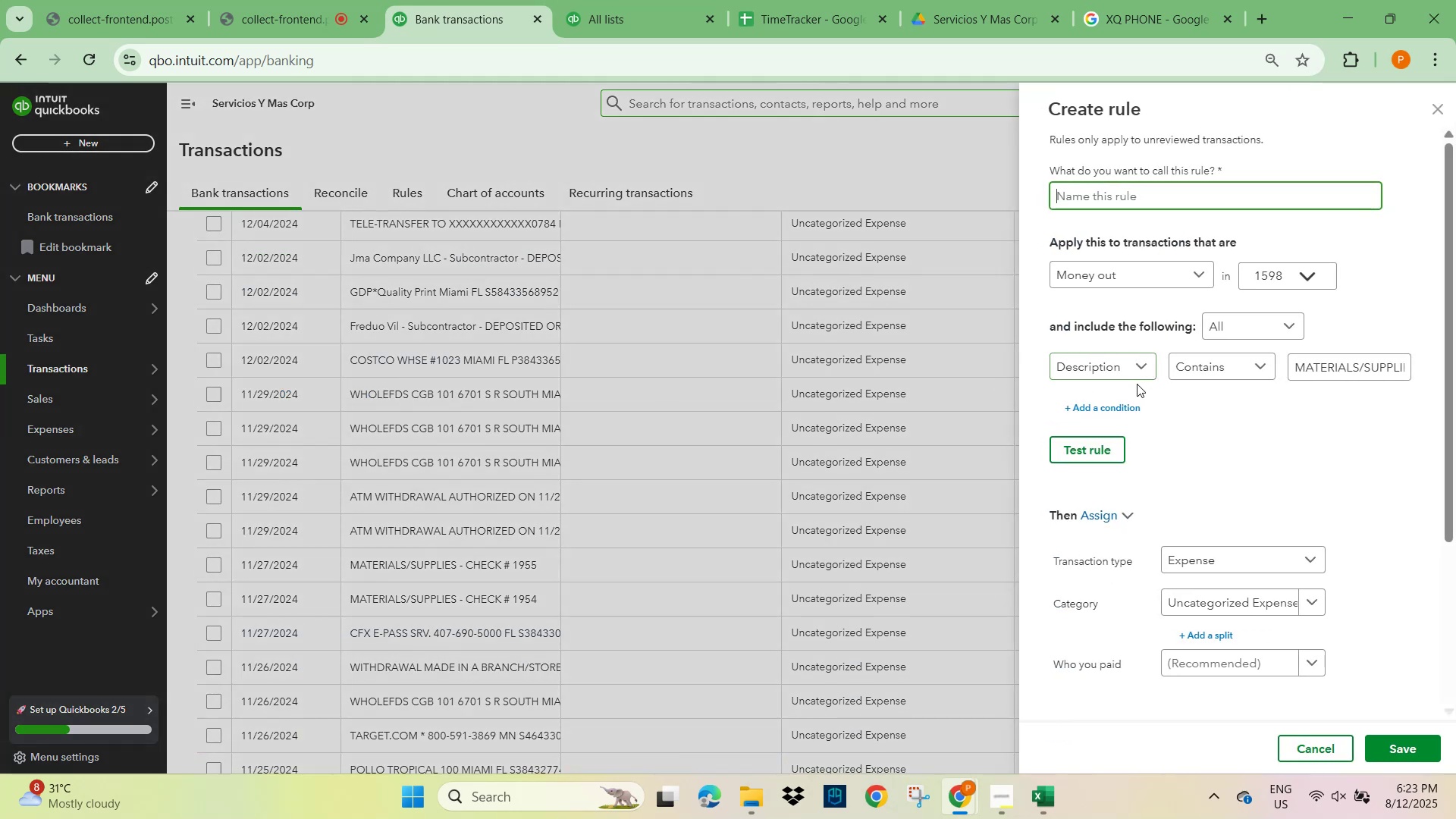 
hold_key(key=ArrowRight, duration=0.7)
 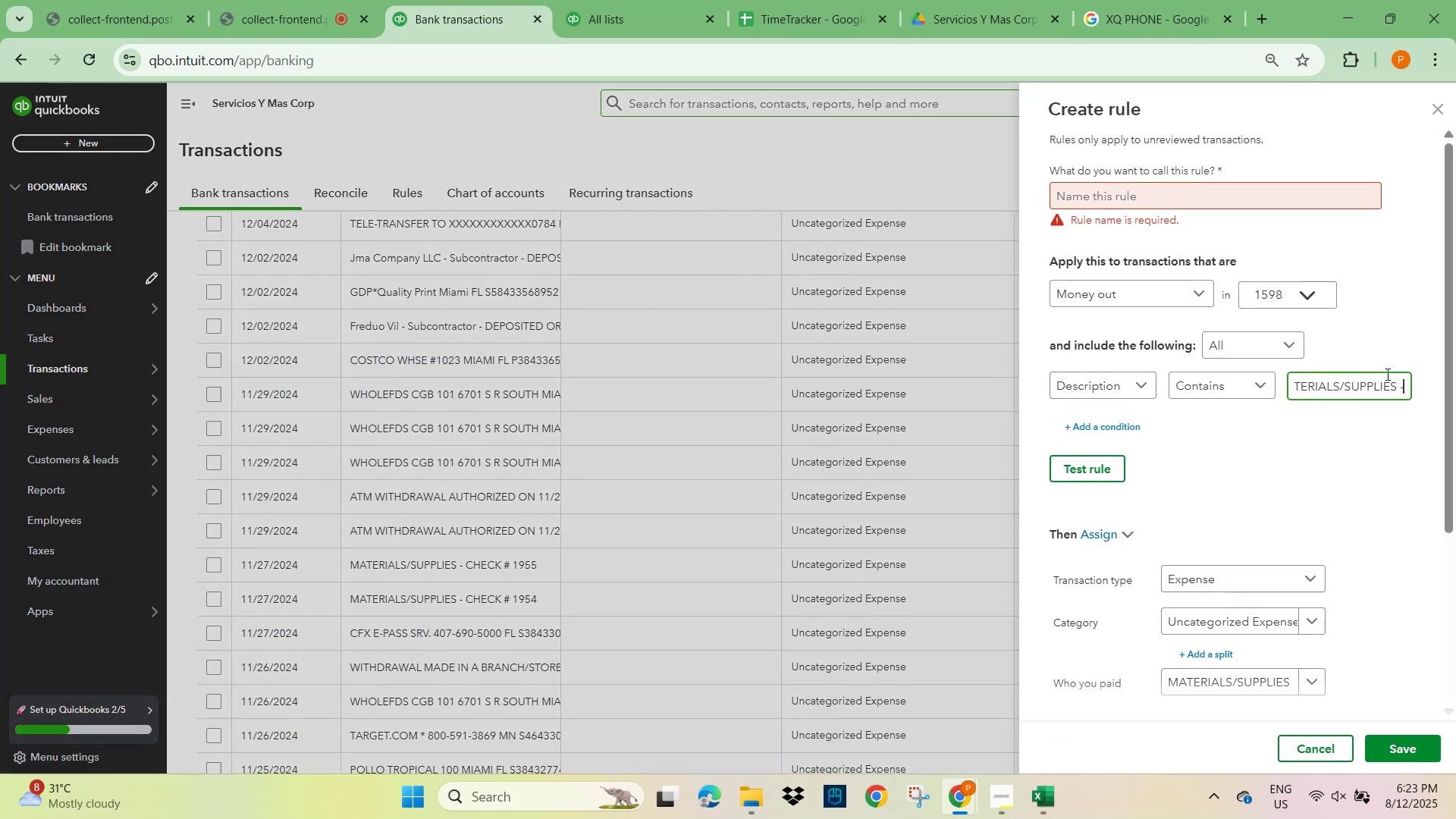 
key(ArrowLeft)
 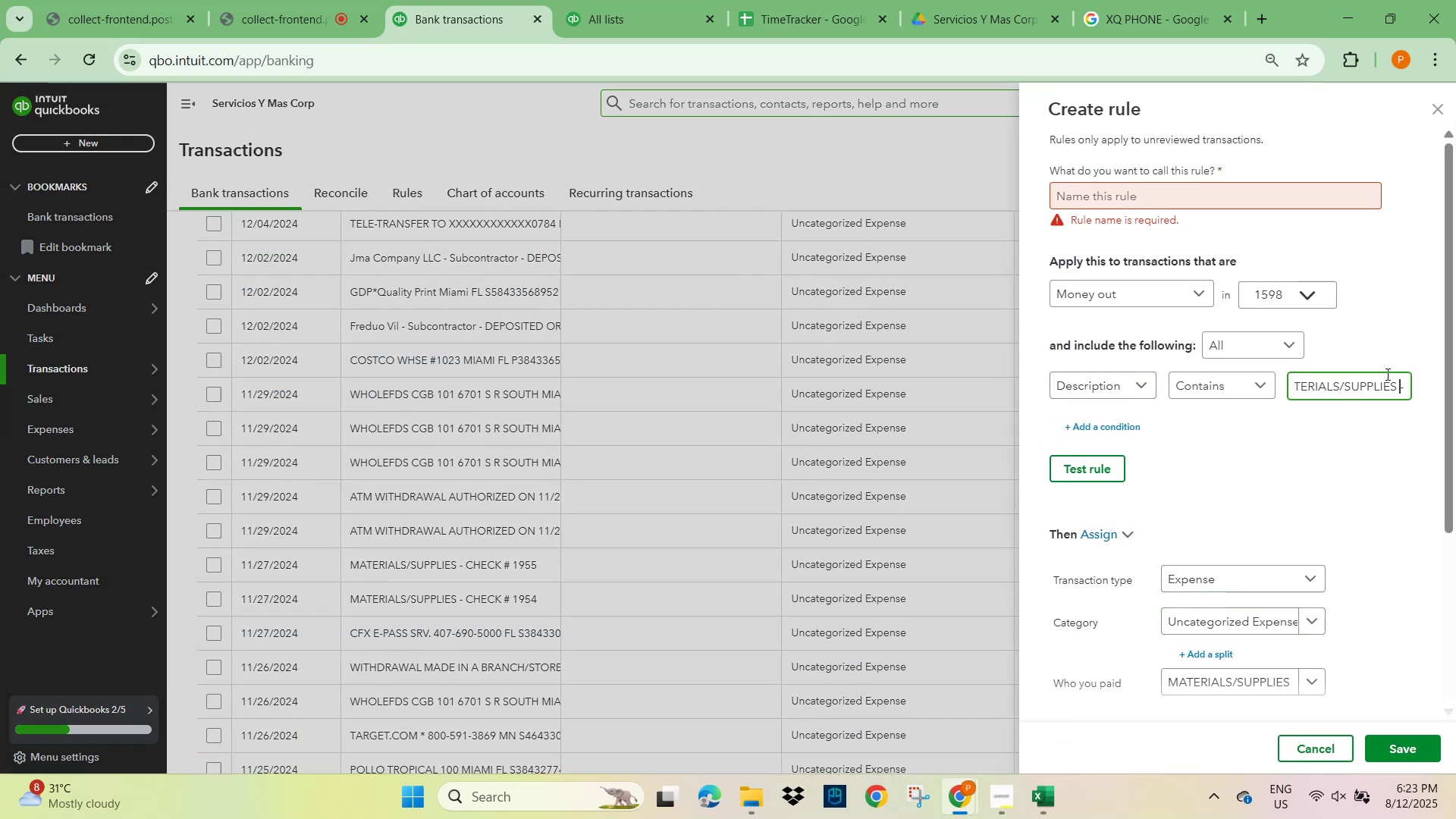 
key(ArrowLeft)
 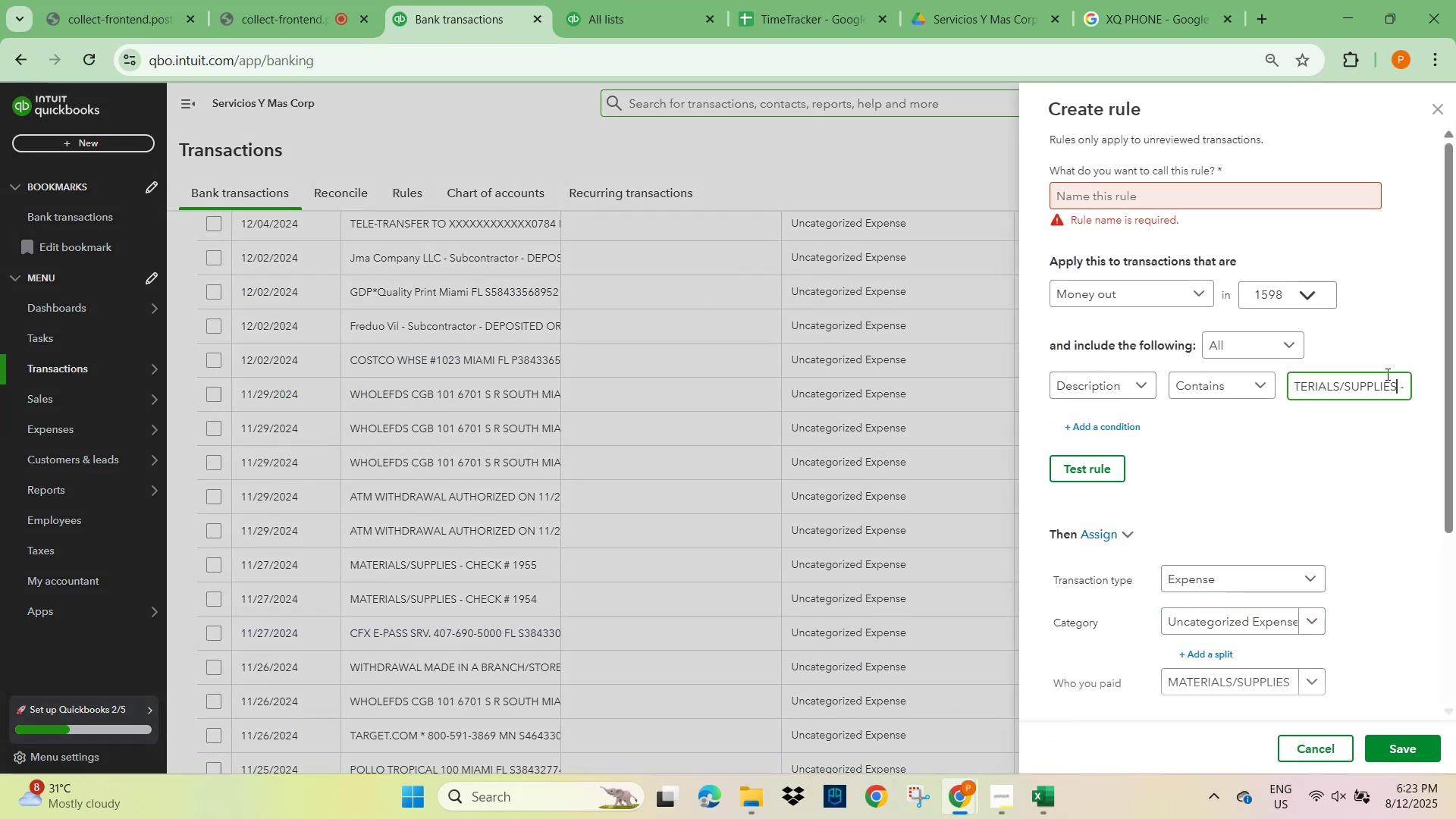 
hold_key(key=ShiftLeft, duration=1.54)
 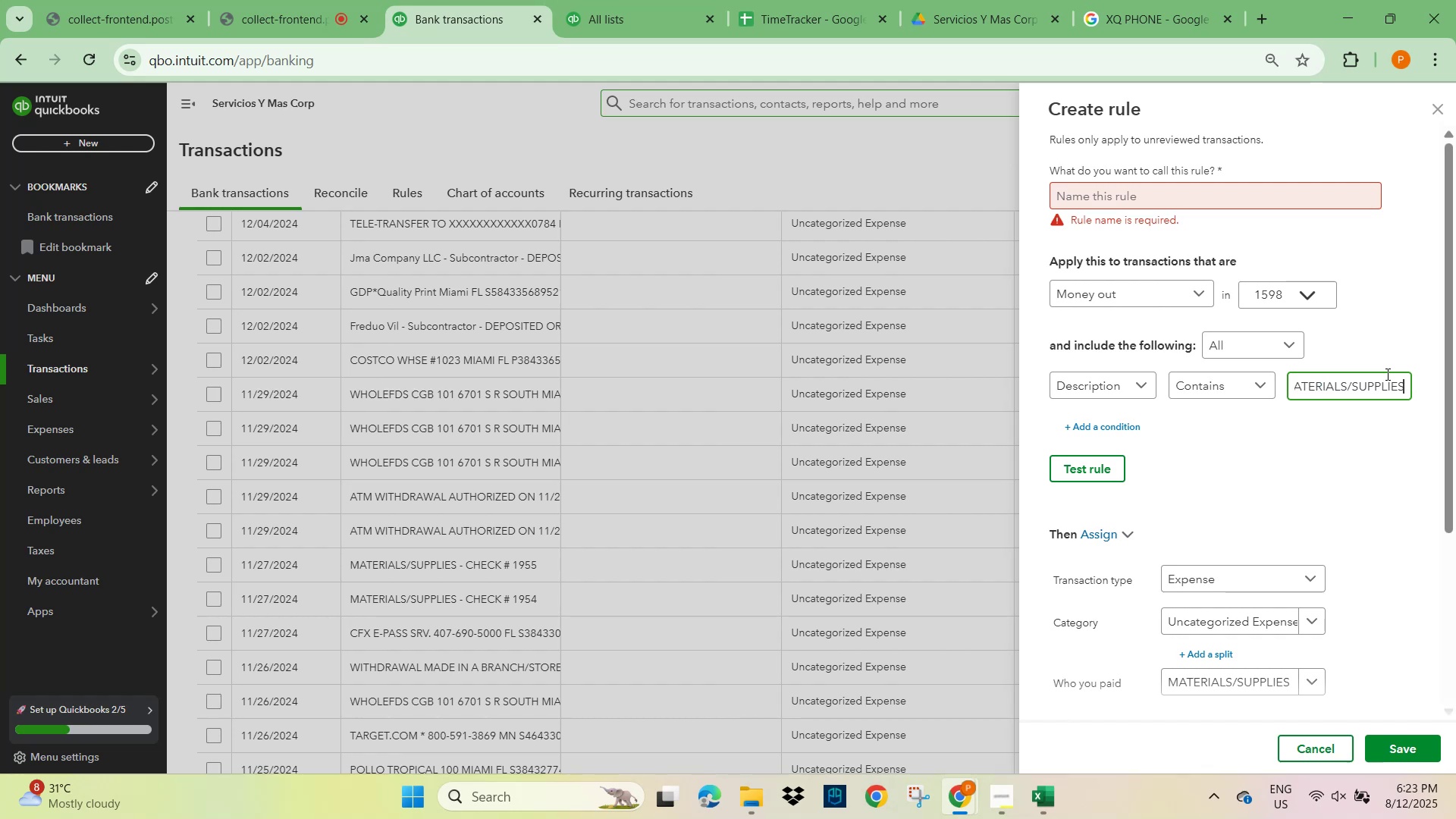 
hold_key(key=ArrowRight, duration=1.39)
 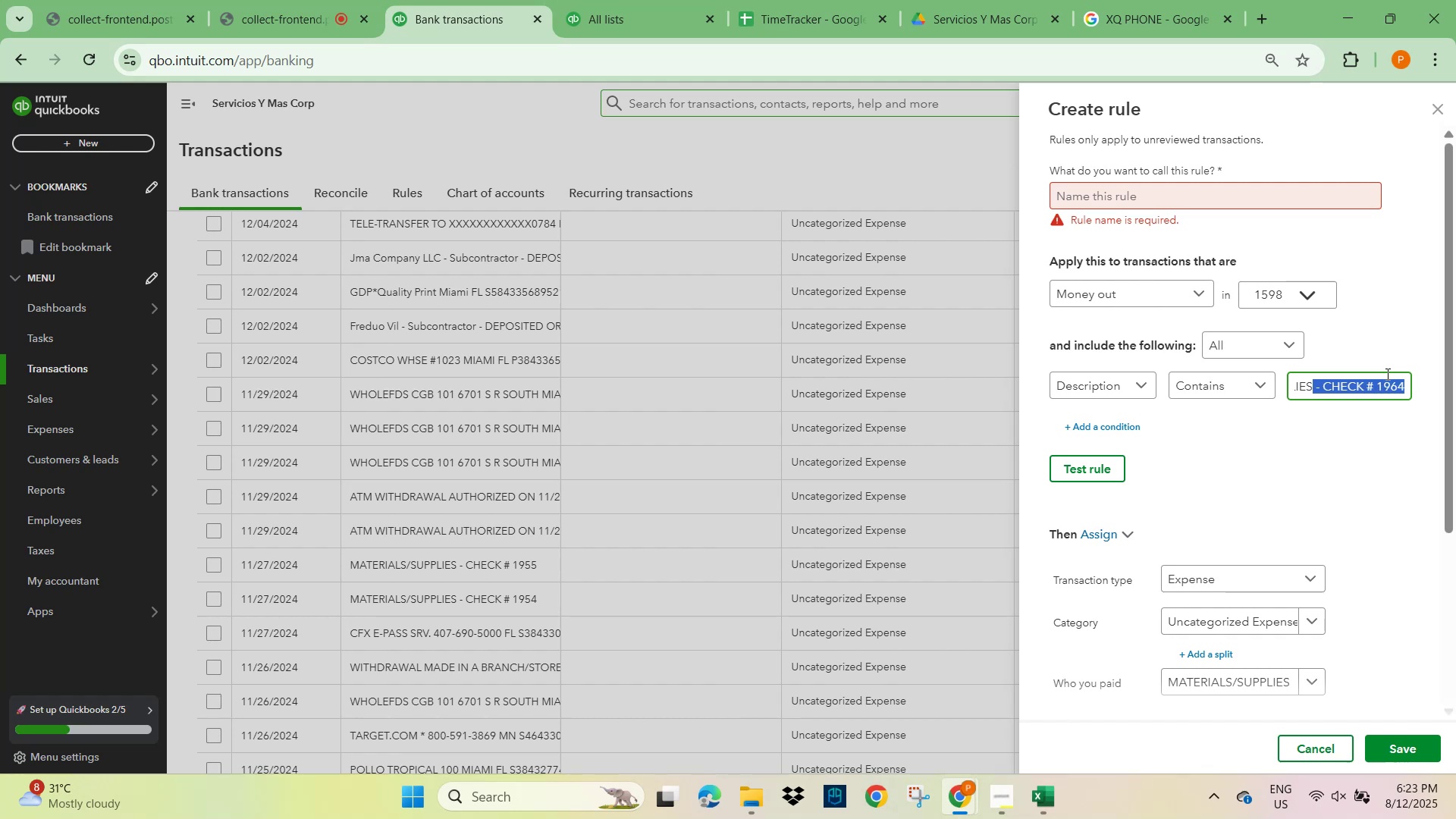 
key(Backspace)
 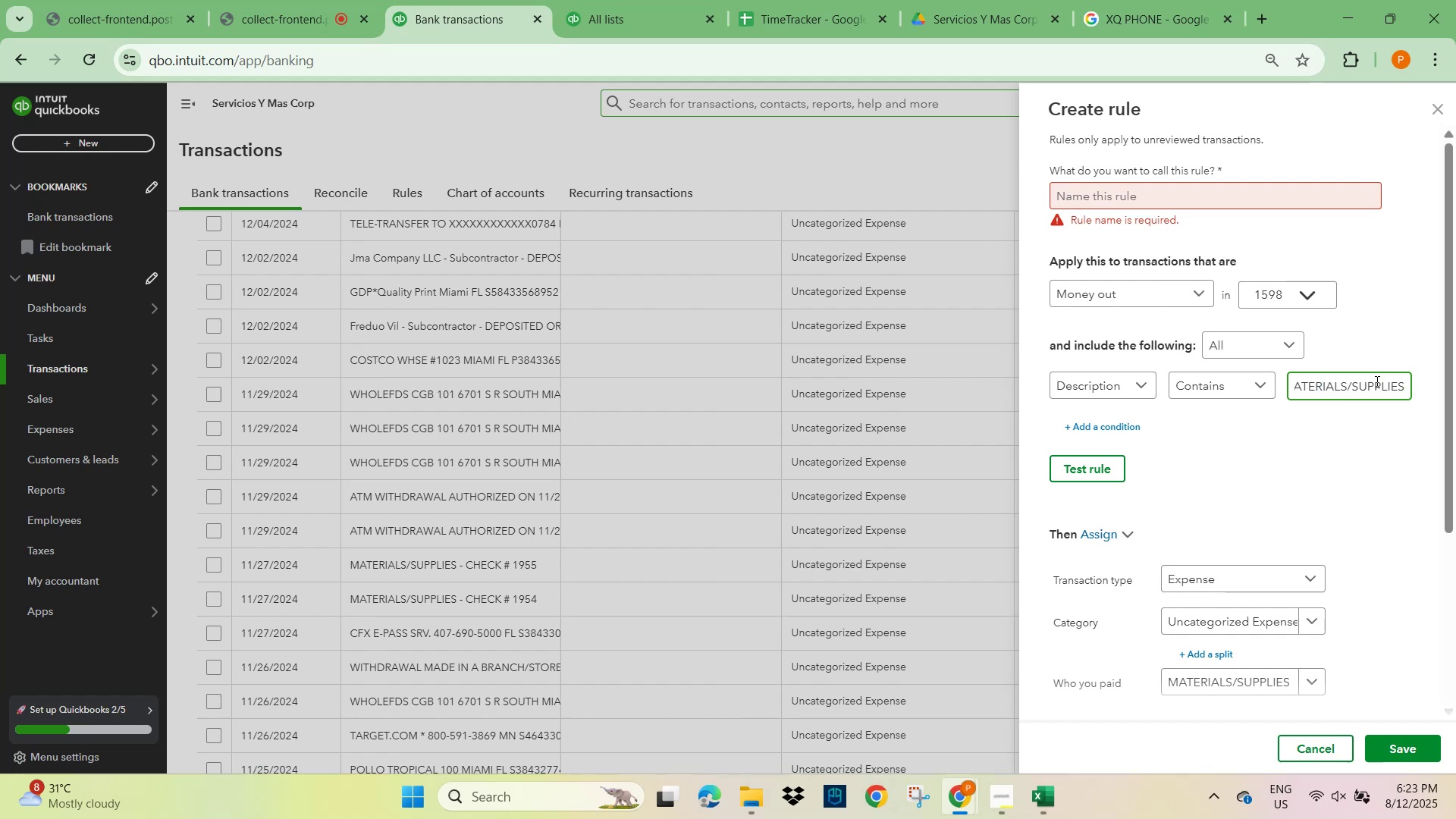 
left_click([1407, 516])
 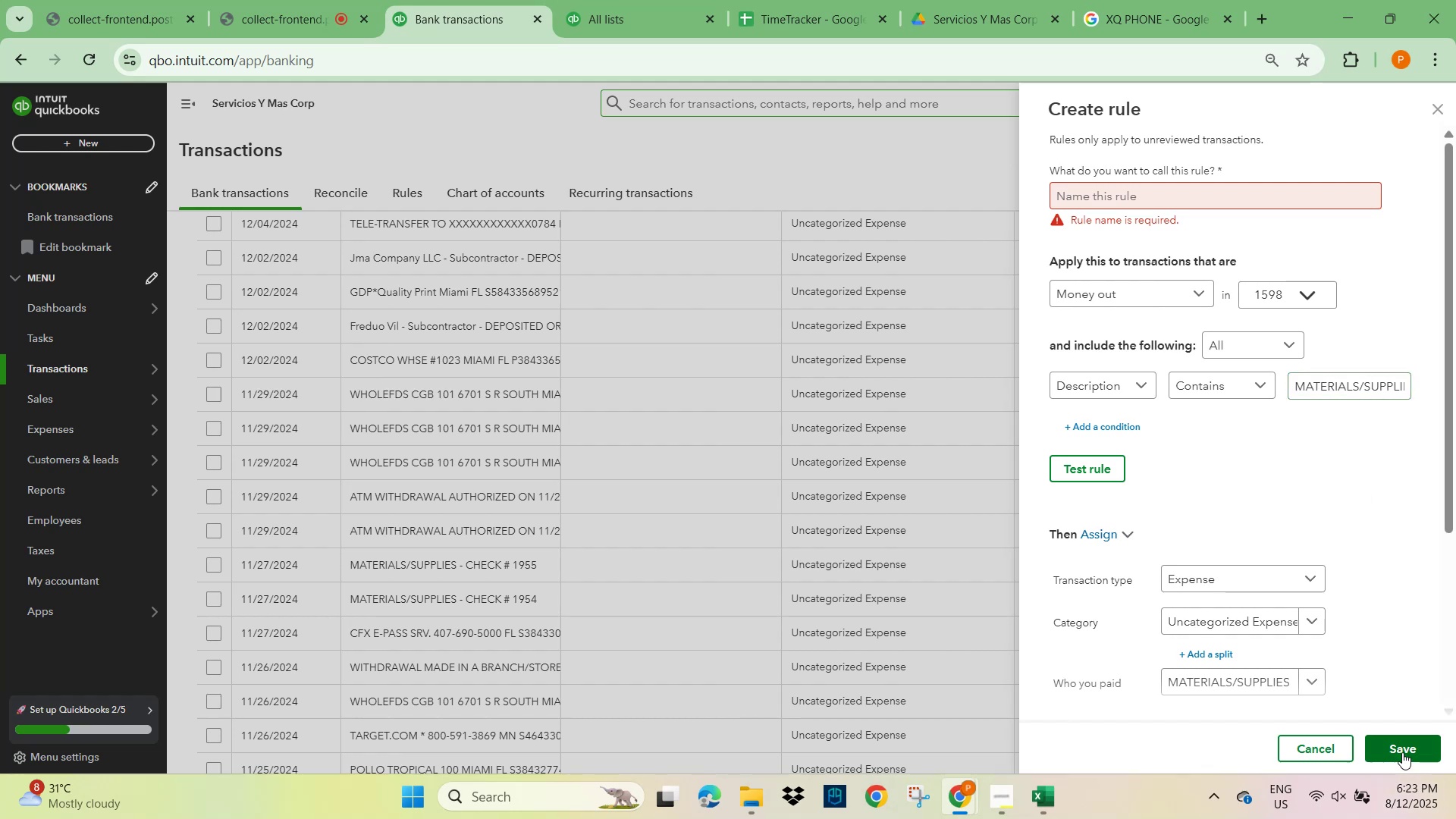 
left_click([1402, 747])
 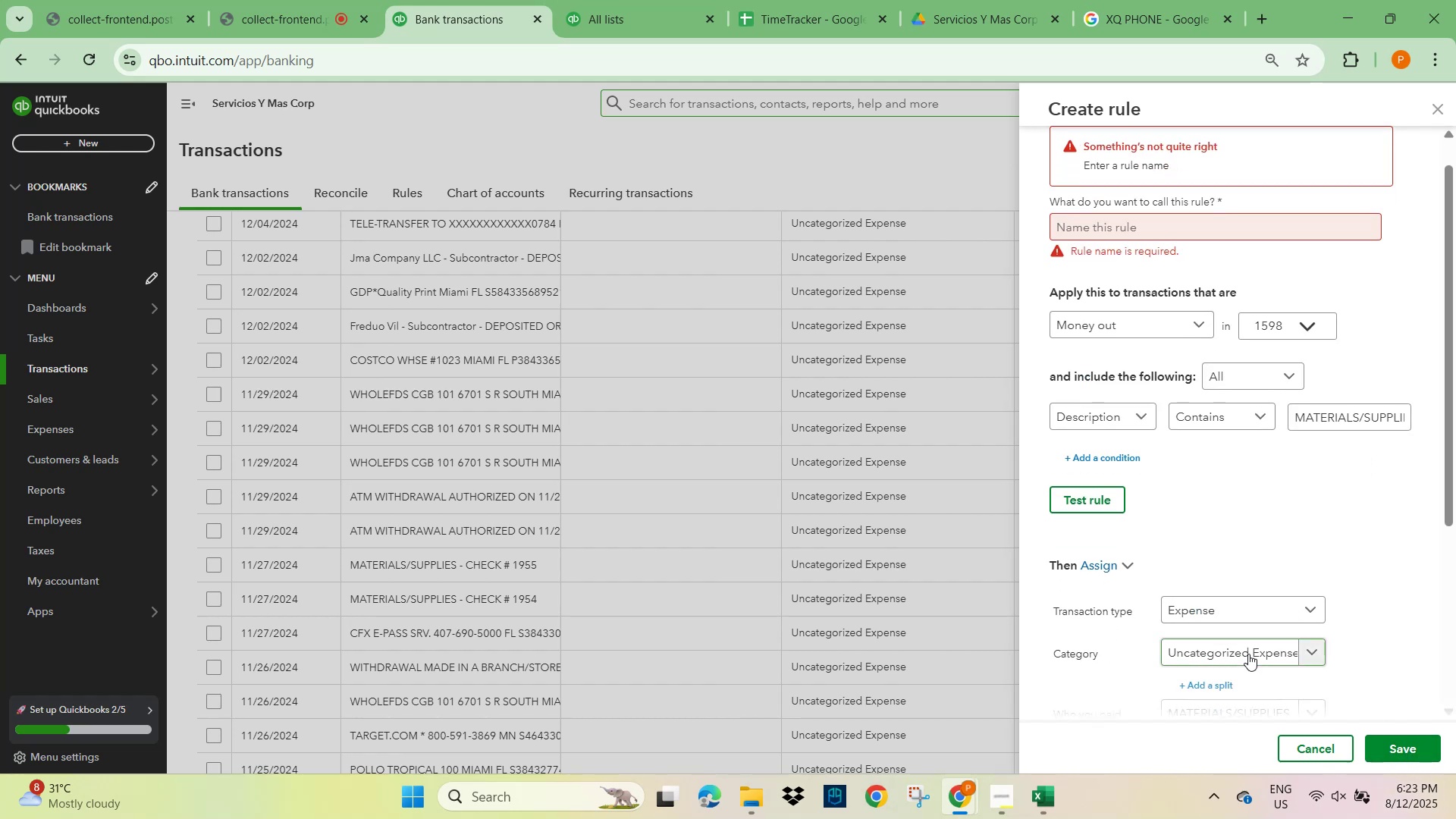 
left_click([1248, 654])
 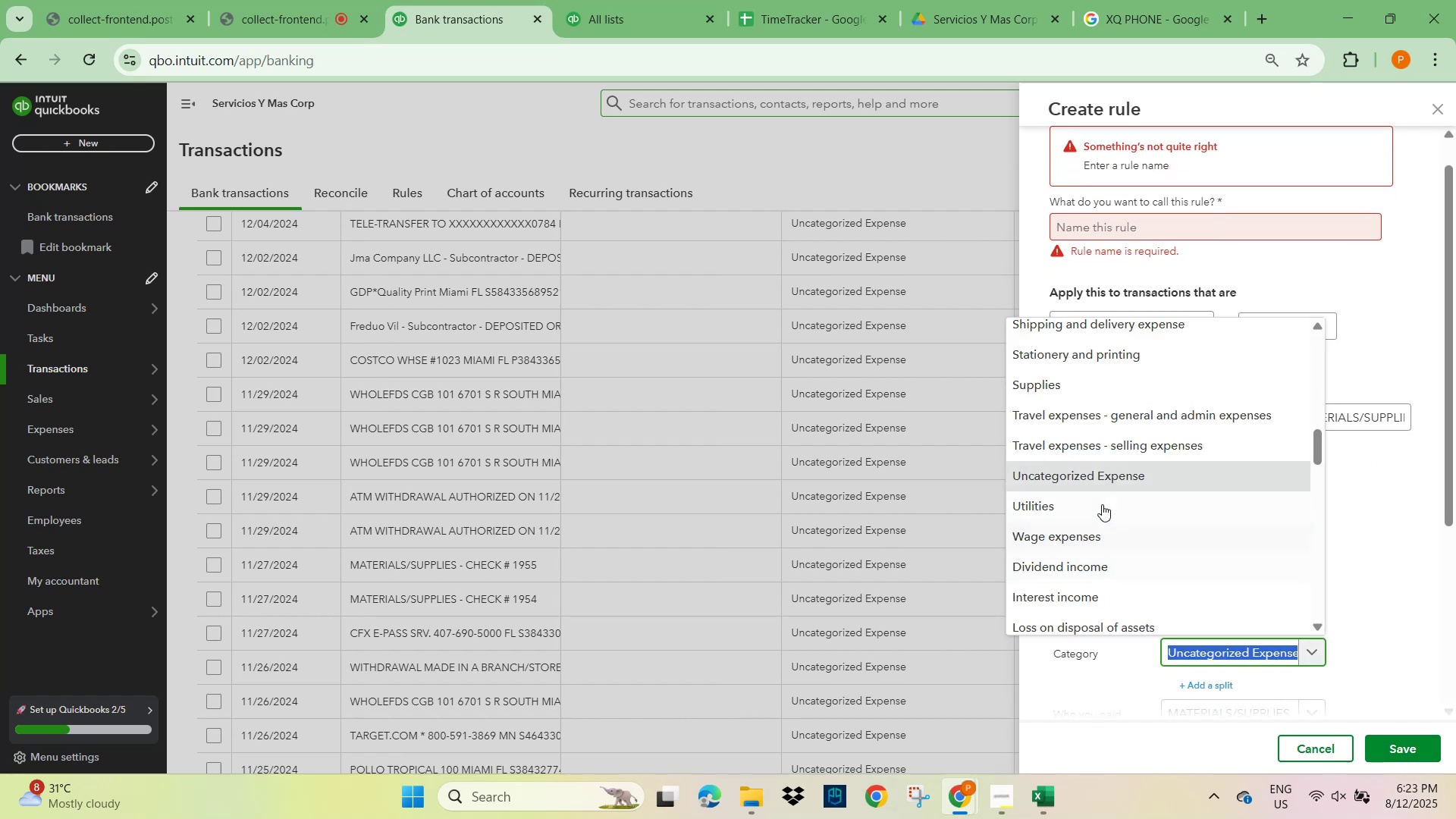 
wait(5.5)
 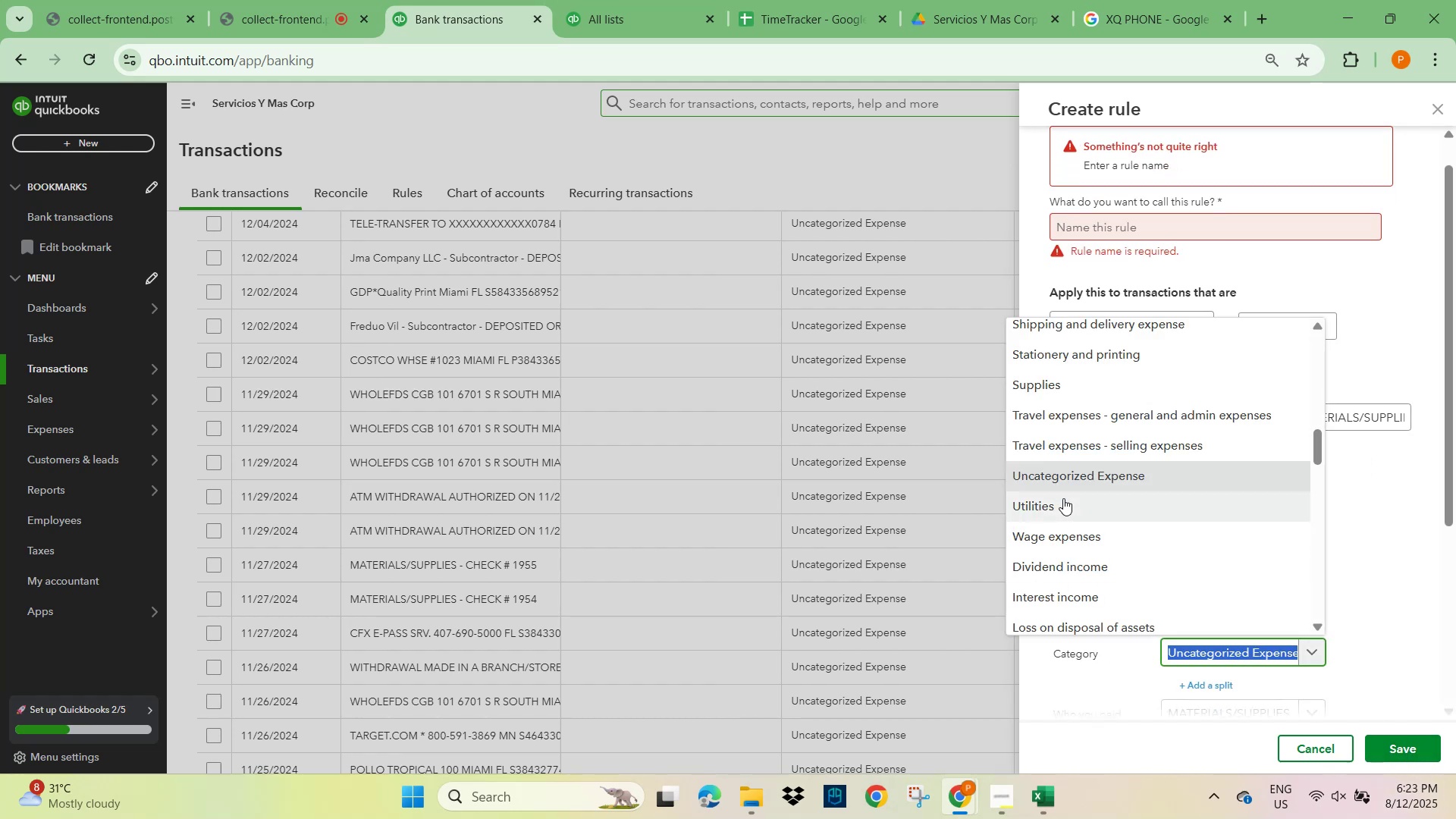 
left_click([1109, 386])
 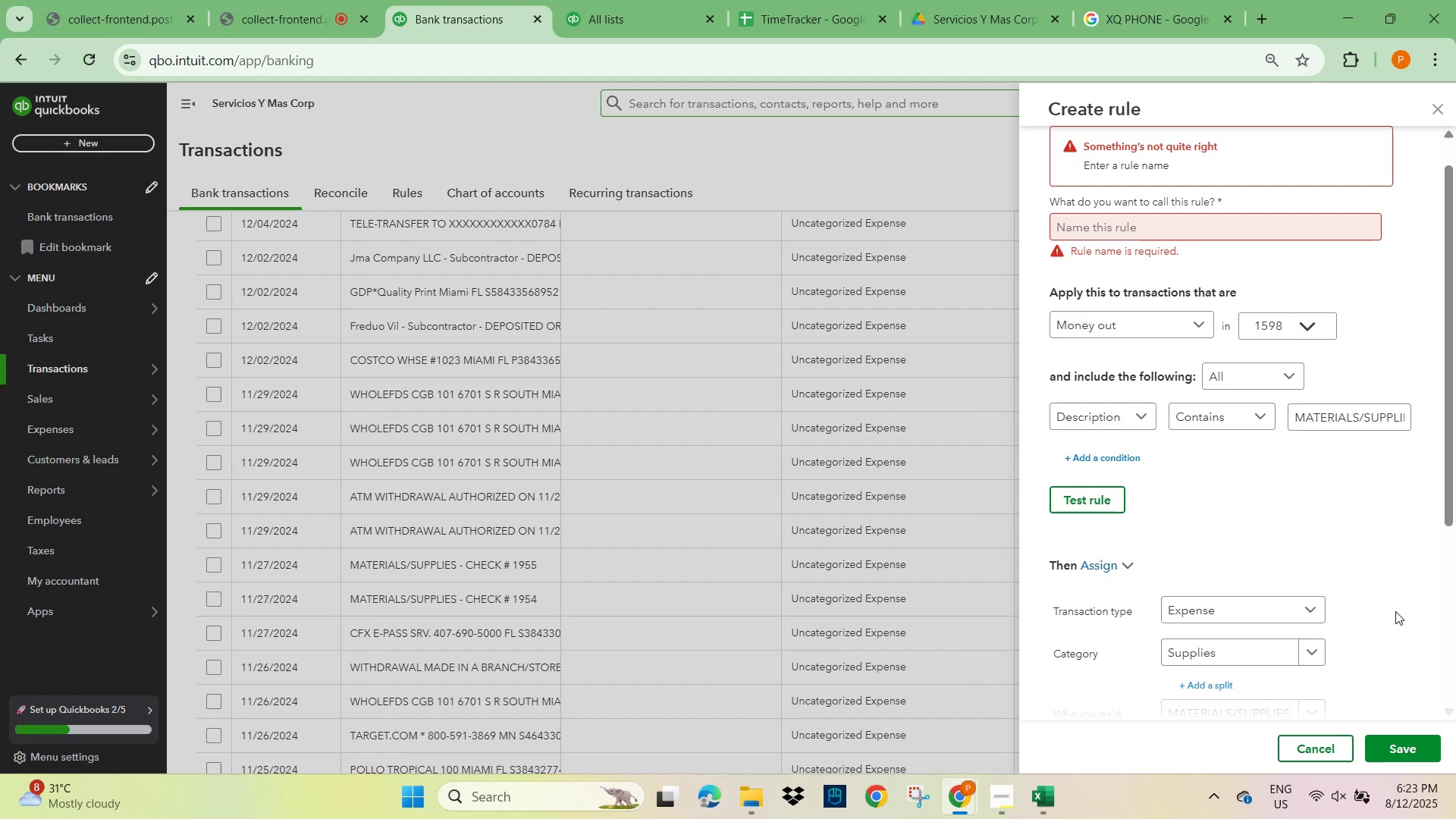 
left_click([1395, 610])
 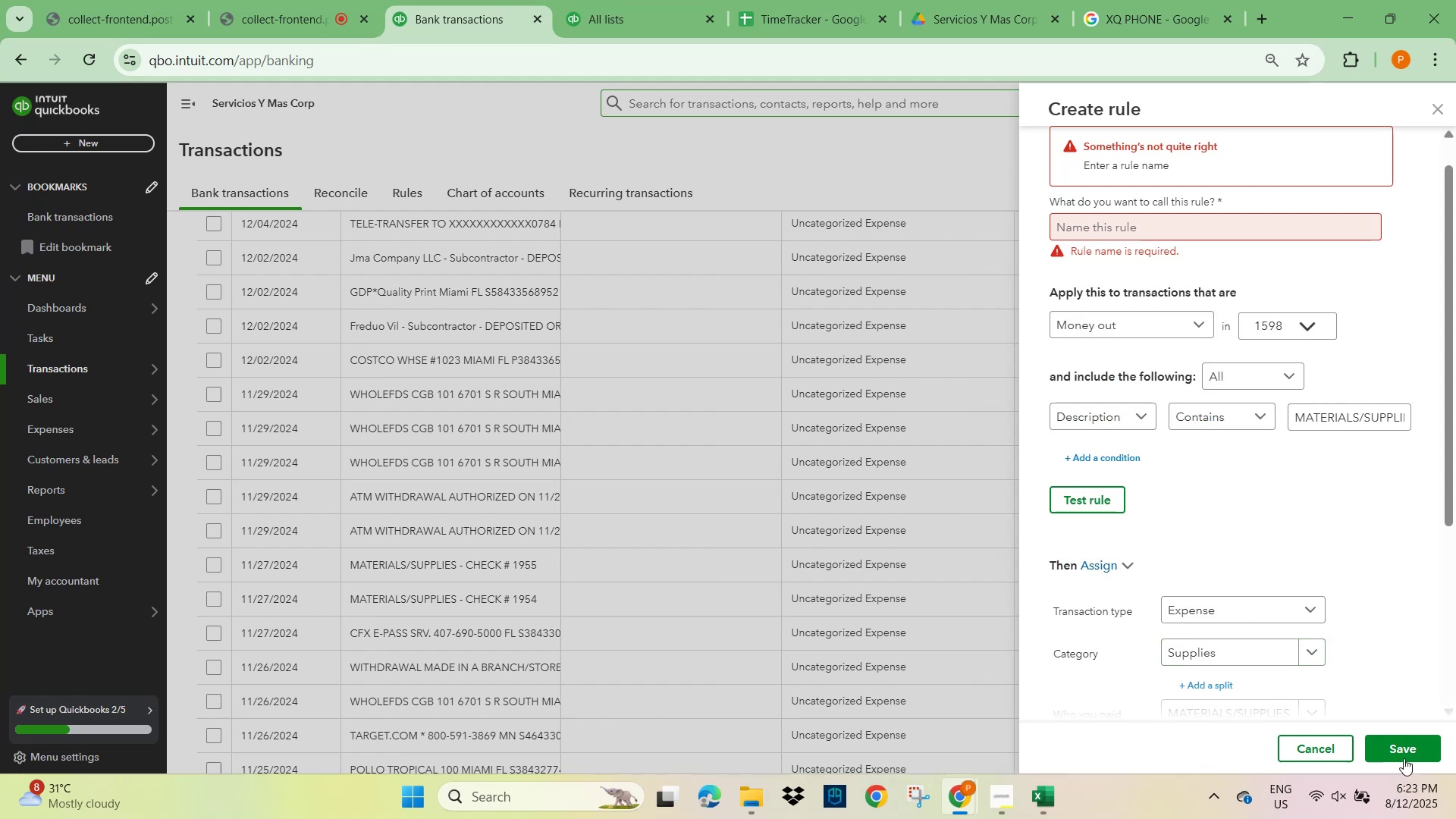 
left_click([1405, 749])
 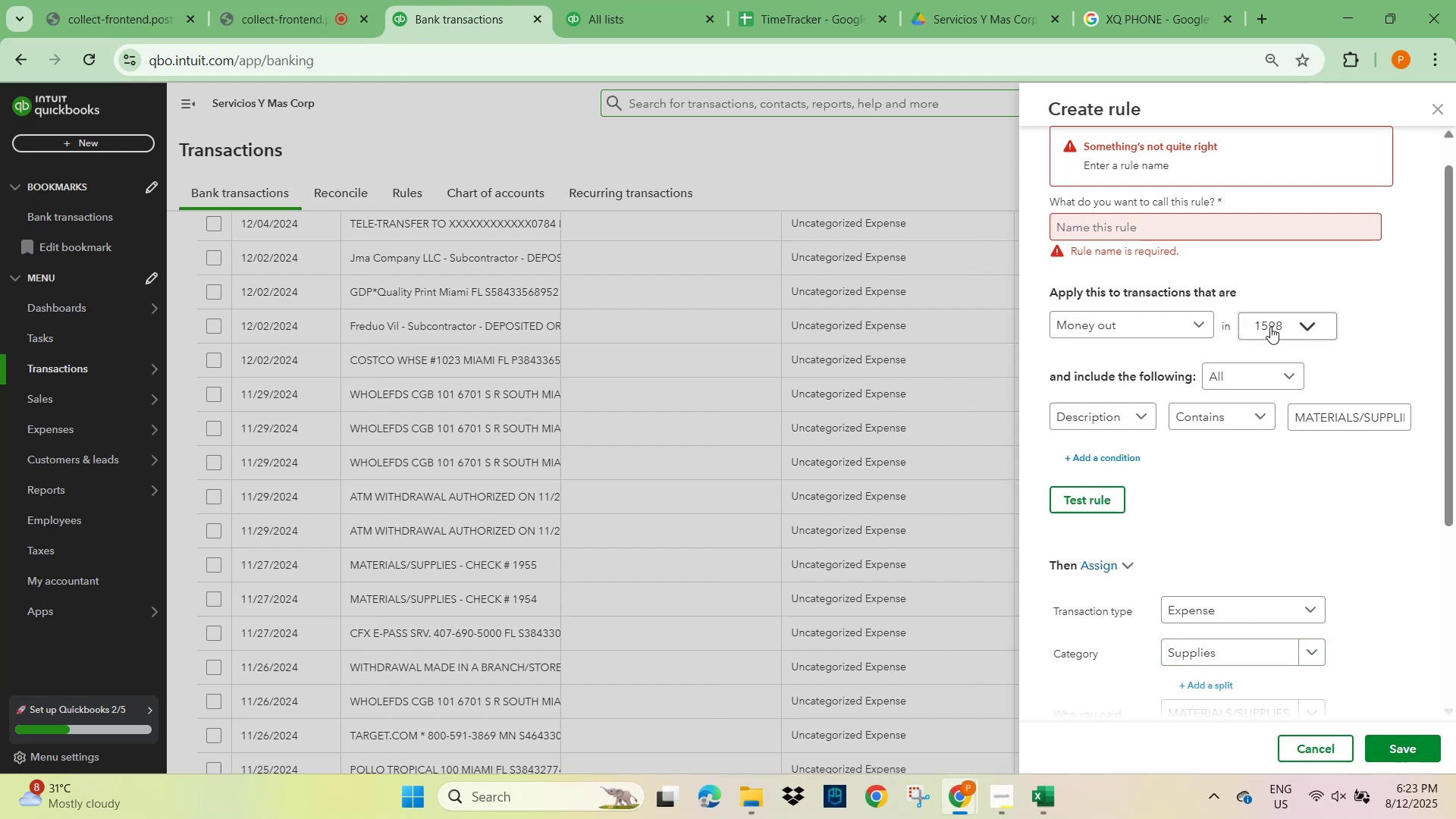 
left_click([1329, 425])
 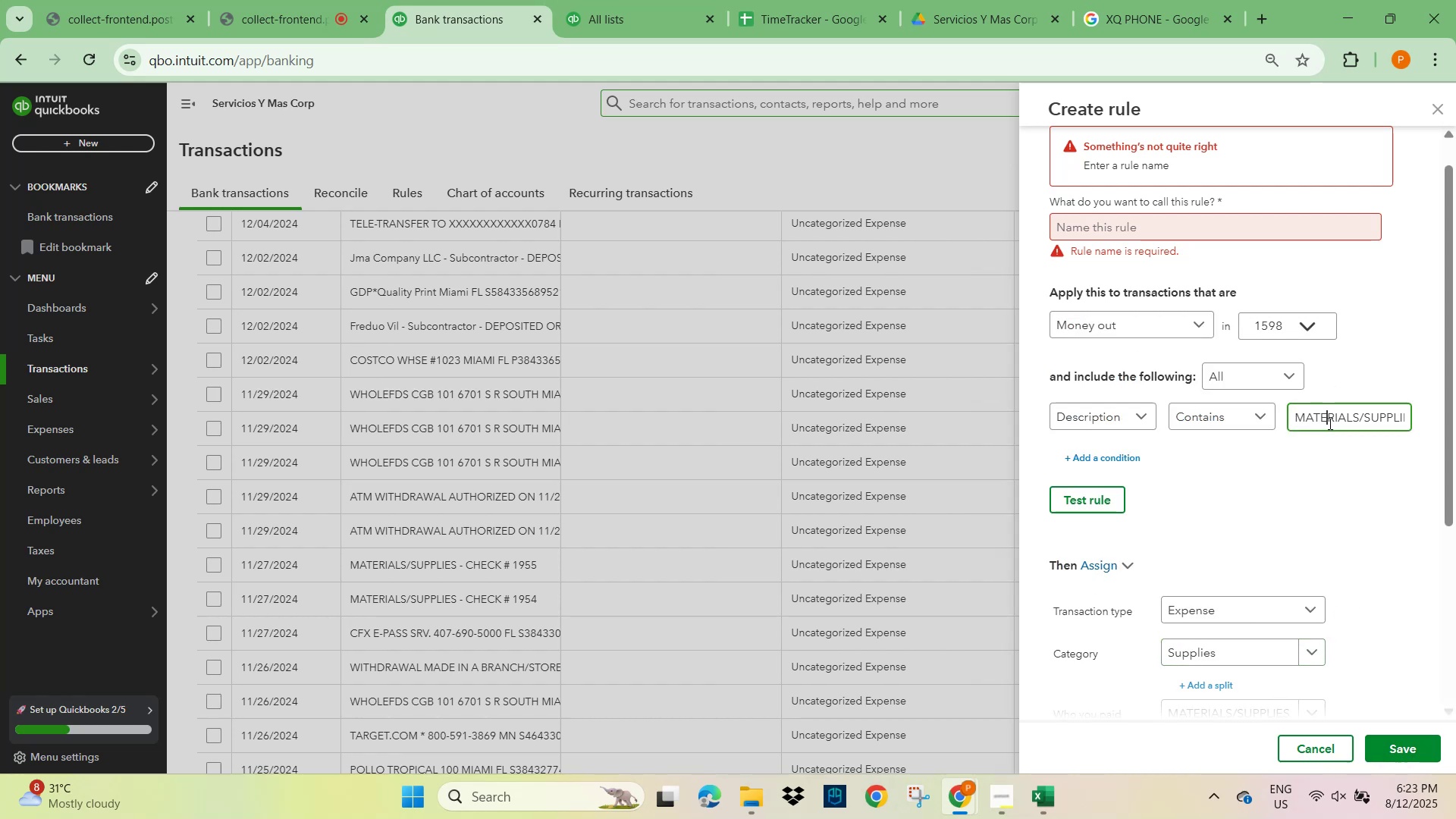 
key(Control+A)
 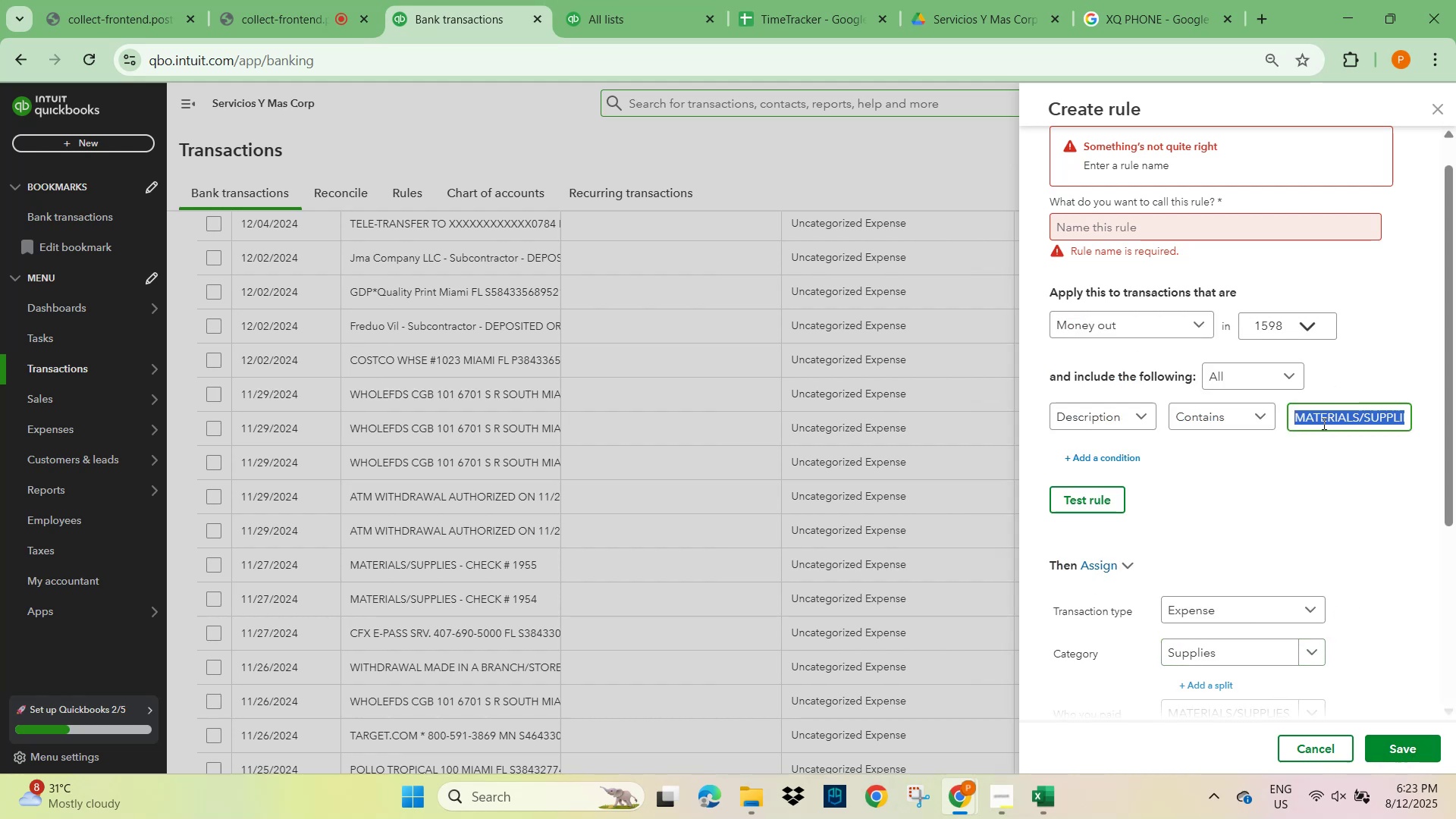 
key(Control+C)
 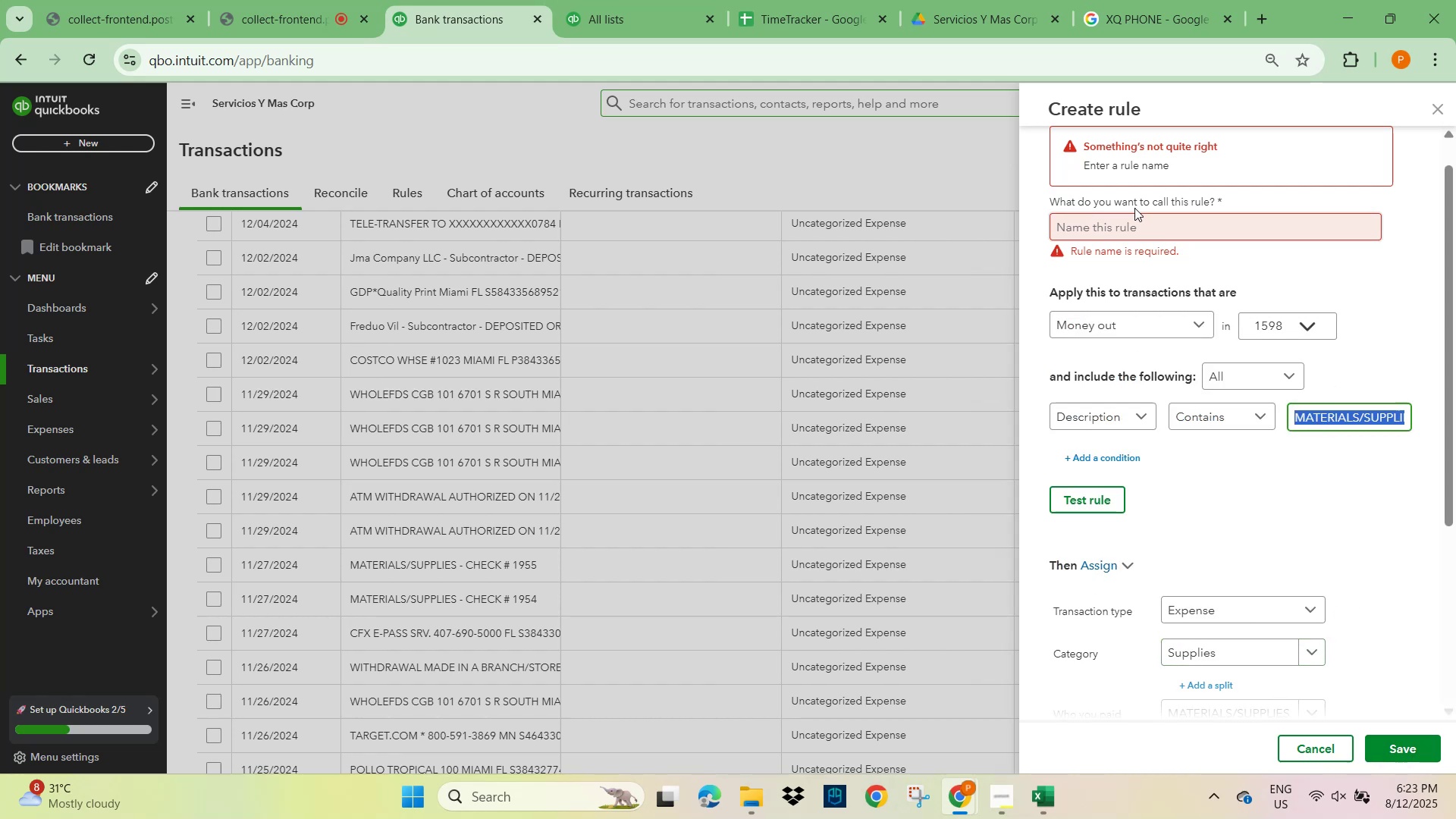 
left_click([1117, 236])
 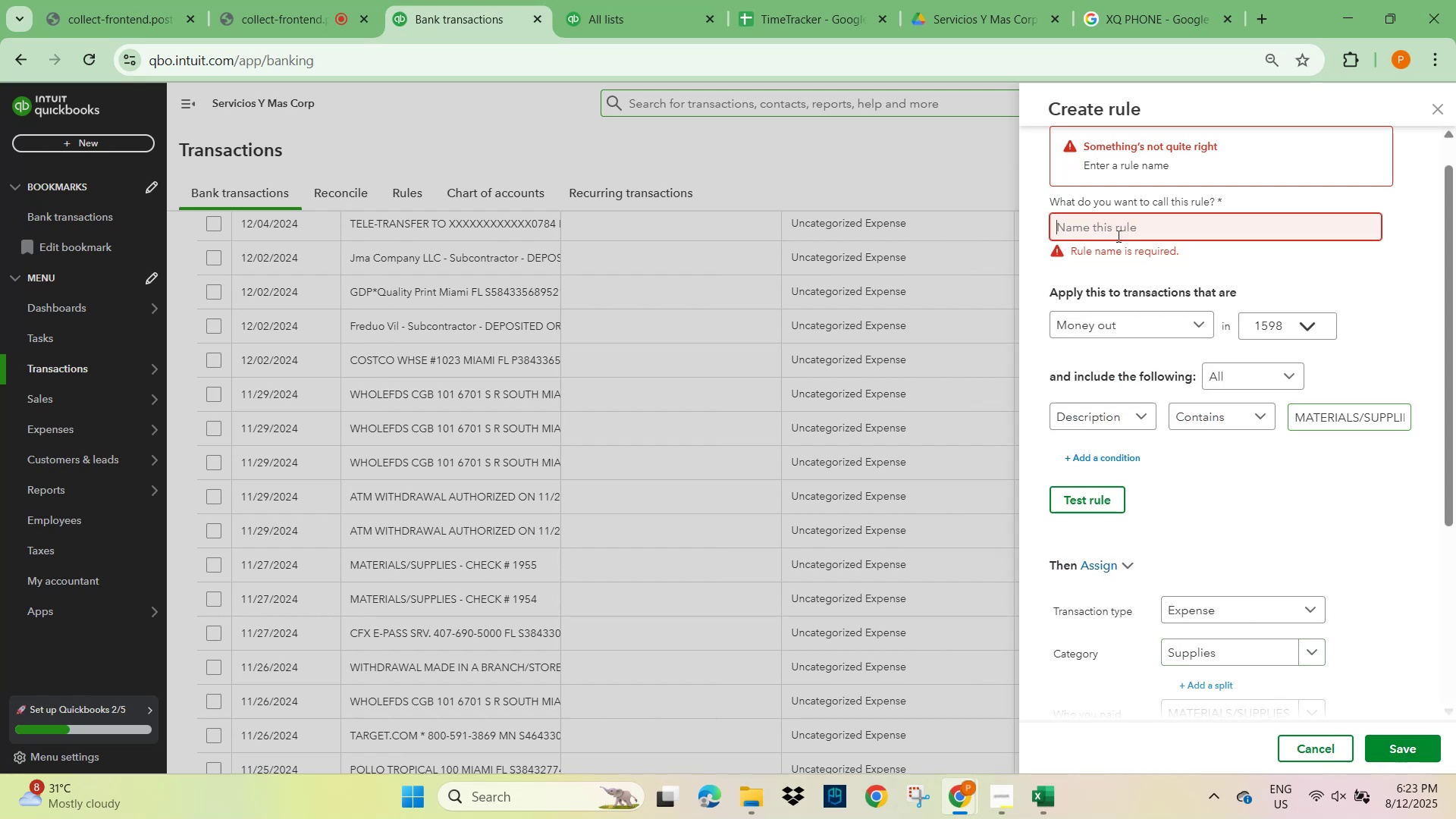 
key(Control+V)
 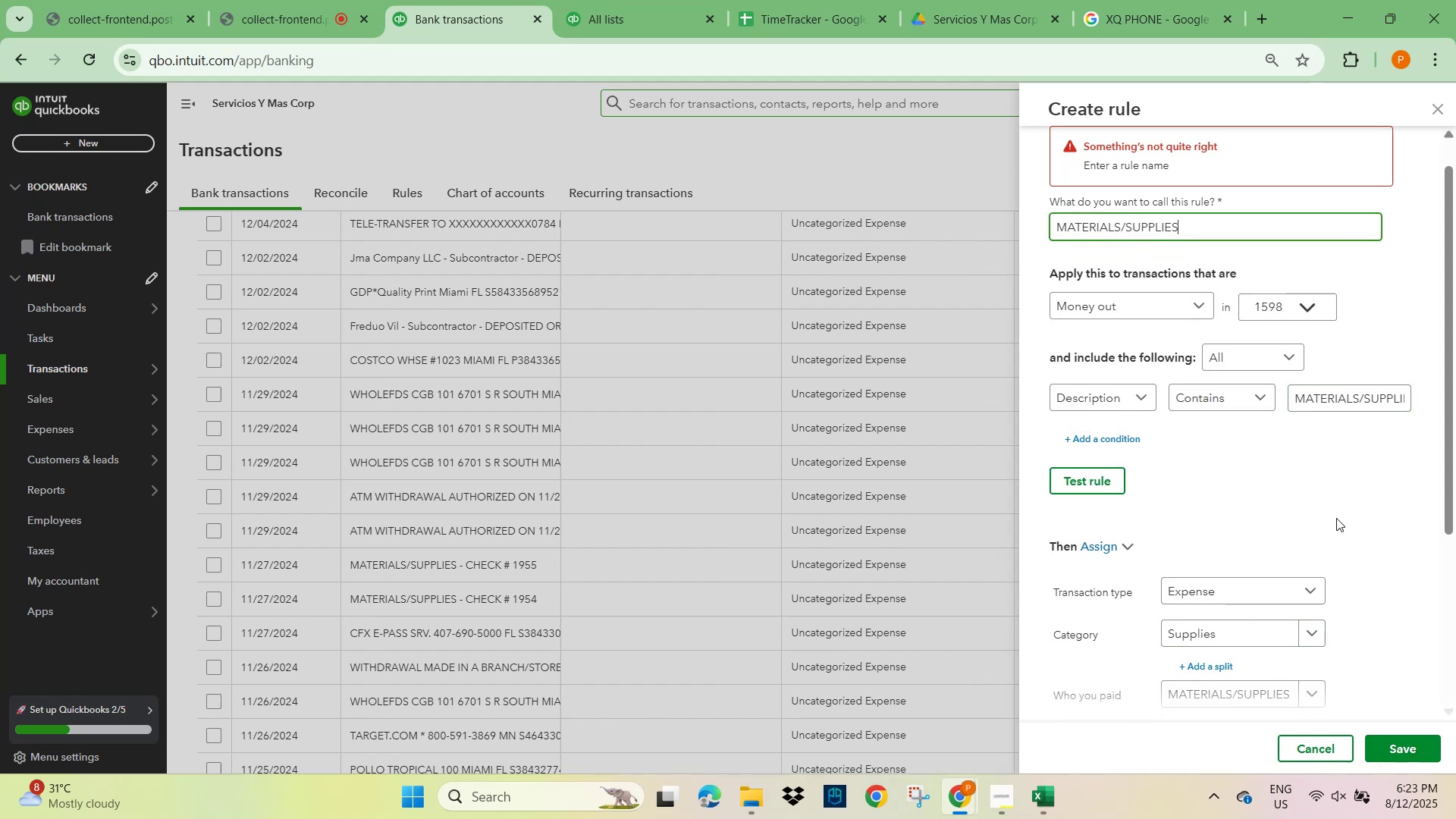 
left_click([1346, 540])
 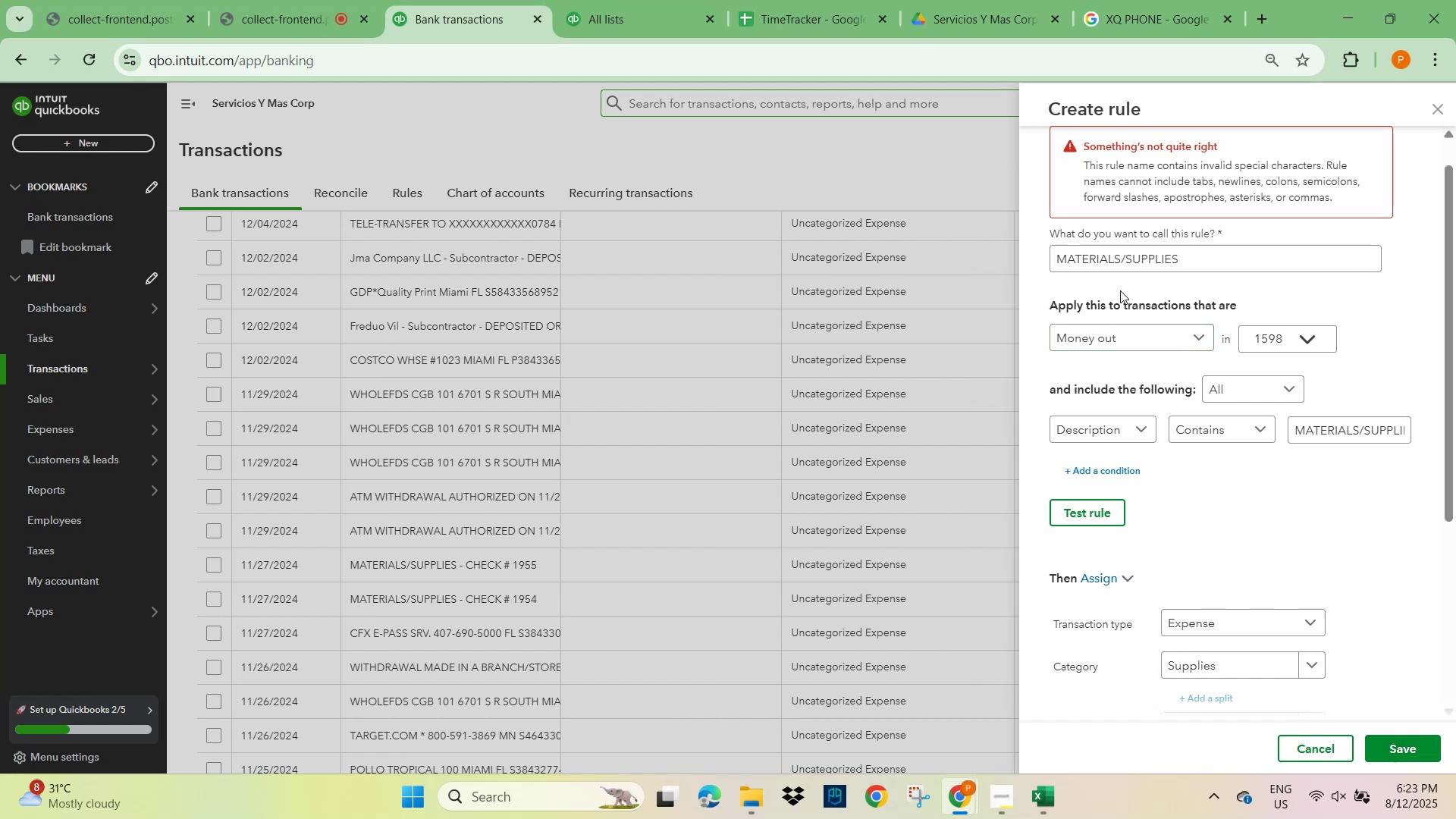 
wait(7.98)
 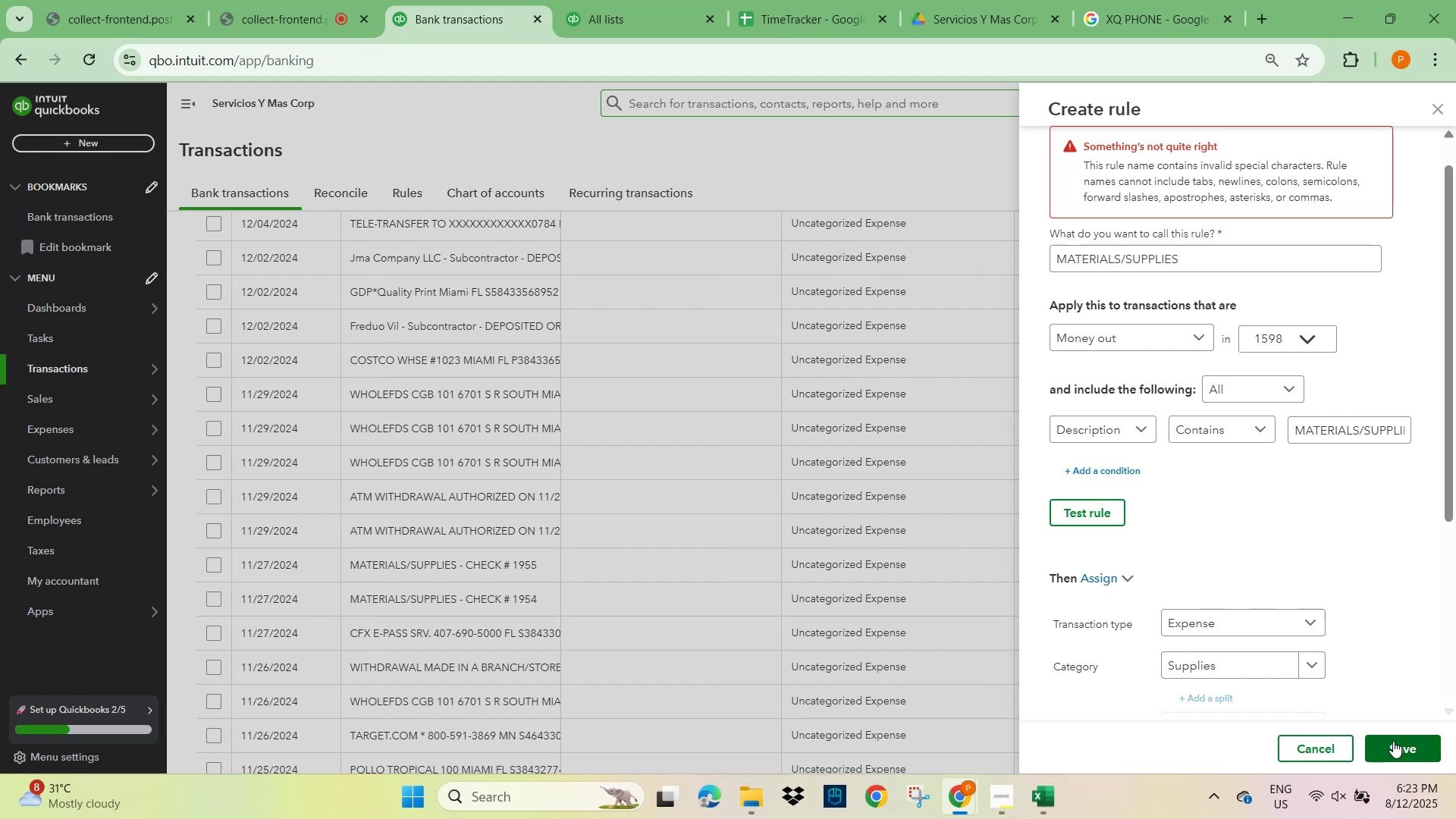 
key(Backspace)
 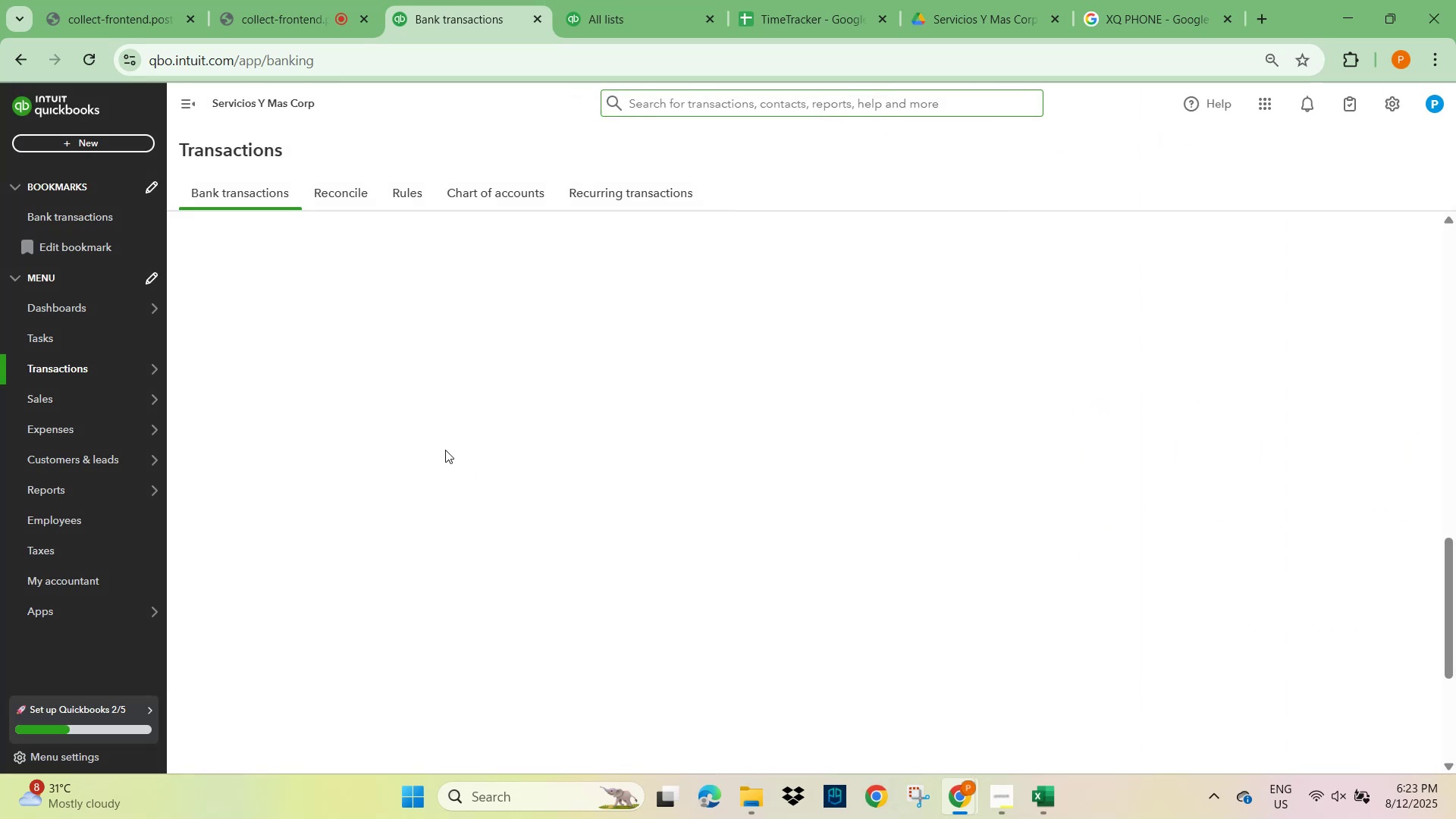 
wait(6.64)
 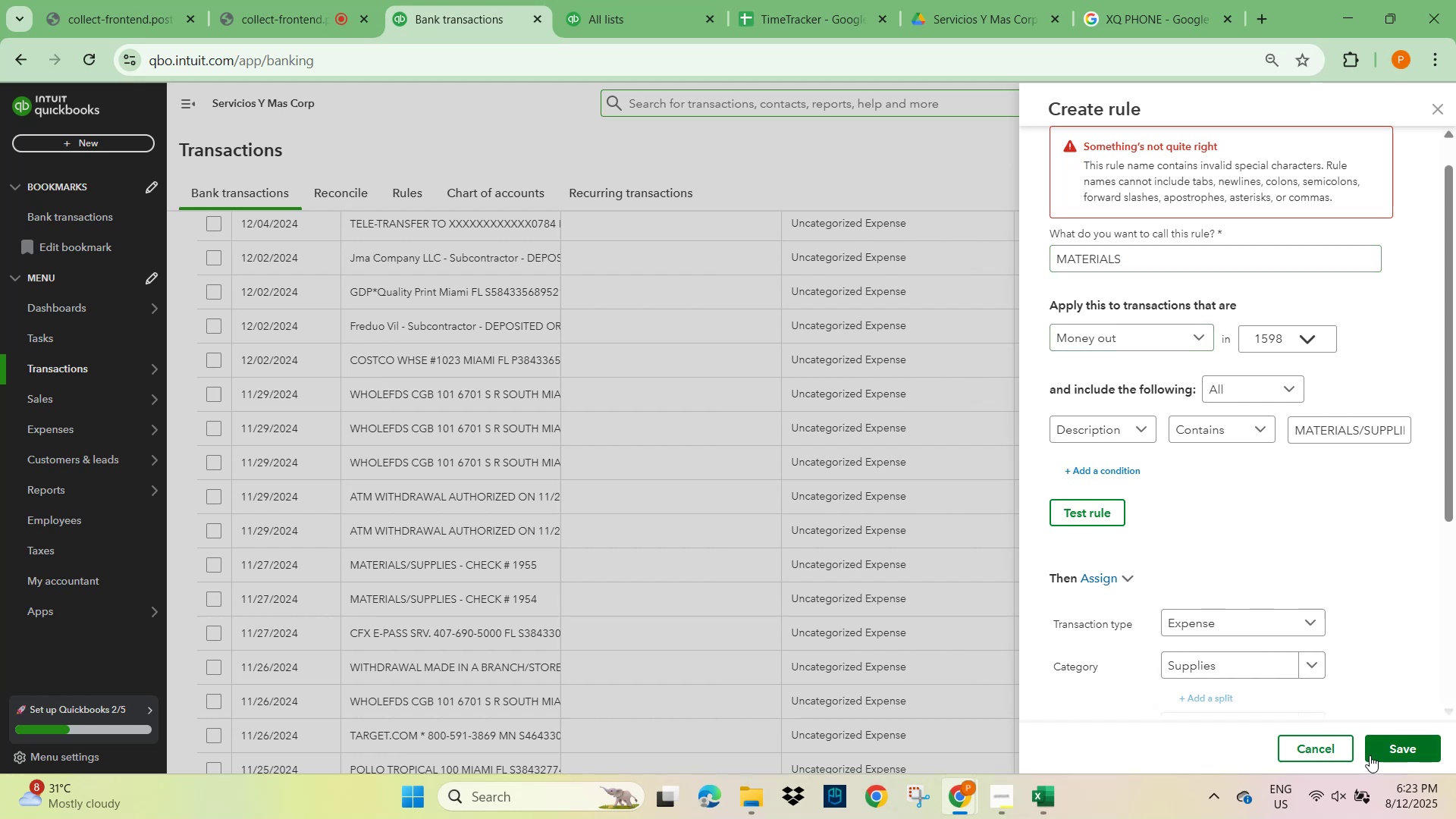 
scroll: coordinate [466, 514], scroll_direction: up, amount: 2.0
 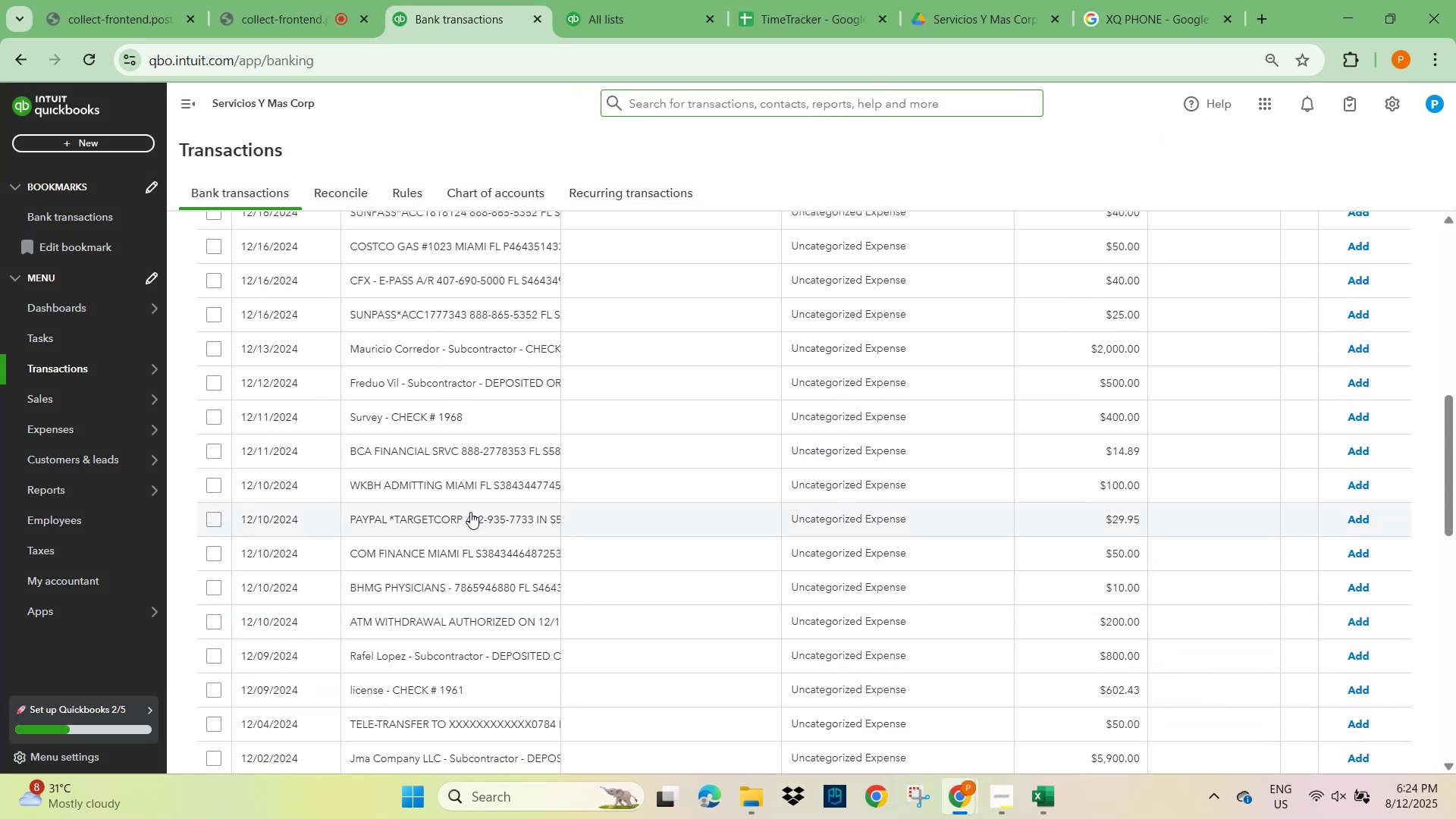 
wait(5.7)
 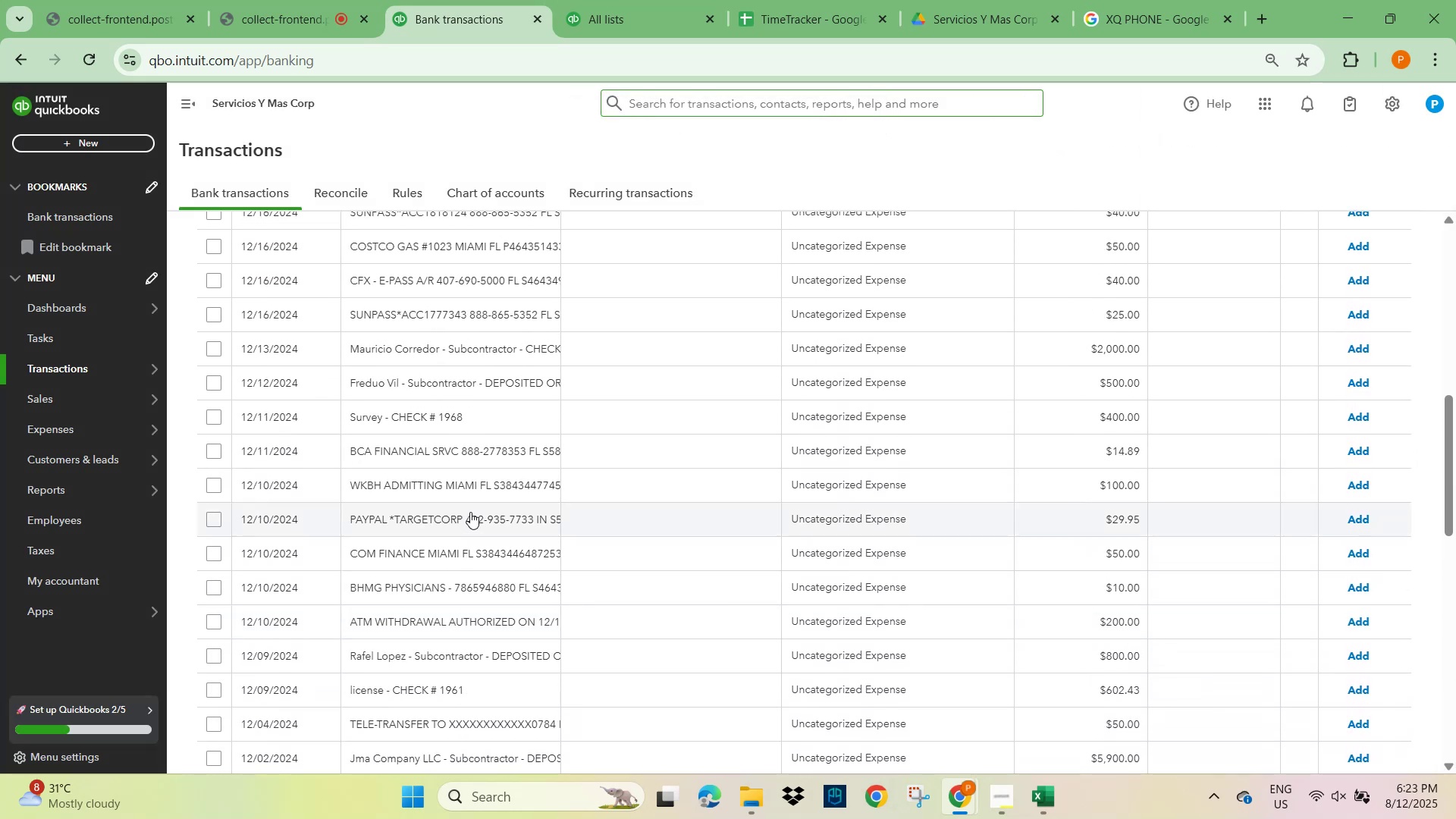 
left_click([410, 350])
 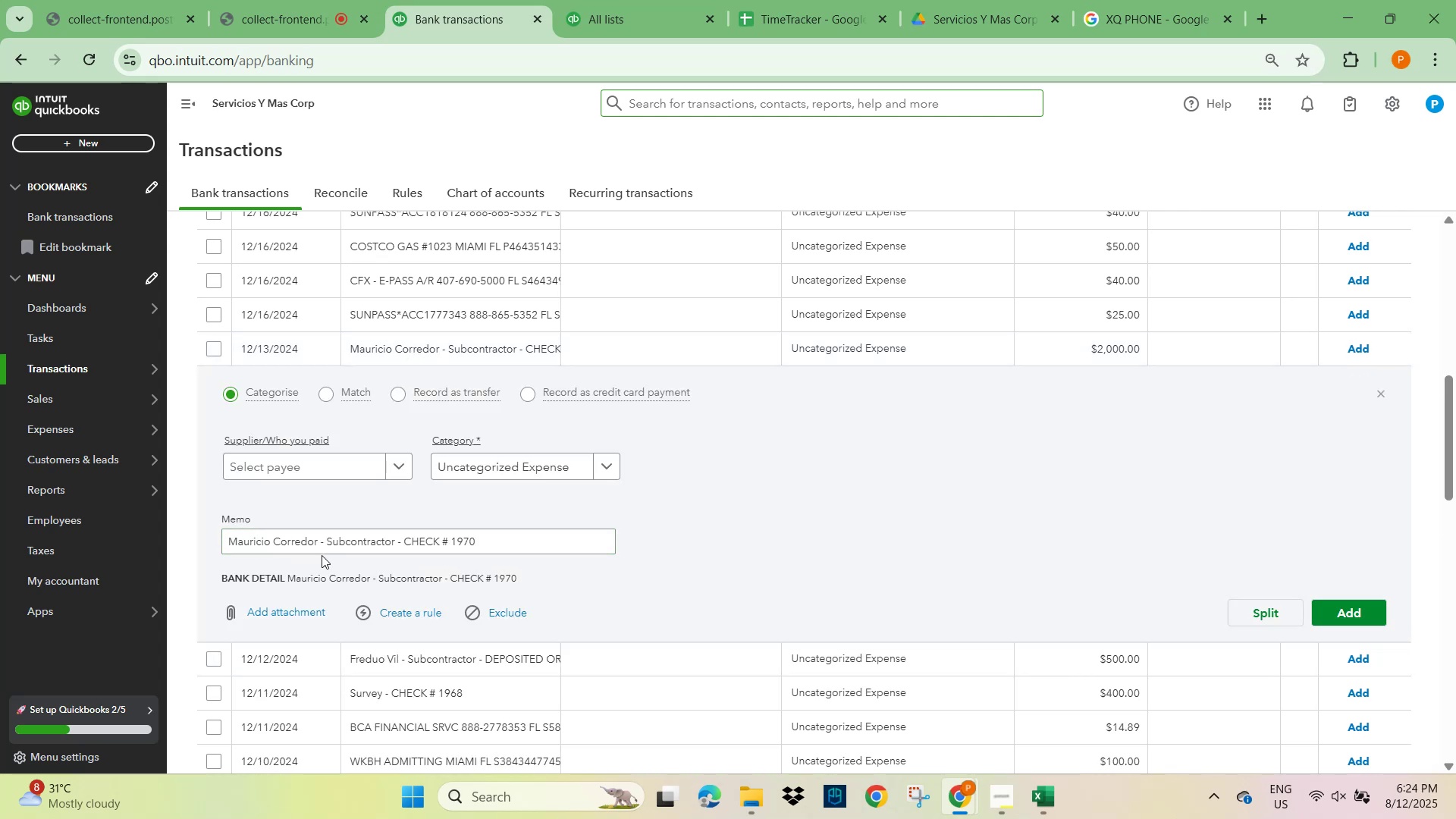 
key(Control+C)
 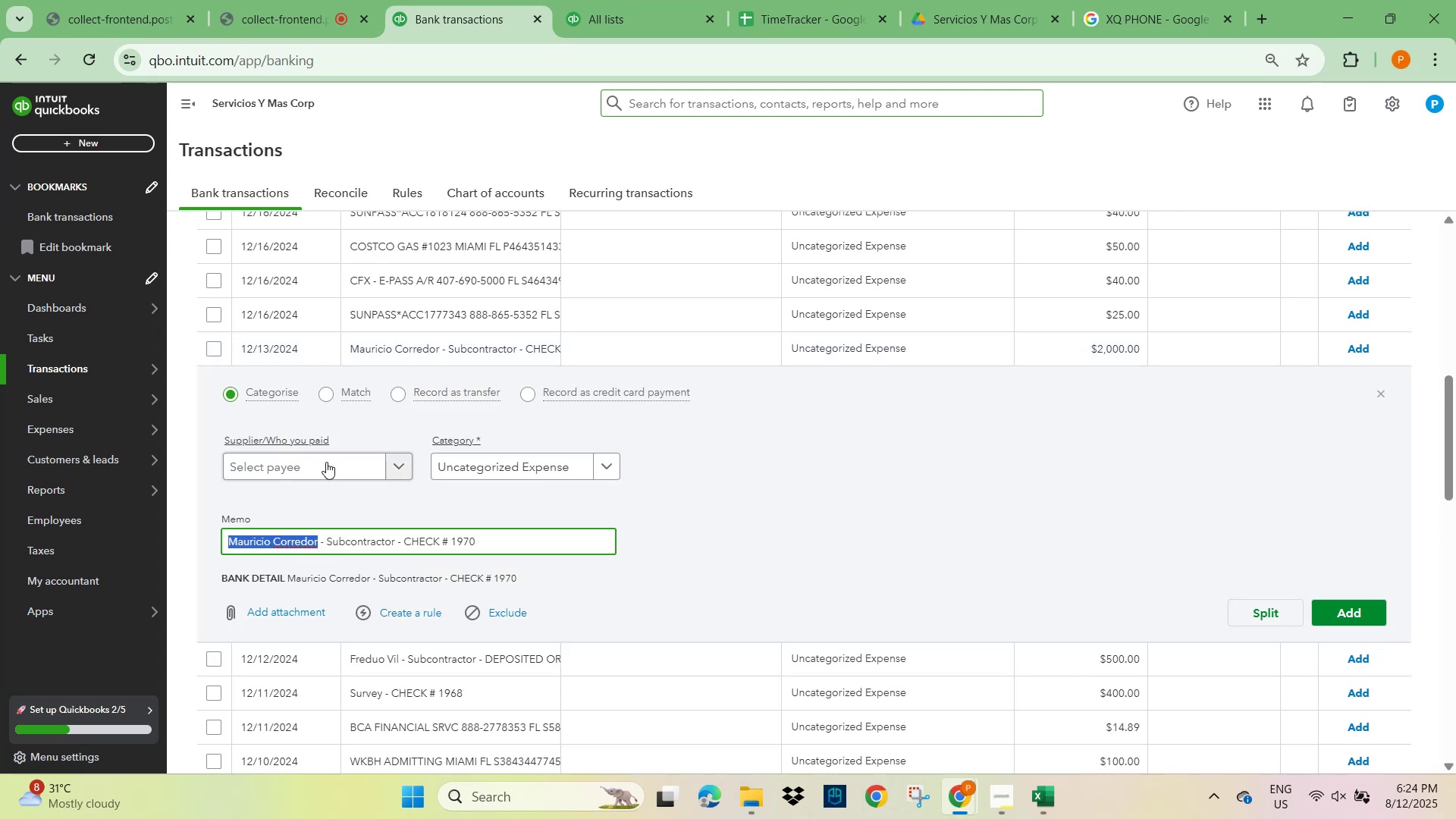 
left_click([321, 465])
 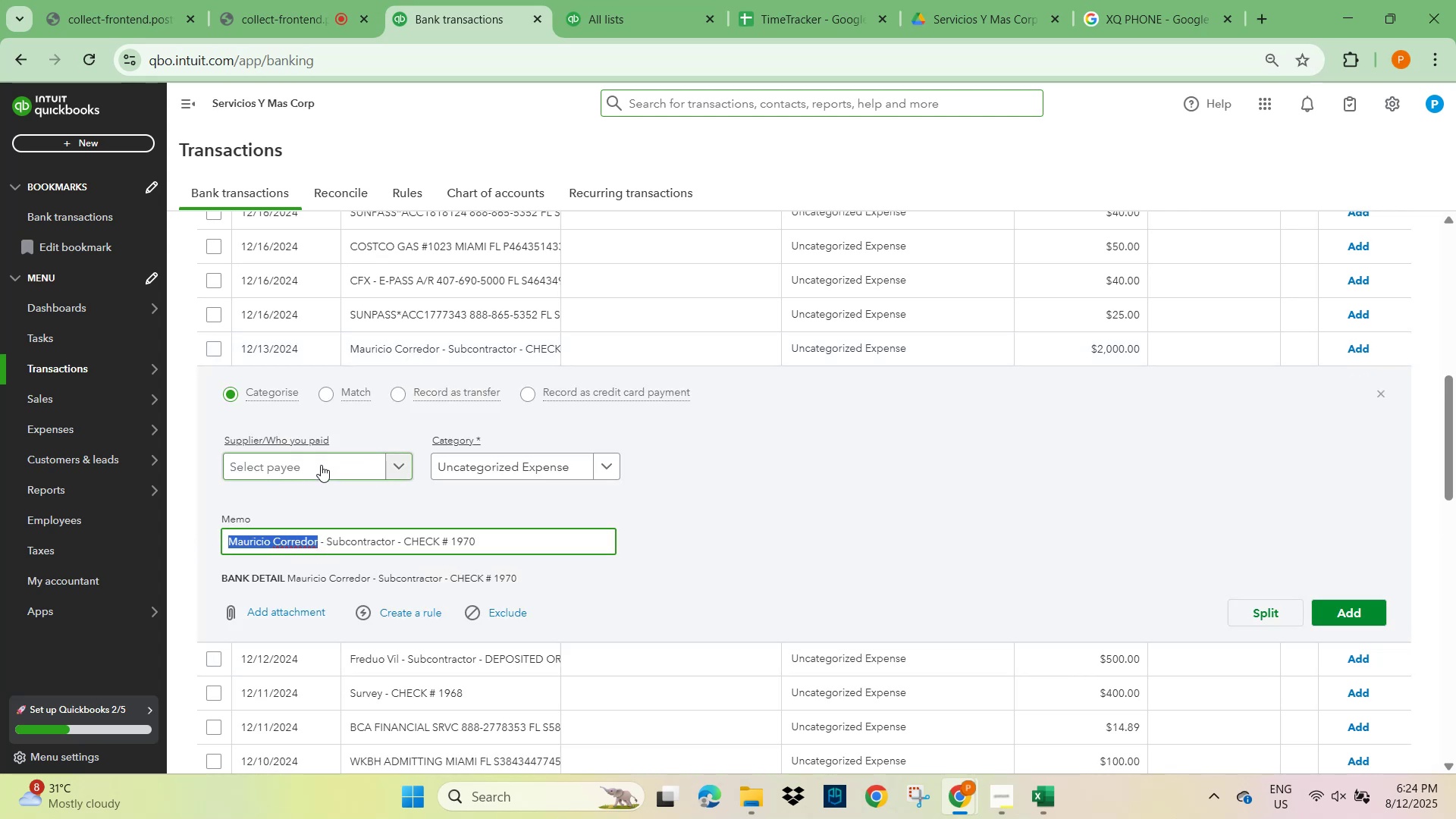 
key(Control+V)
 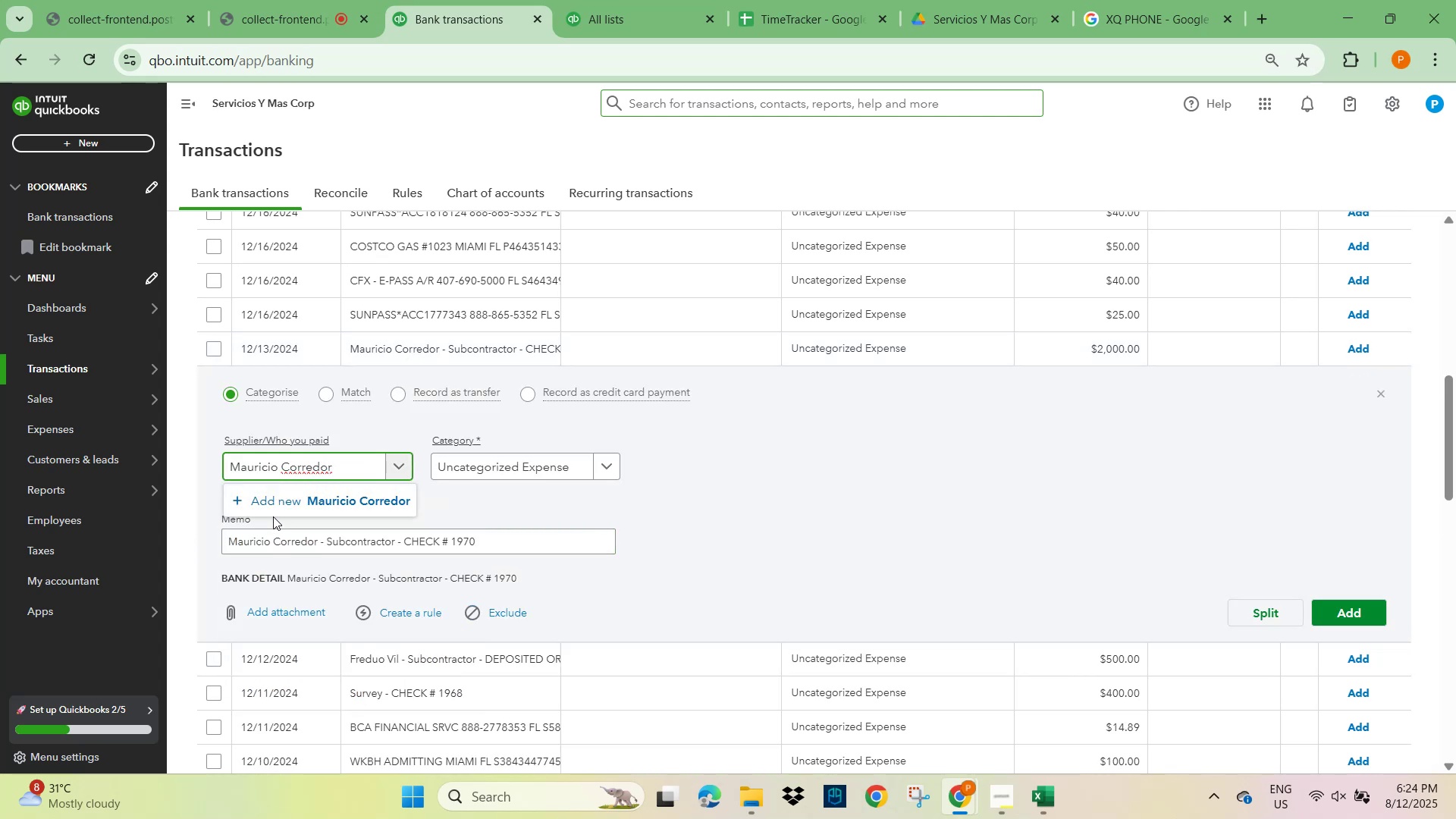 
left_click([275, 497])
 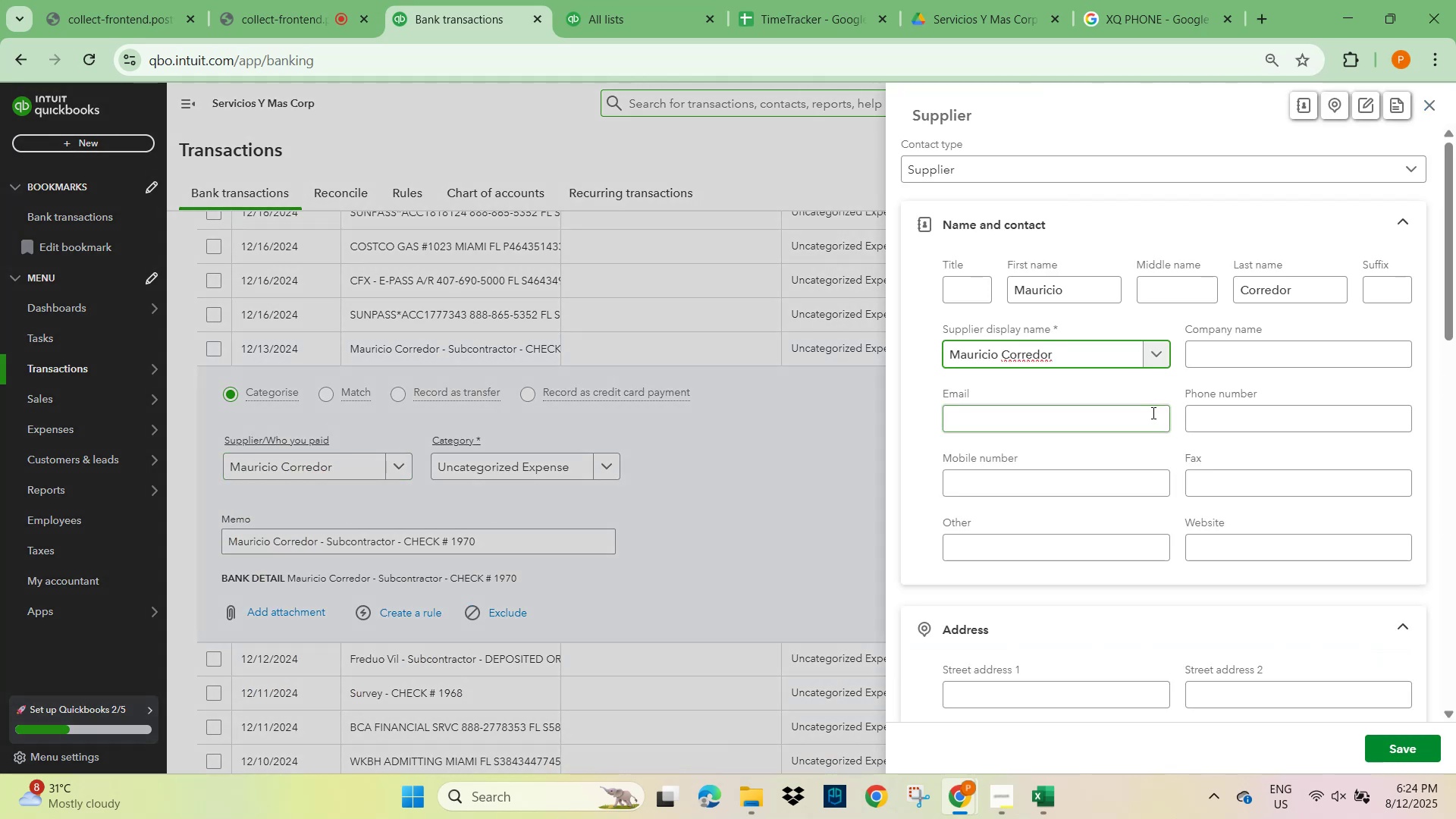 
scroll: coordinate [1073, 535], scroll_direction: down, amount: 12.0
 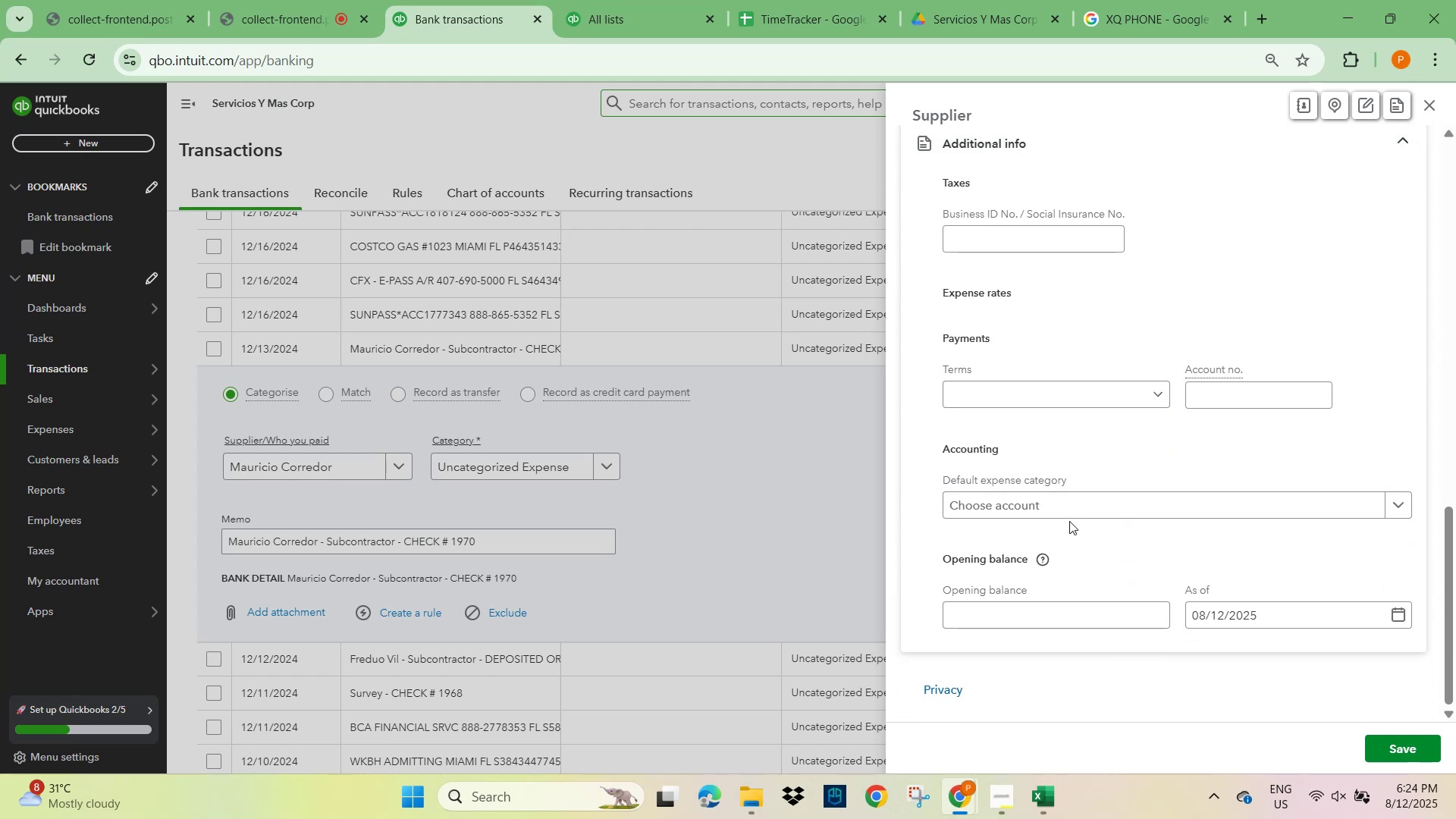 
left_click([1069, 503])
 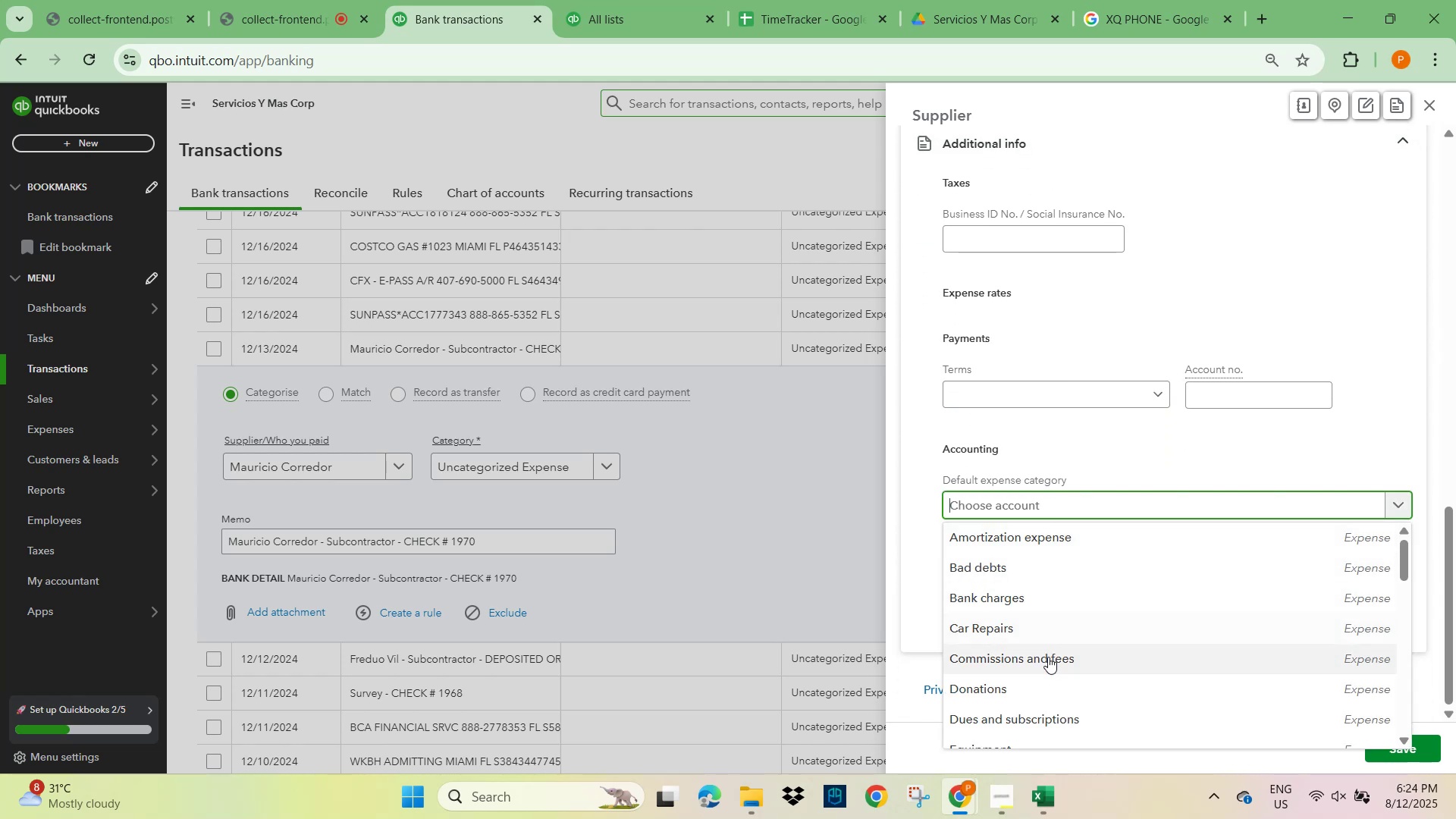 
scroll: coordinate [1054, 639], scroll_direction: down, amount: 3.0
 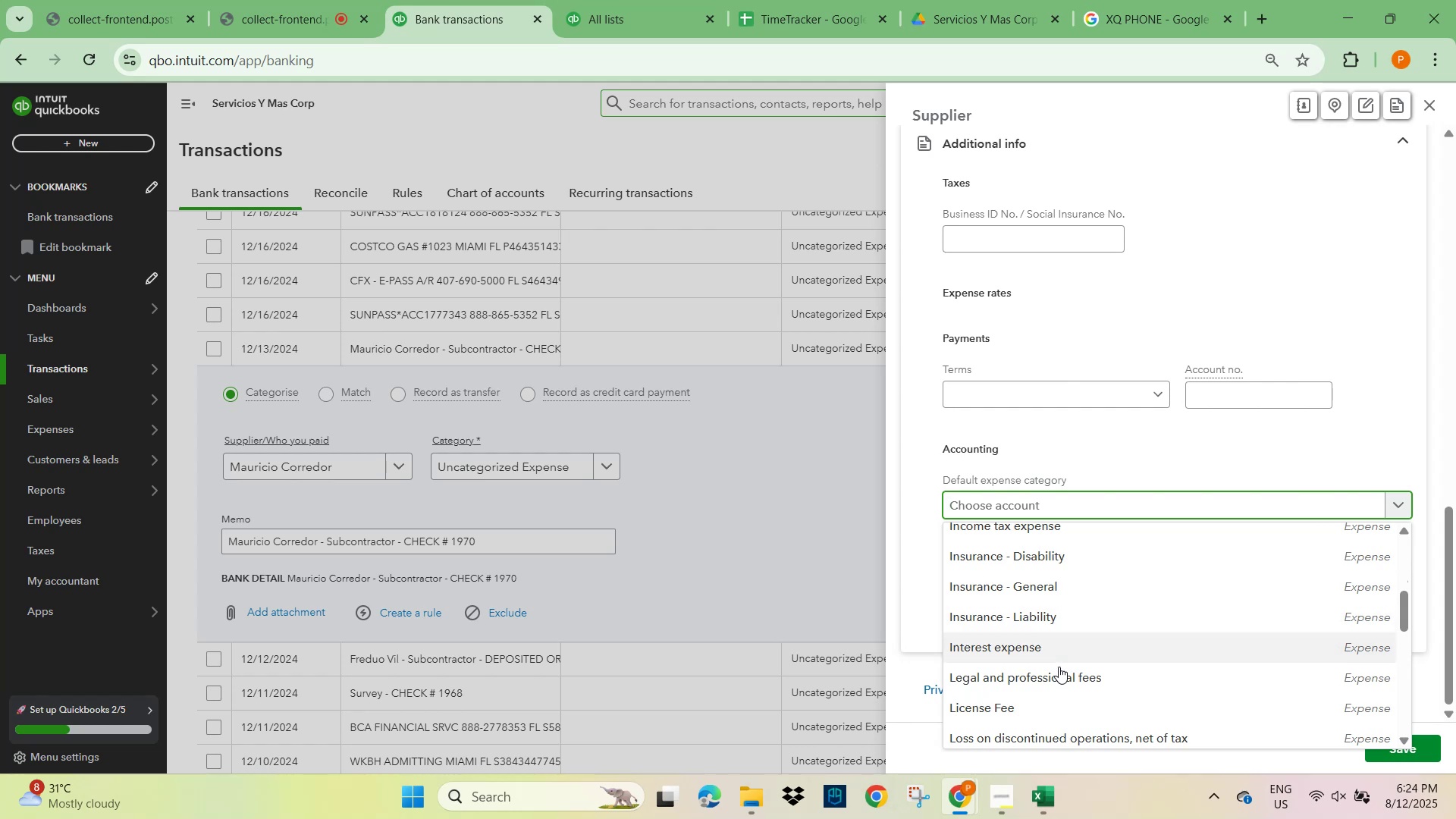 
left_click([1072, 677])
 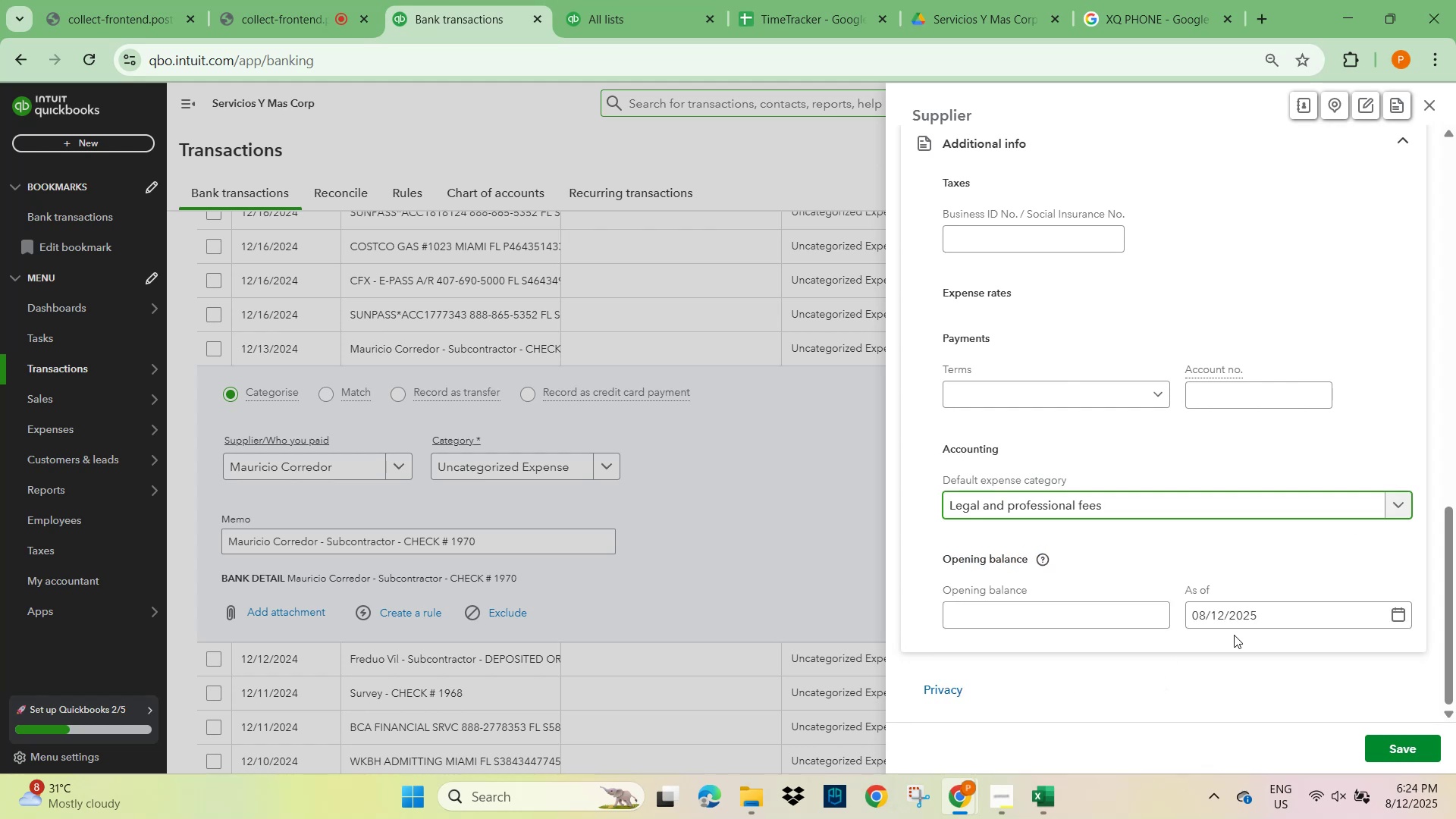 
scroll: coordinate [1258, 639], scroll_direction: down, amount: 3.0
 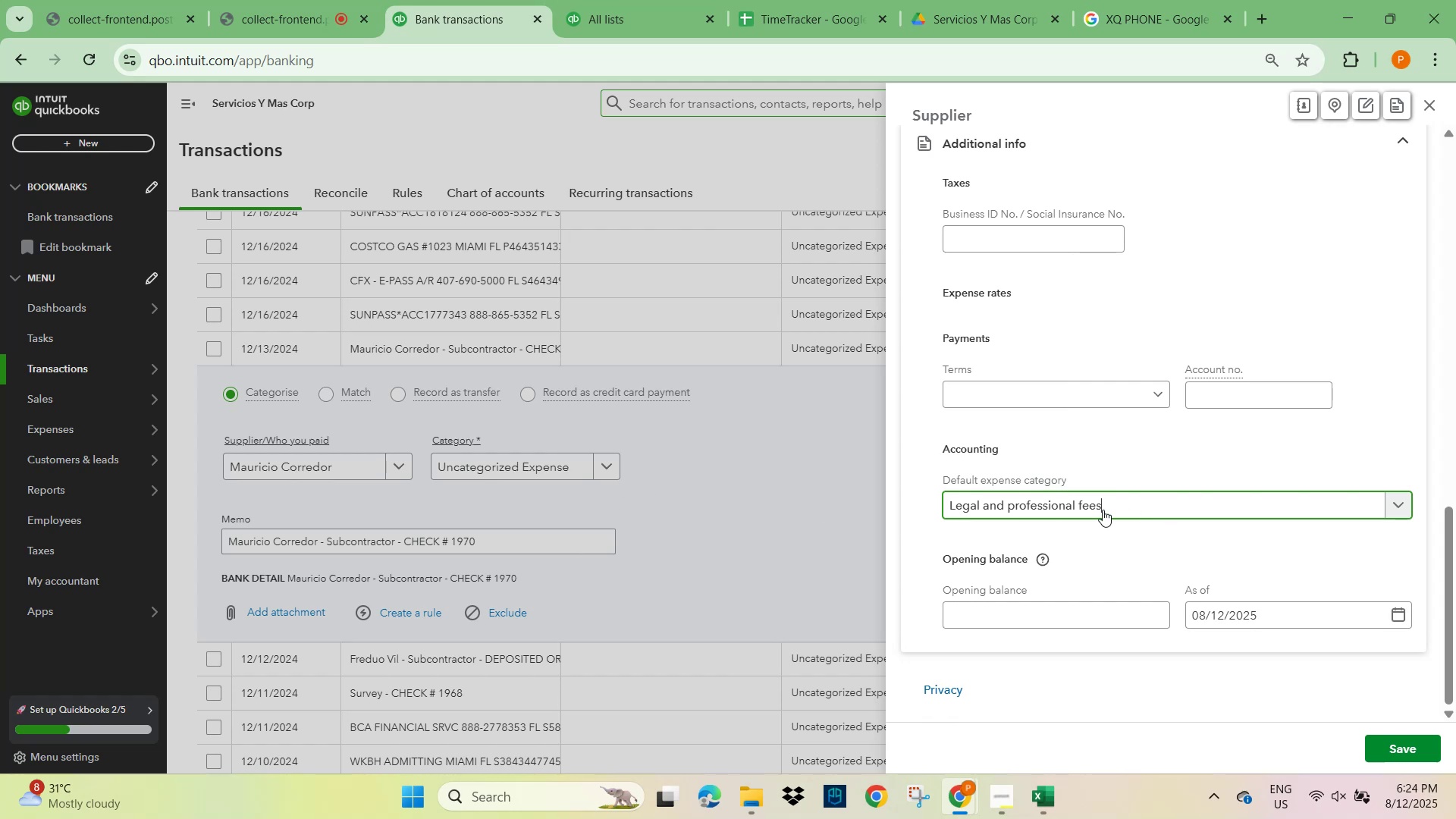 
wait(14.88)
 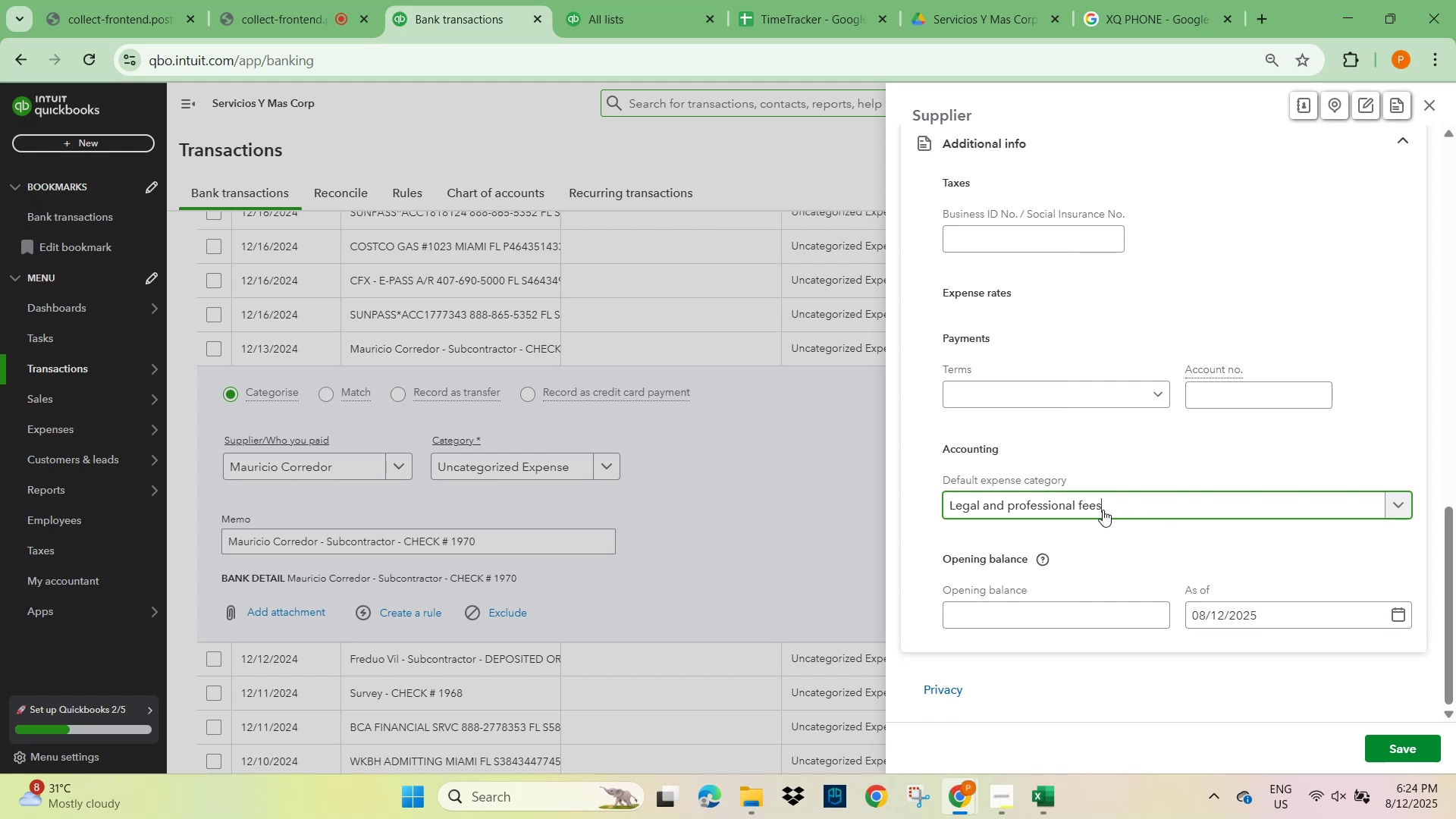 
left_click([1403, 496])
 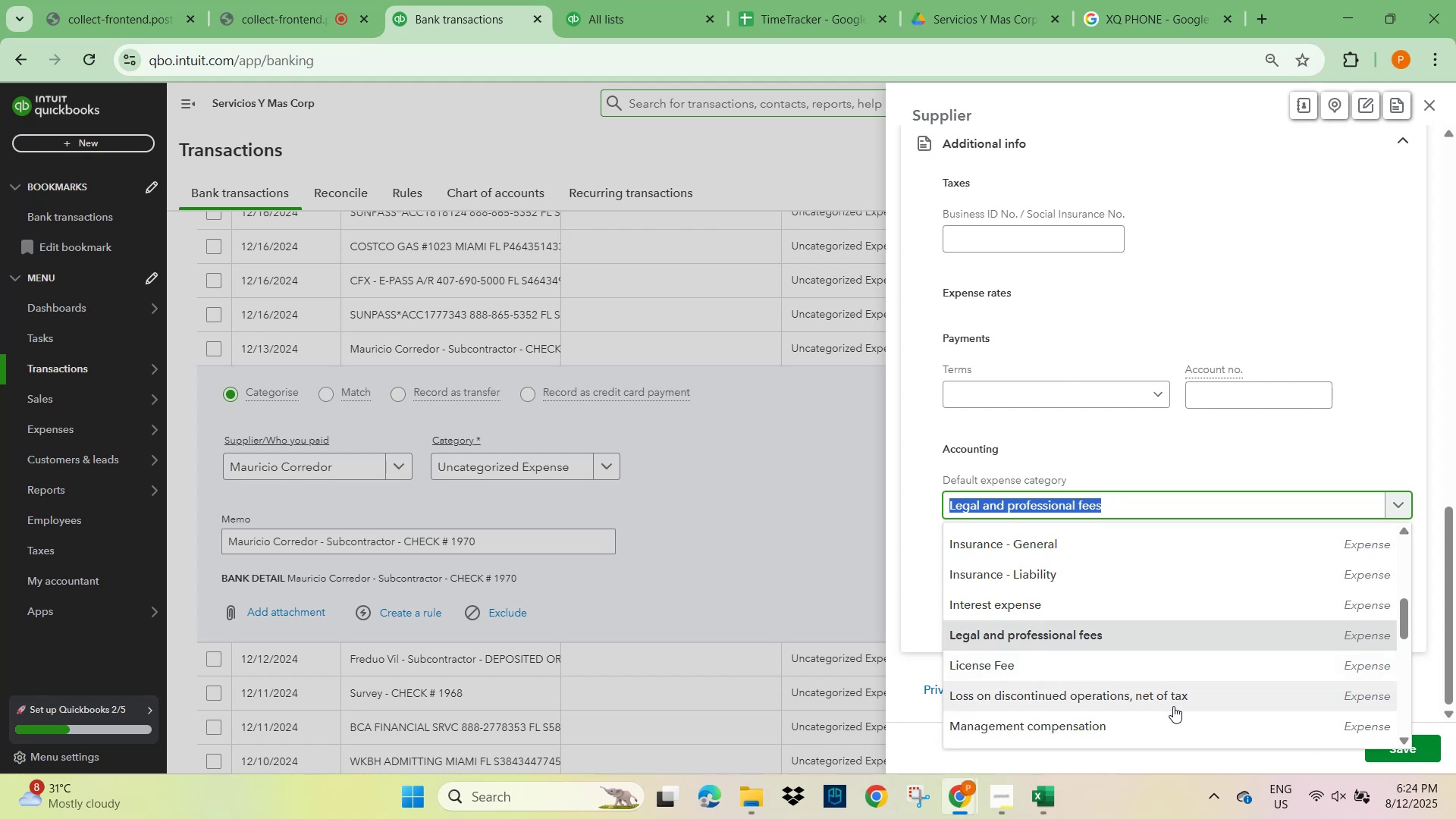 
scroll: coordinate [1160, 673], scroll_direction: down, amount: 5.0
 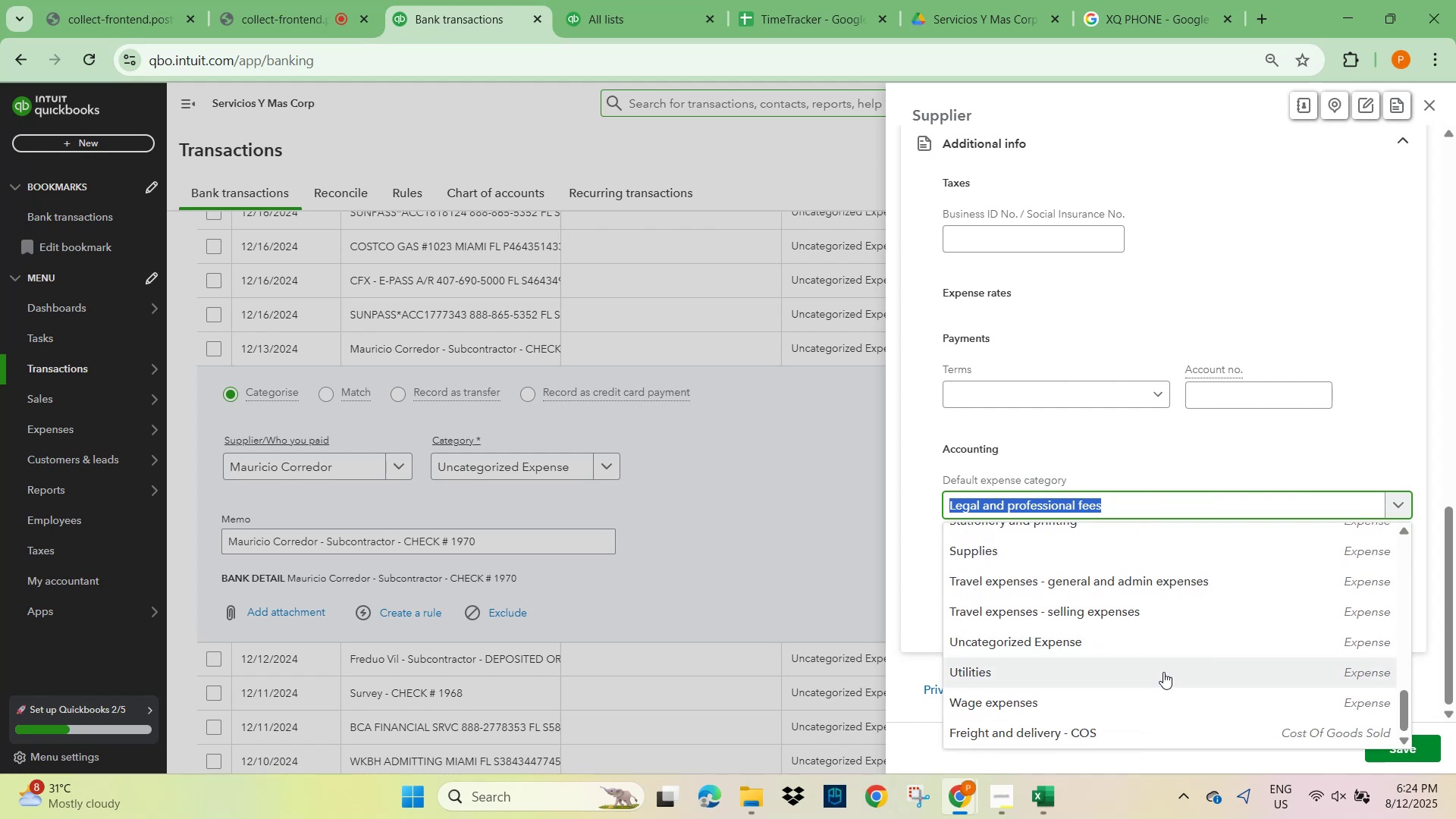 
scroll: coordinate [1165, 671], scroll_direction: up, amount: 8.0
 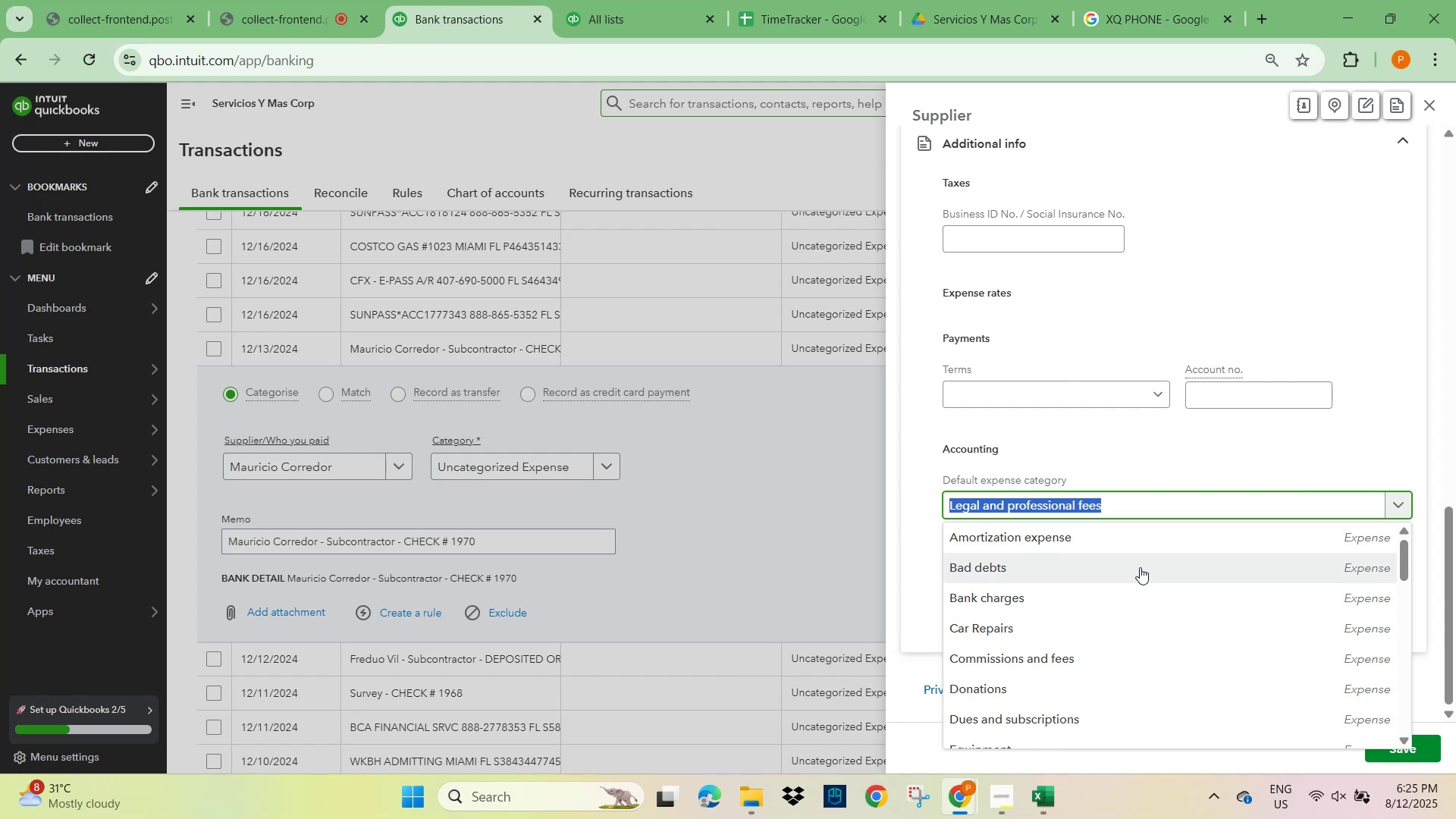 
scroll: coordinate [1152, 681], scroll_direction: down, amount: 7.0
 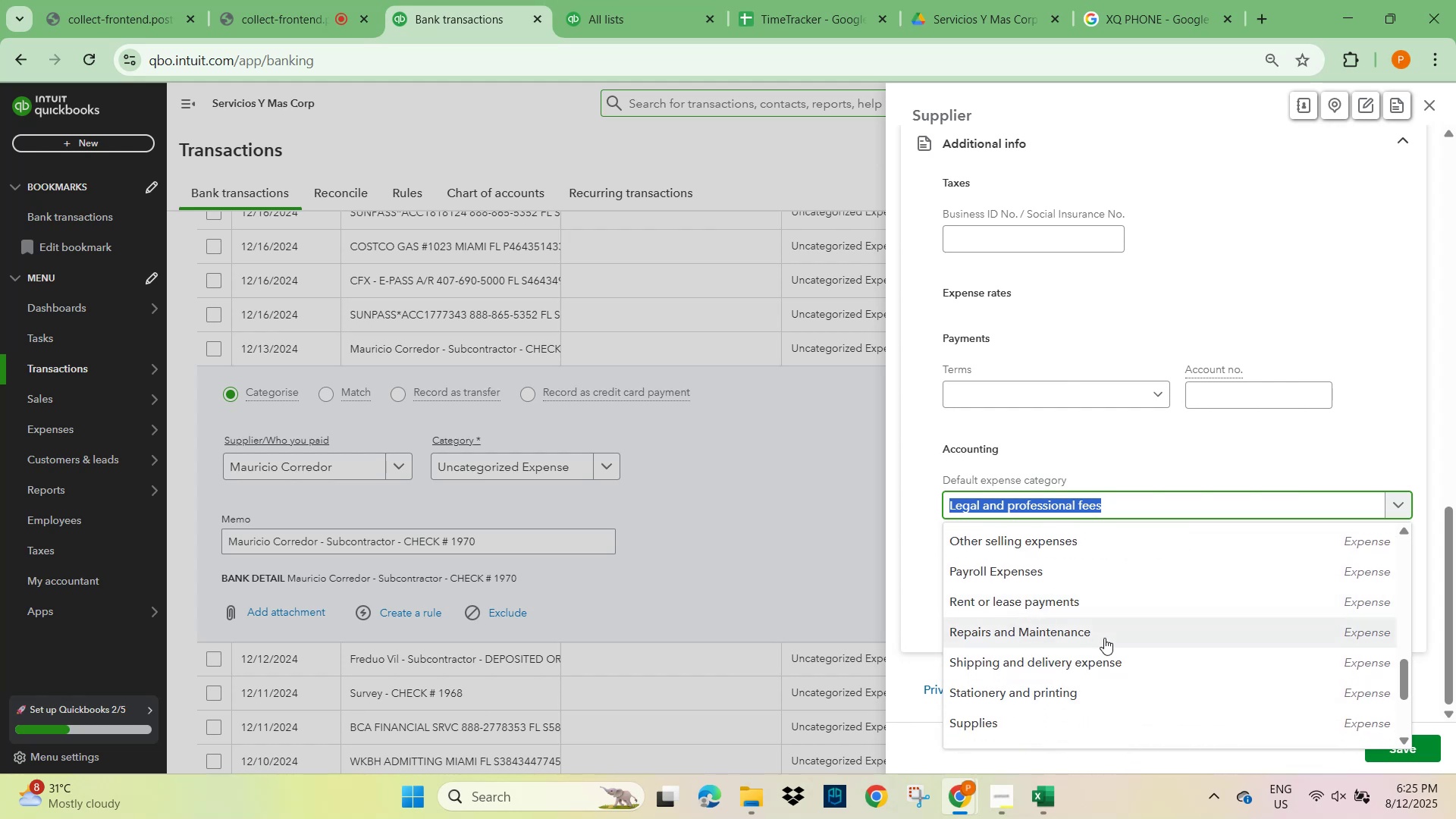 
scroll: coordinate [1113, 674], scroll_direction: down, amount: 7.0
 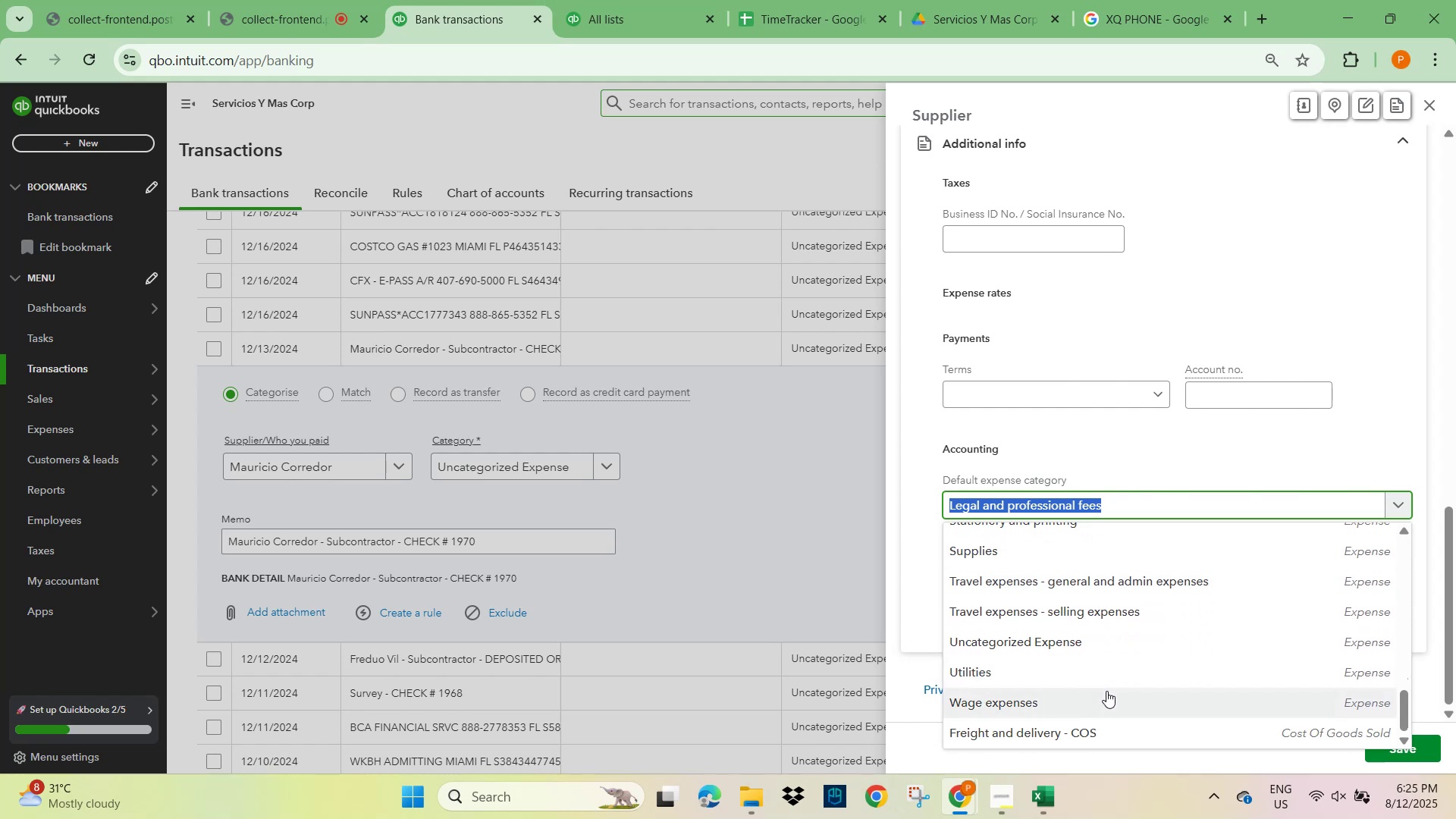 
scroll: coordinate [1106, 690], scroll_direction: up, amount: 6.0
 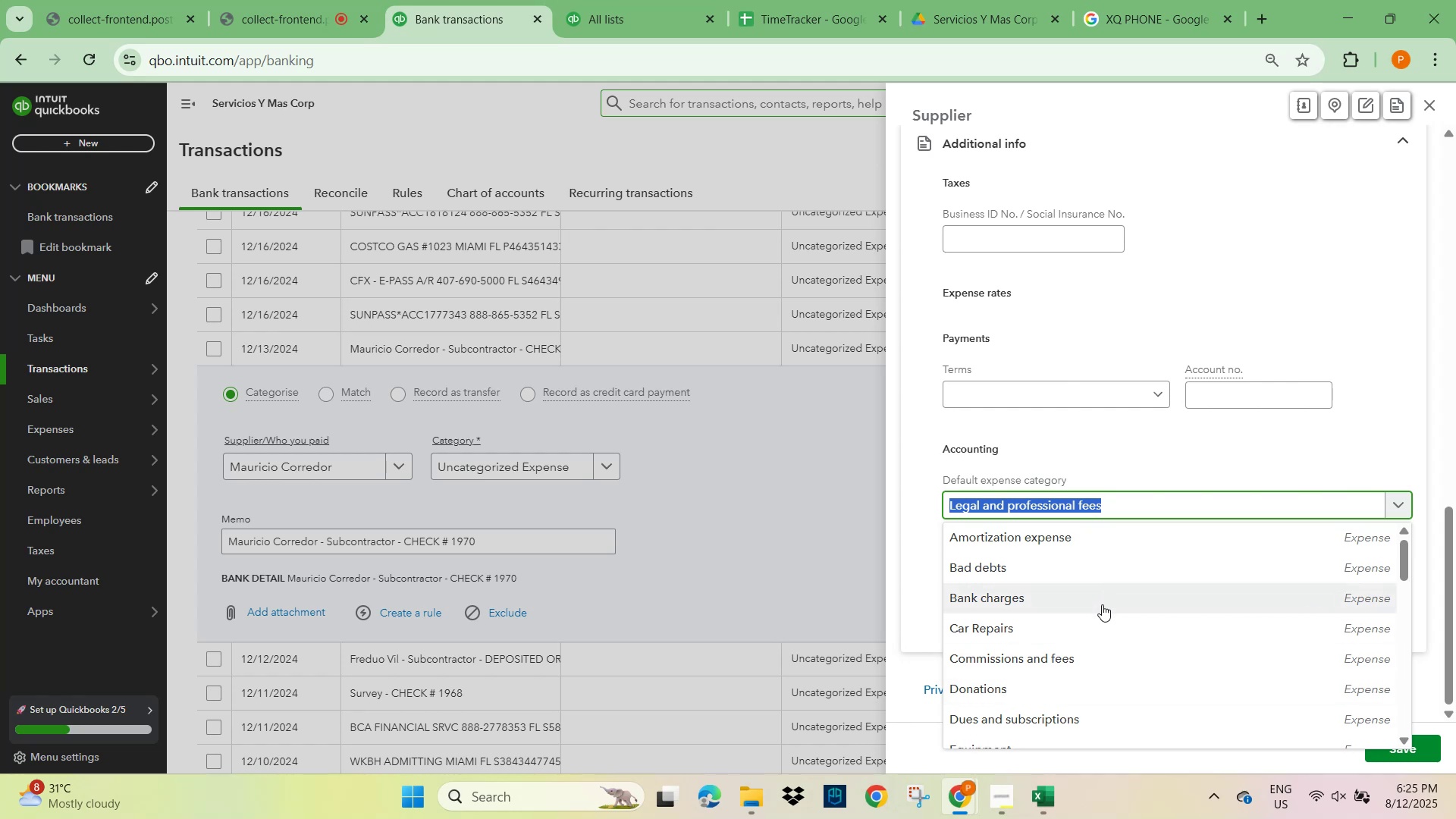 
wait(5.53)
 